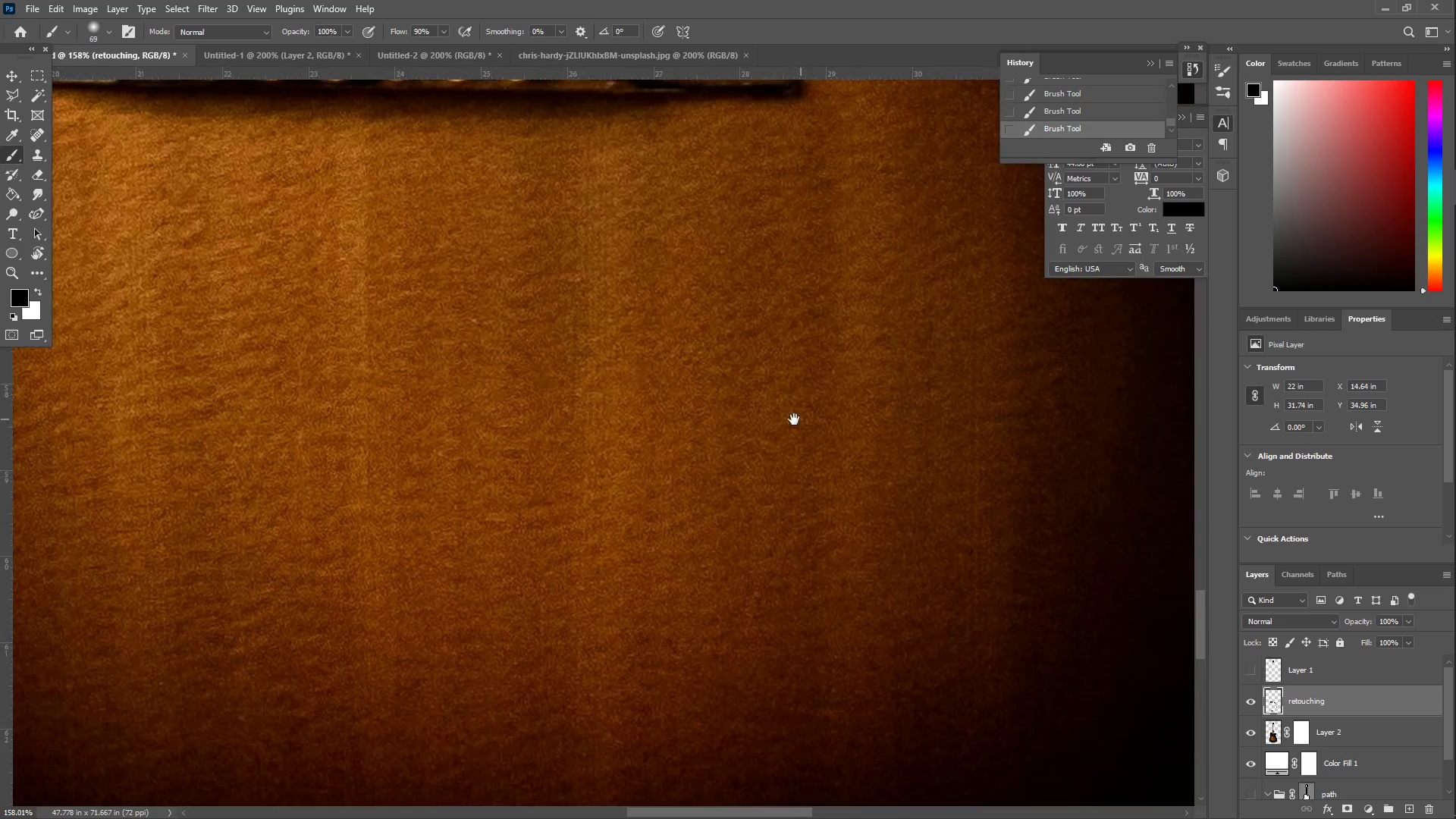 
left_click_drag(start_coordinate=[375, 436], to_coordinate=[827, 418])
 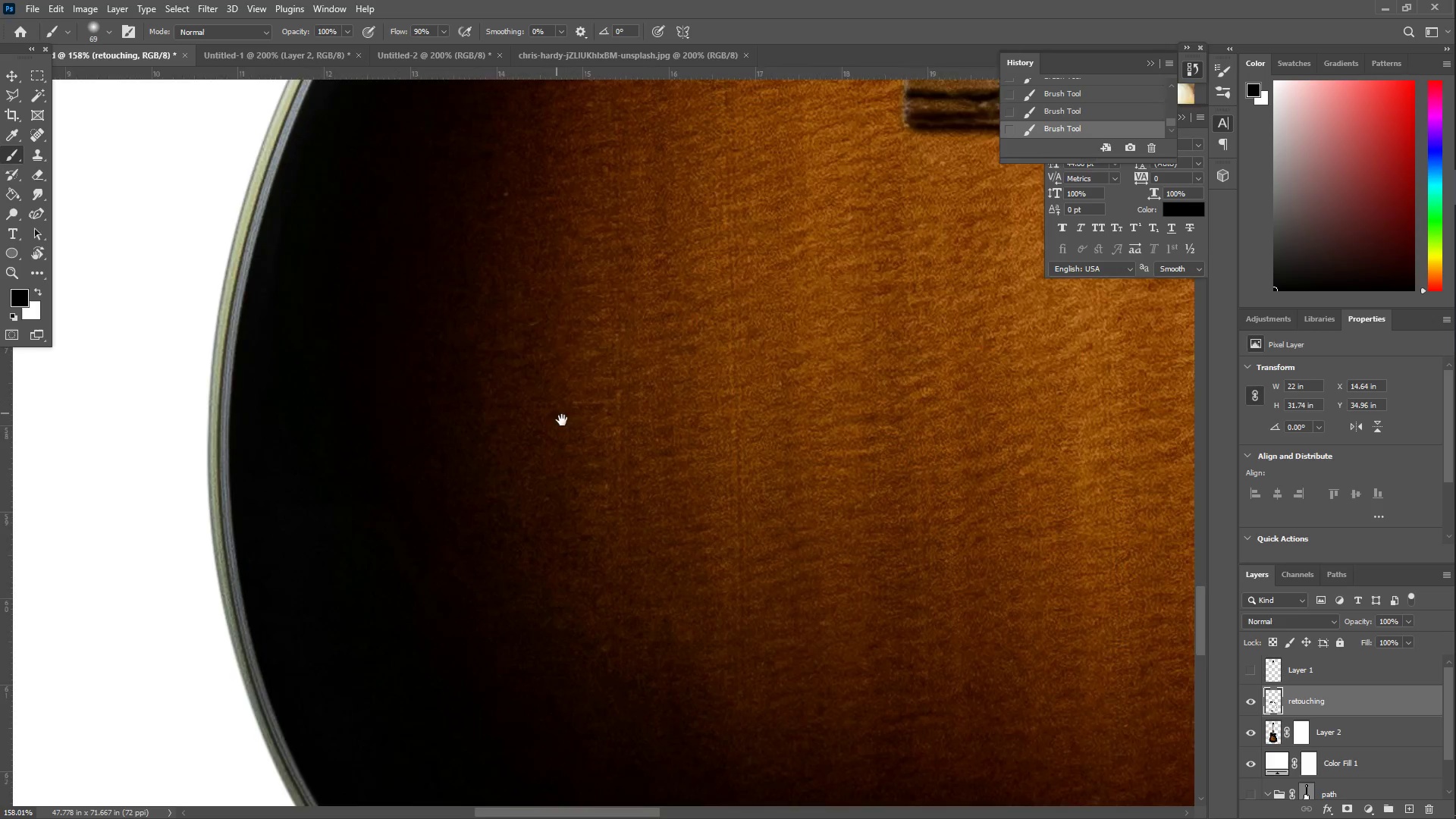 
hold_key(key=Space, duration=1.52)
 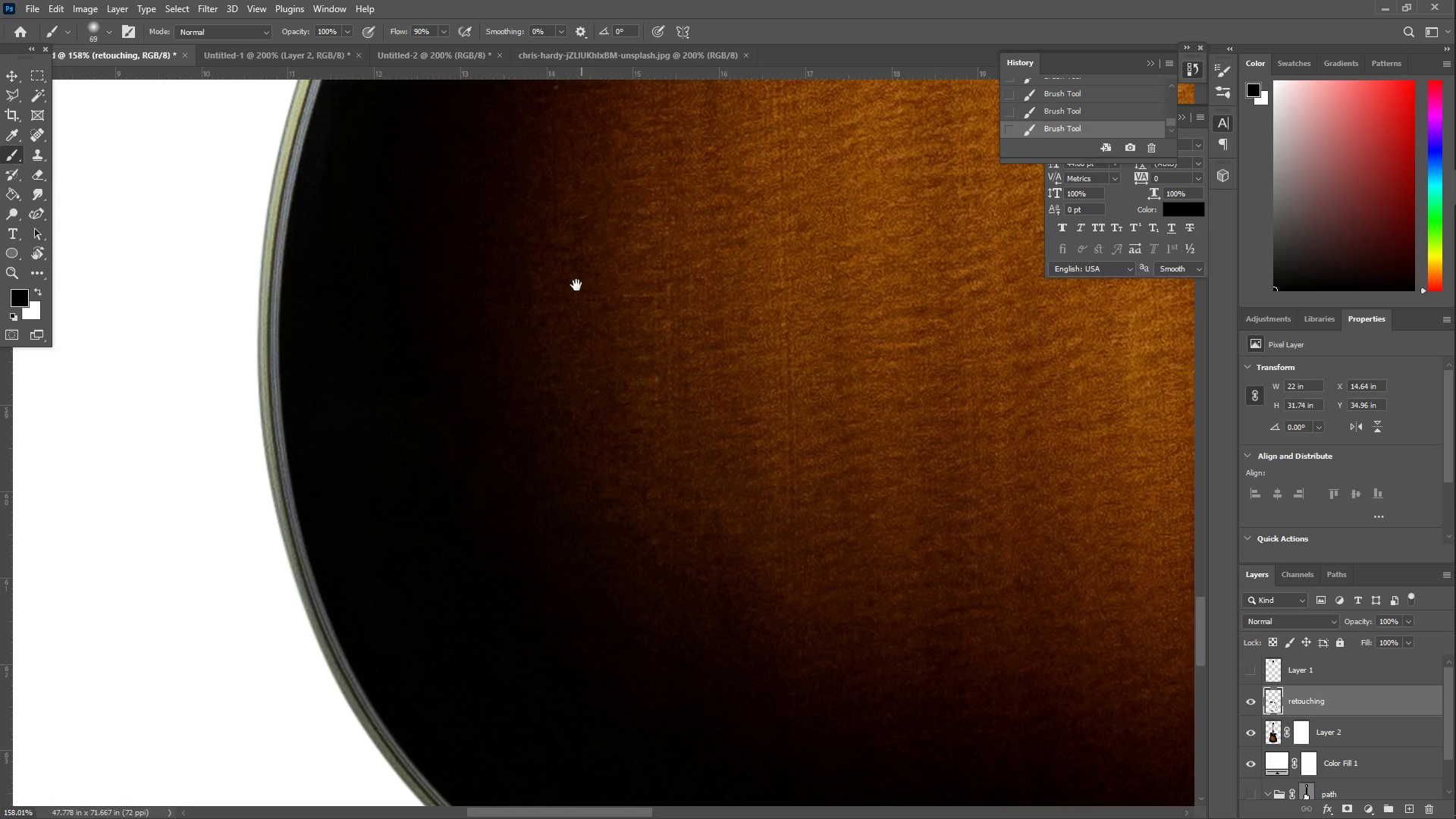 
left_click_drag(start_coordinate=[328, 360], to_coordinate=[604, 444])
 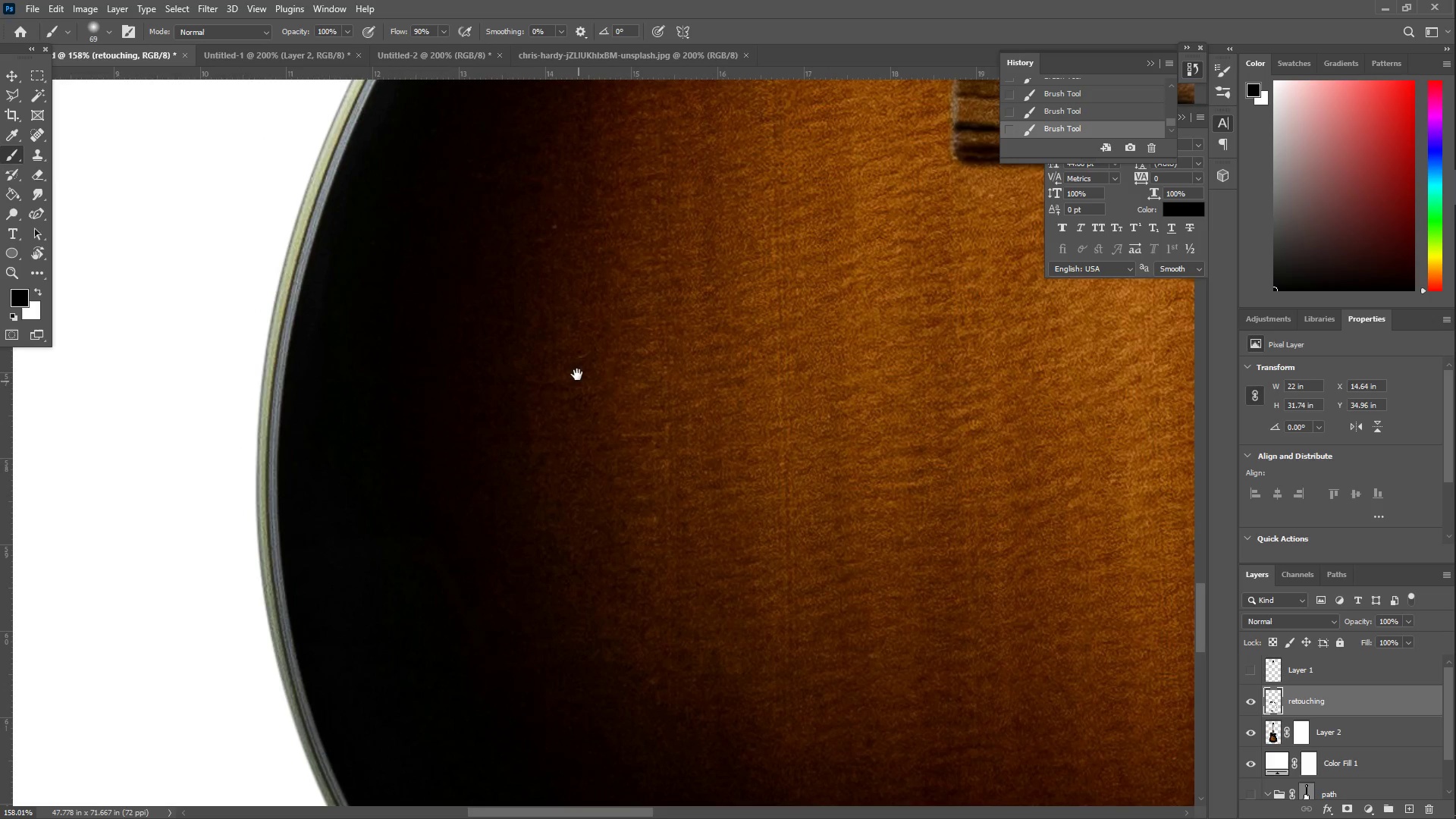 
hold_key(key=Space, duration=0.75)
 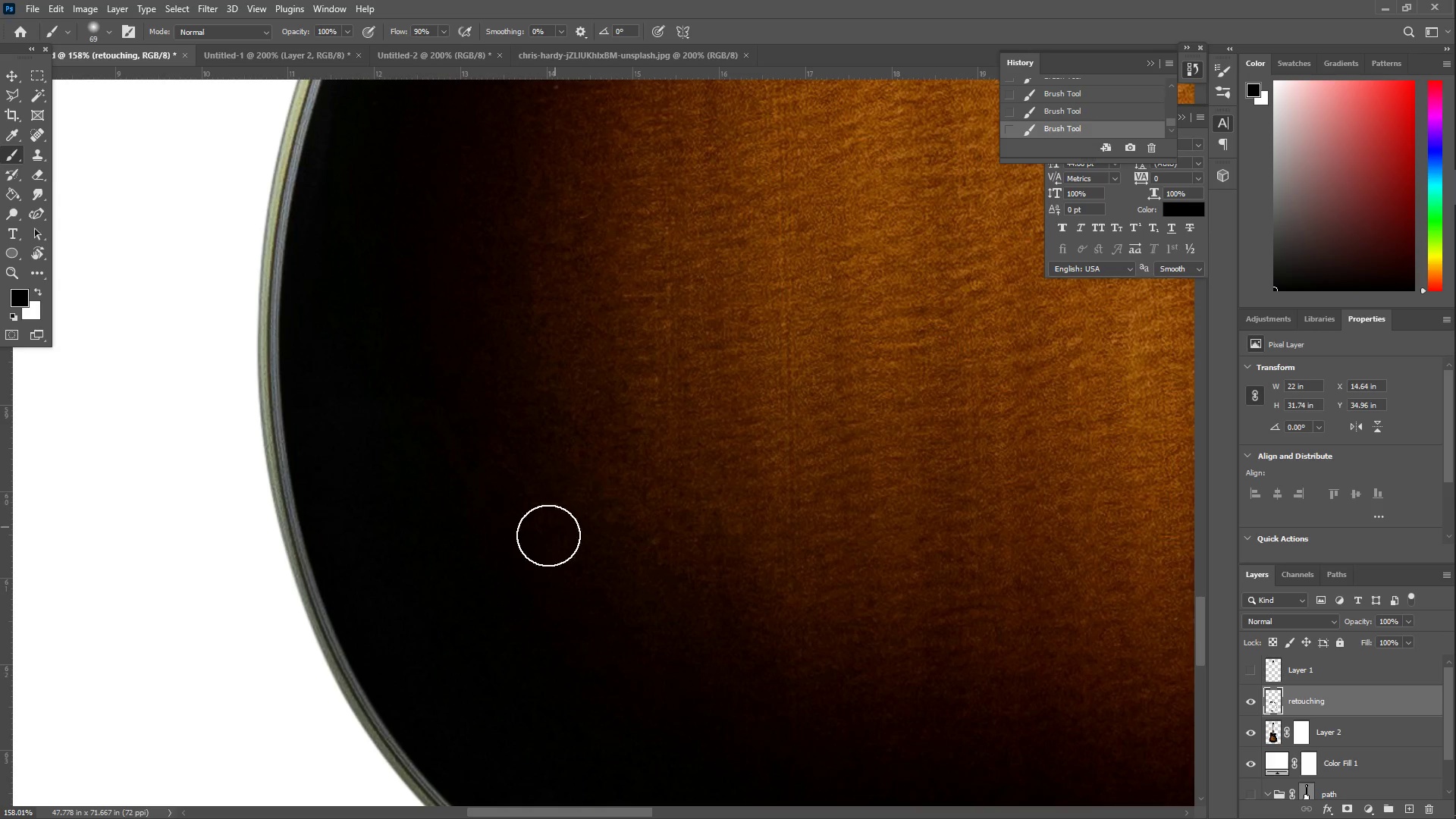 
left_click_drag(start_coordinate=[582, 403], to_coordinate=[583, 264])
 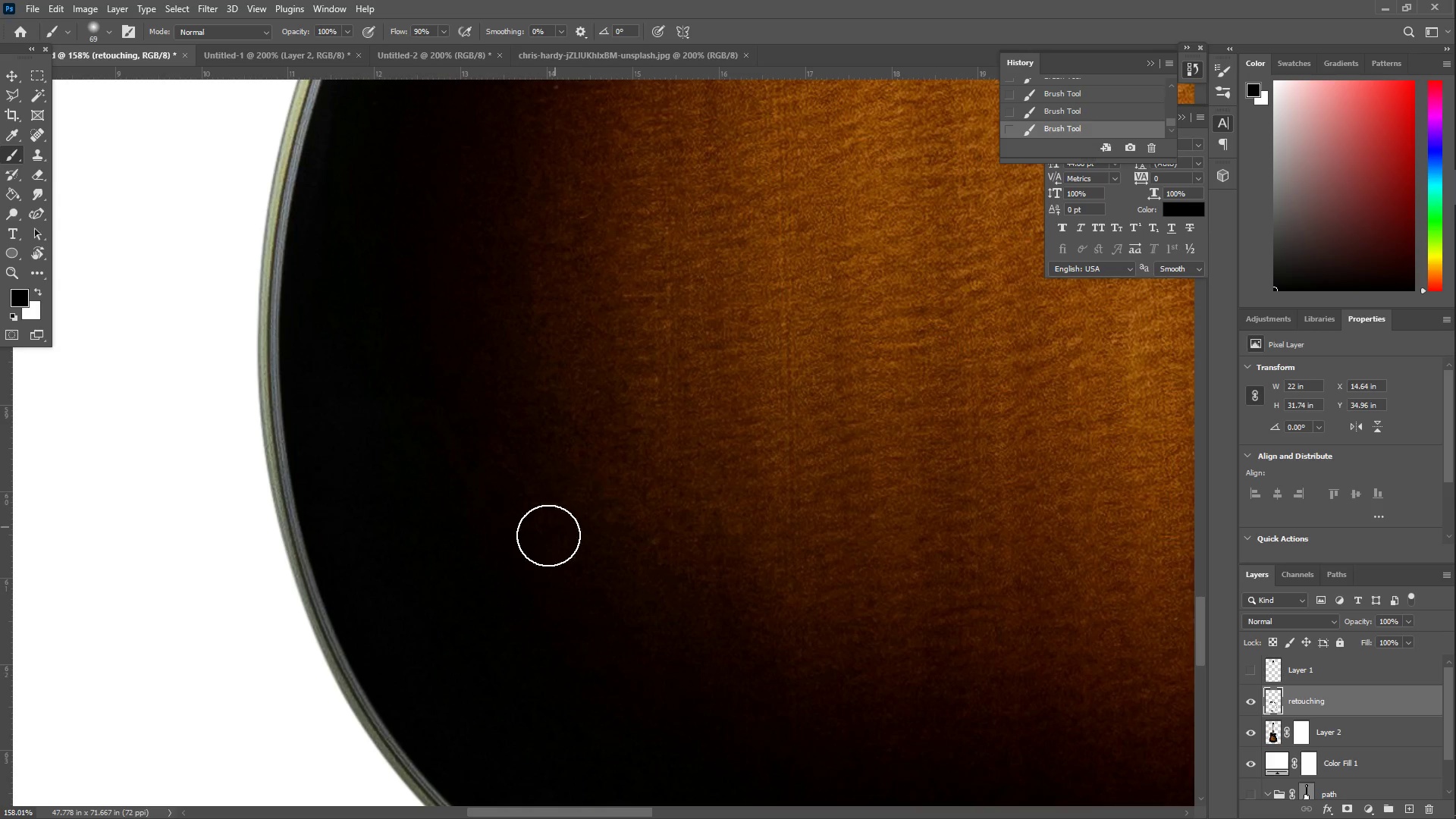 
scroll: coordinate [511, 566], scroll_direction: down, amount: 6.0
 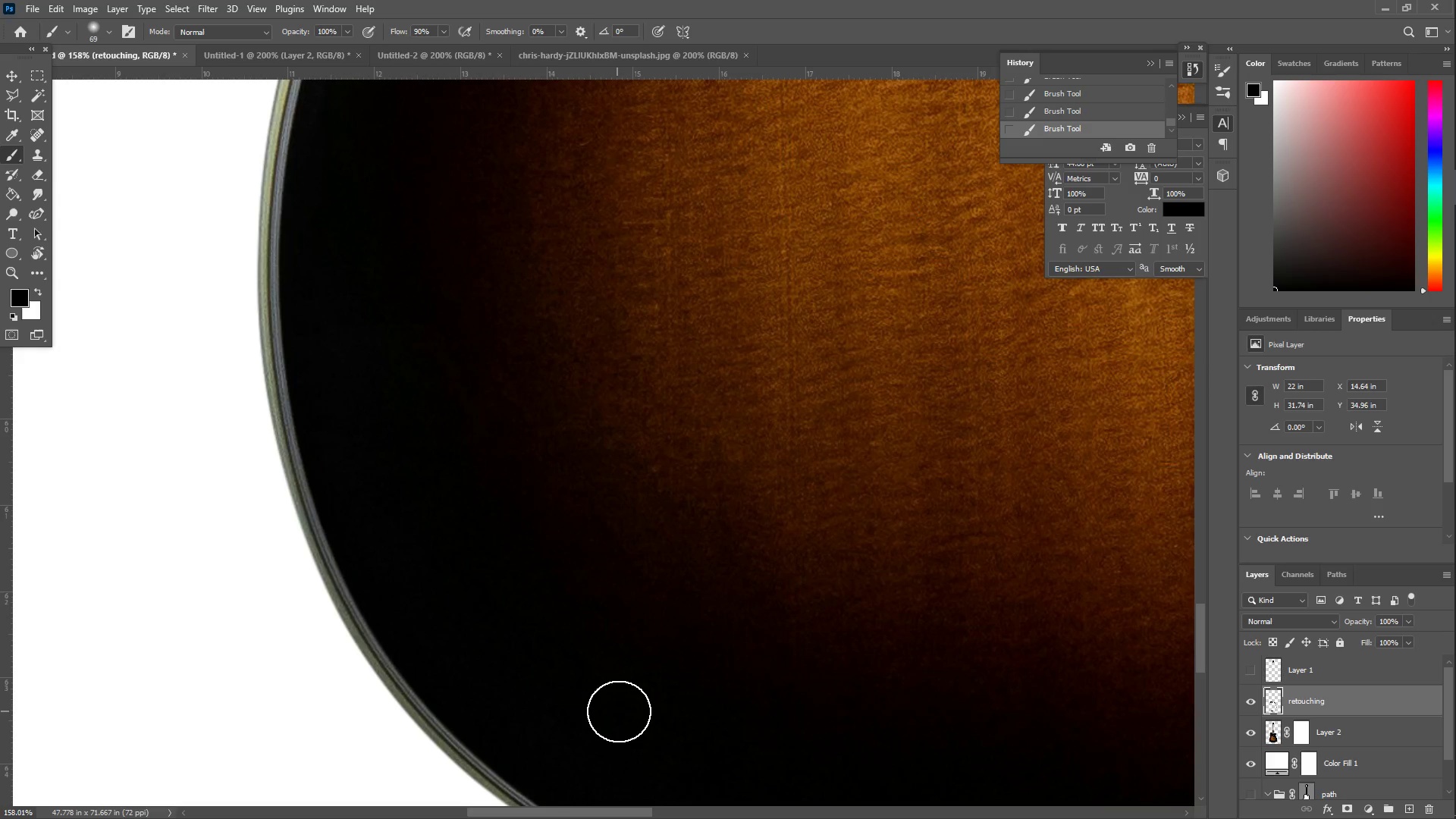 
left_click_drag(start_coordinate=[572, 721], to_coordinate=[327, 350])
 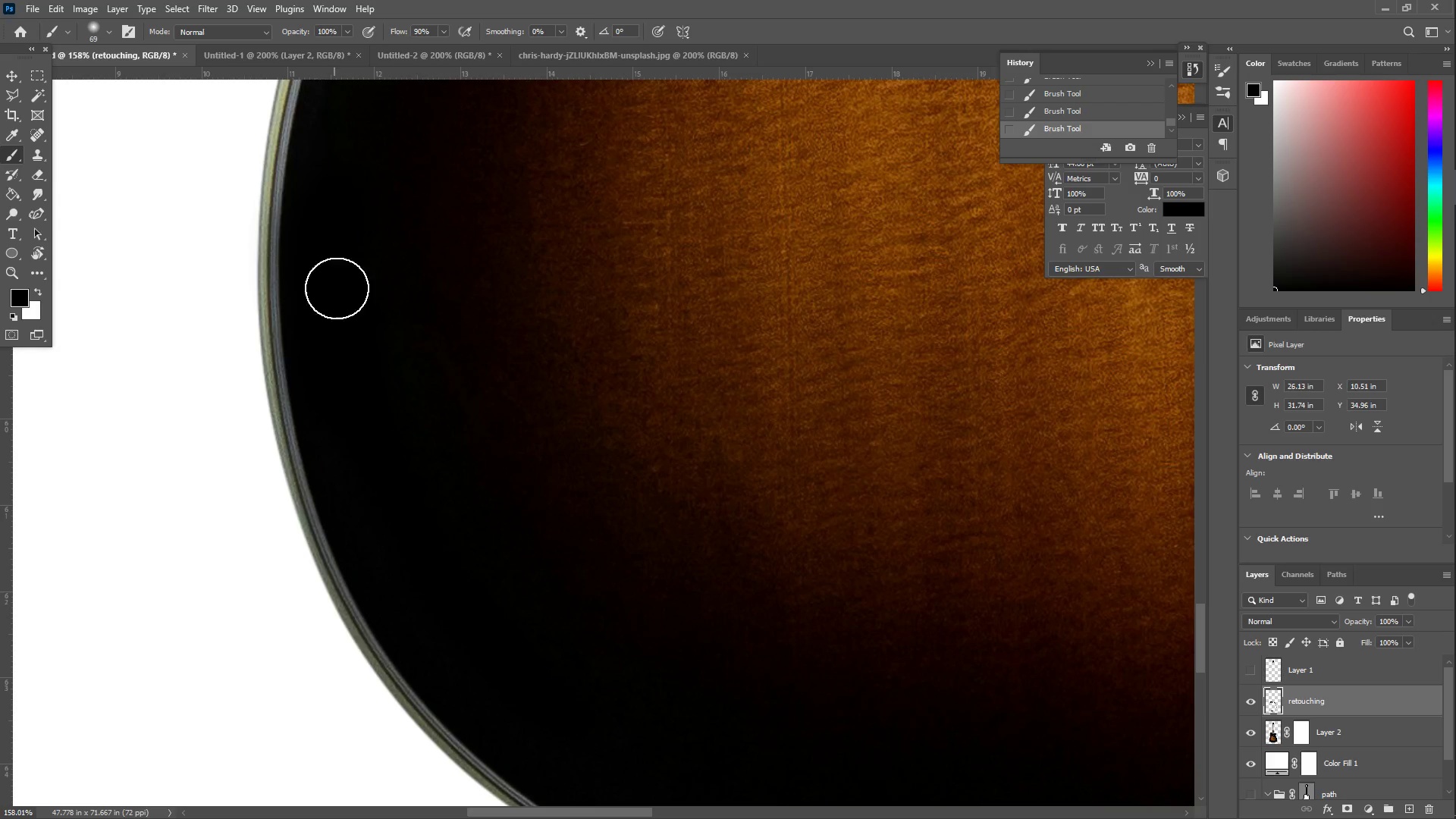 
hold_key(key=Space, duration=1.5)
 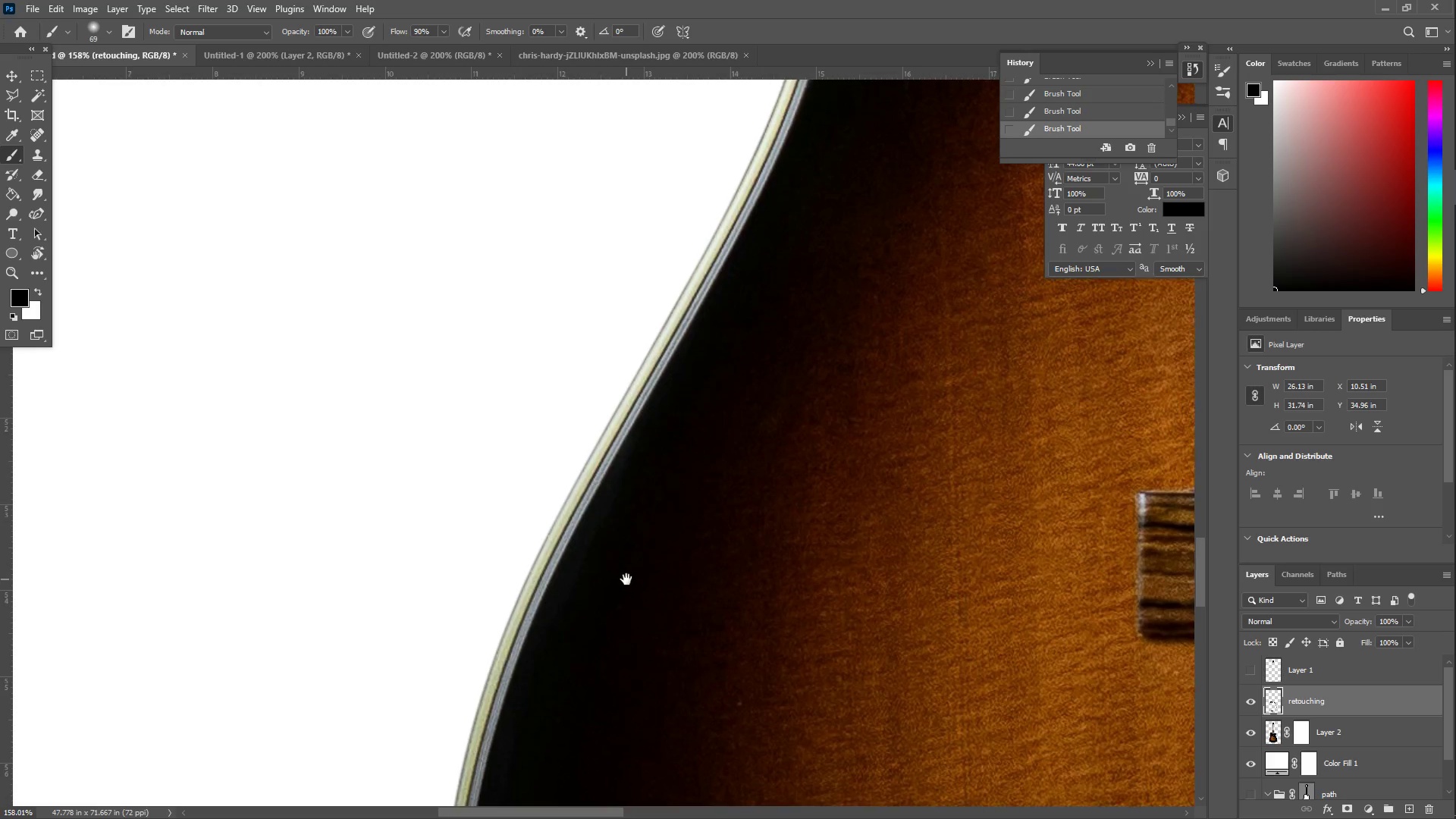 
left_click_drag(start_coordinate=[362, 246], to_coordinate=[665, 679])
 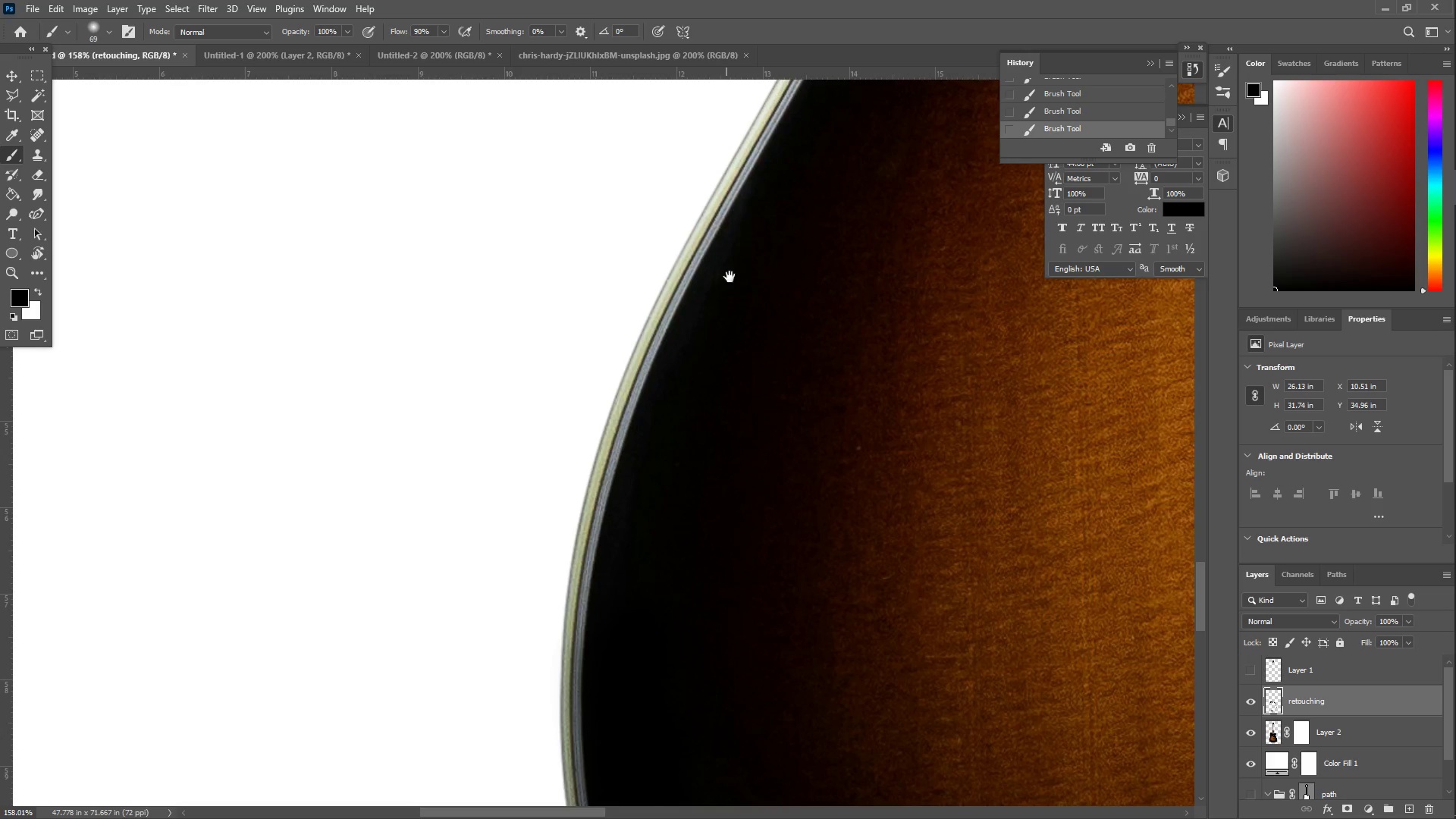 
hold_key(key=Space, duration=1.52)
 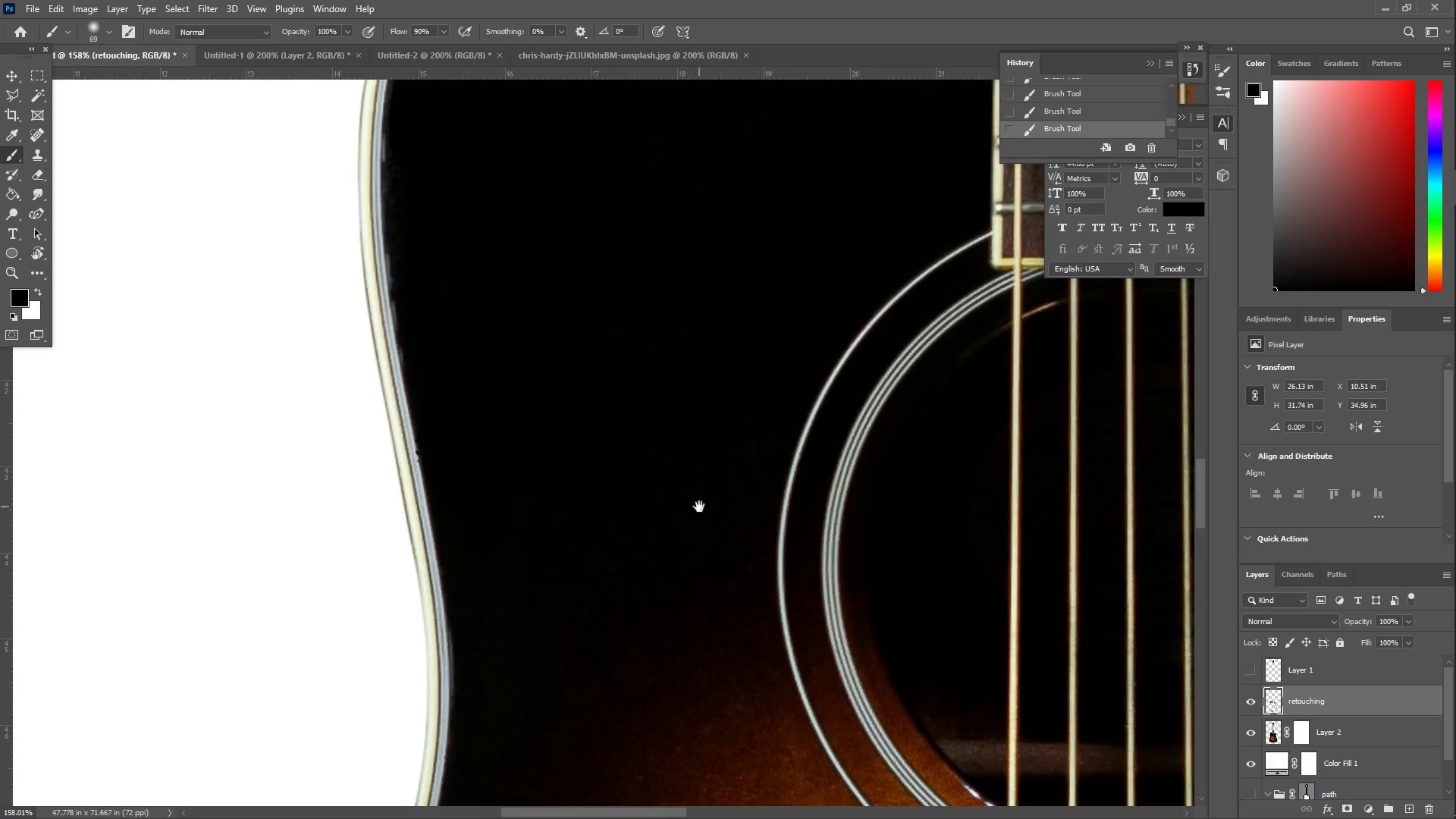 
left_click_drag(start_coordinate=[745, 324], to_coordinate=[629, 575])
 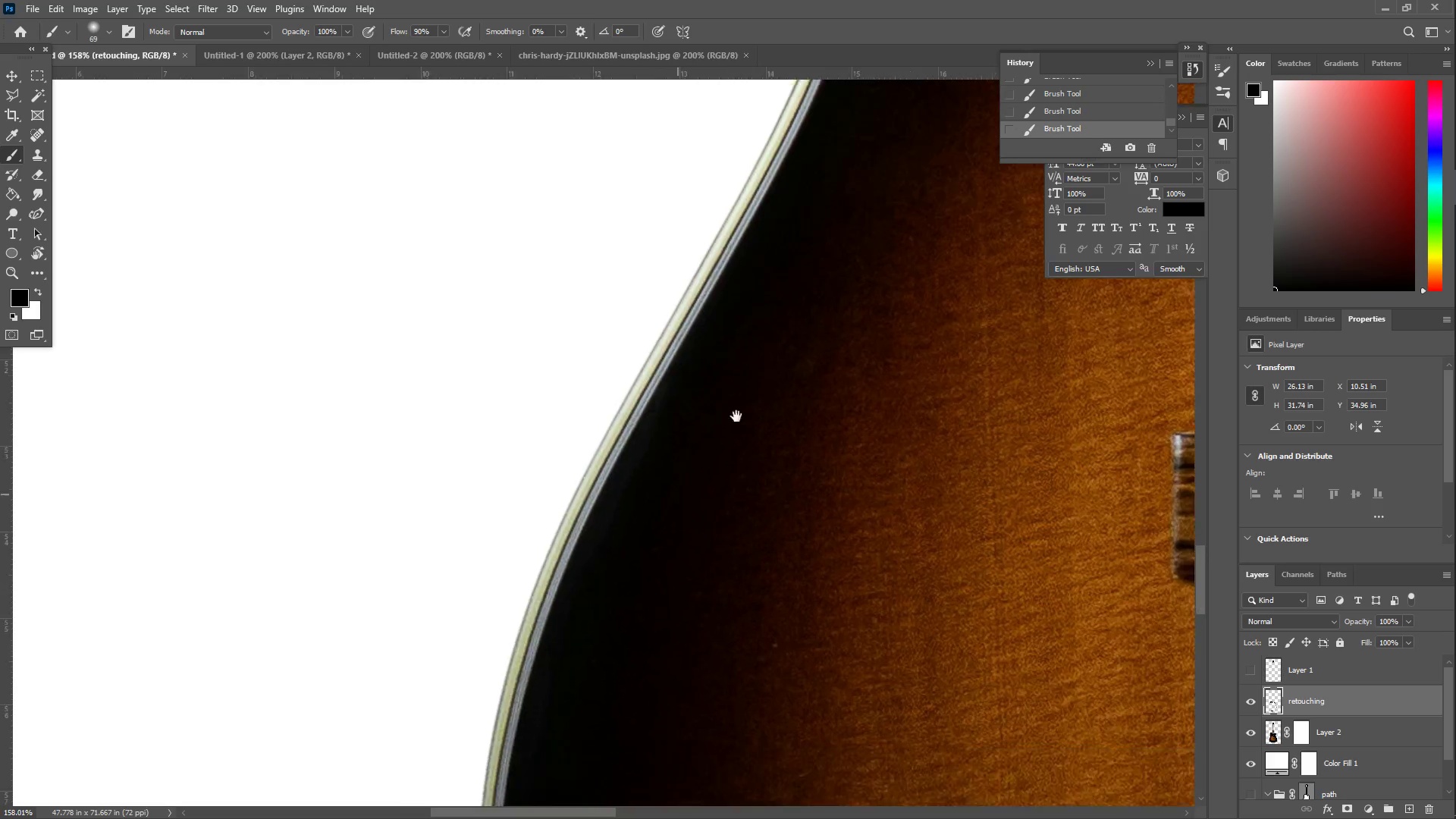 
left_click_drag(start_coordinate=[827, 265], to_coordinate=[533, 747])
 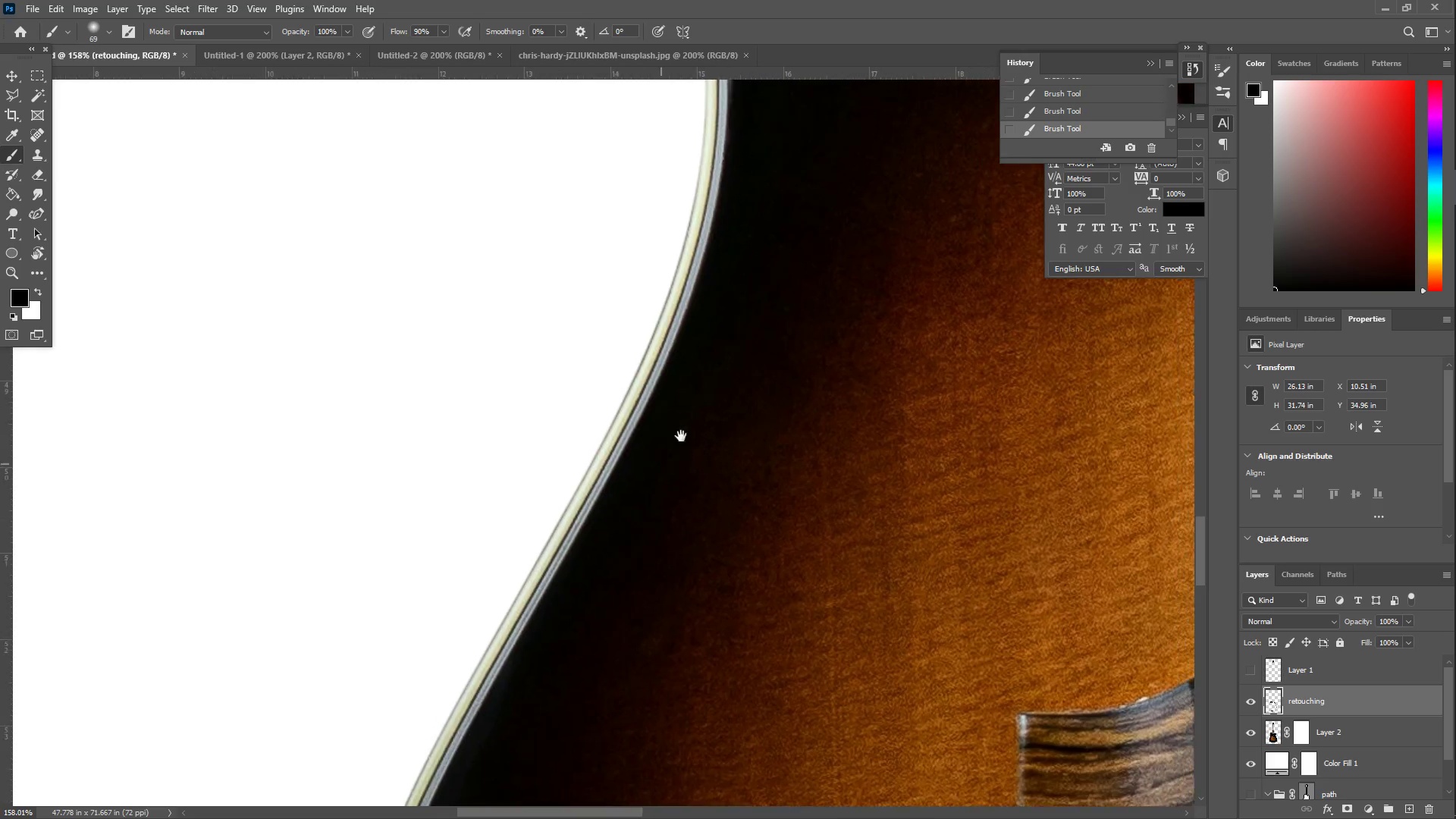 
left_click_drag(start_coordinate=[685, 429], to_coordinate=[550, 720])
 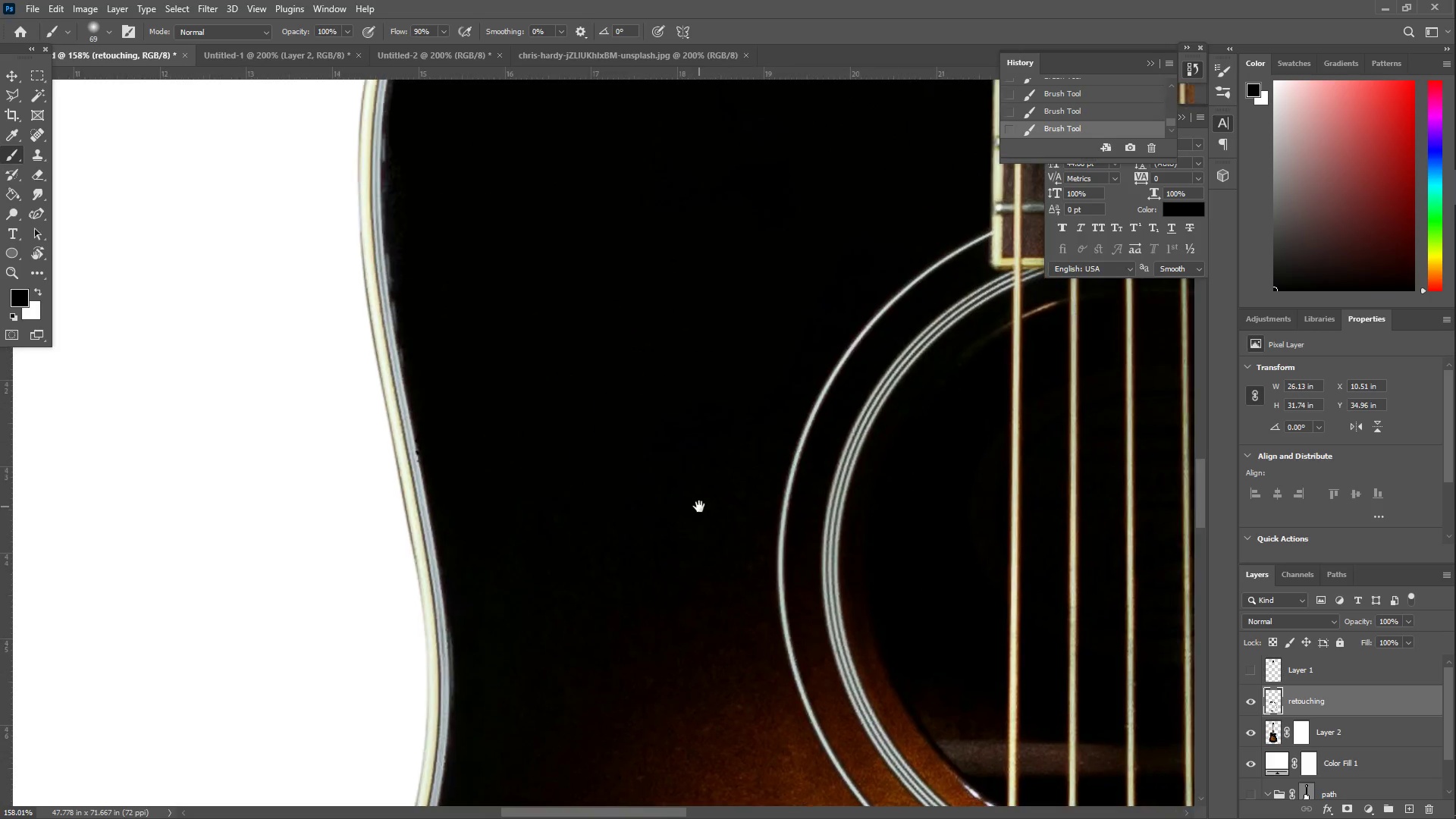 
hold_key(key=Space, duration=0.78)
 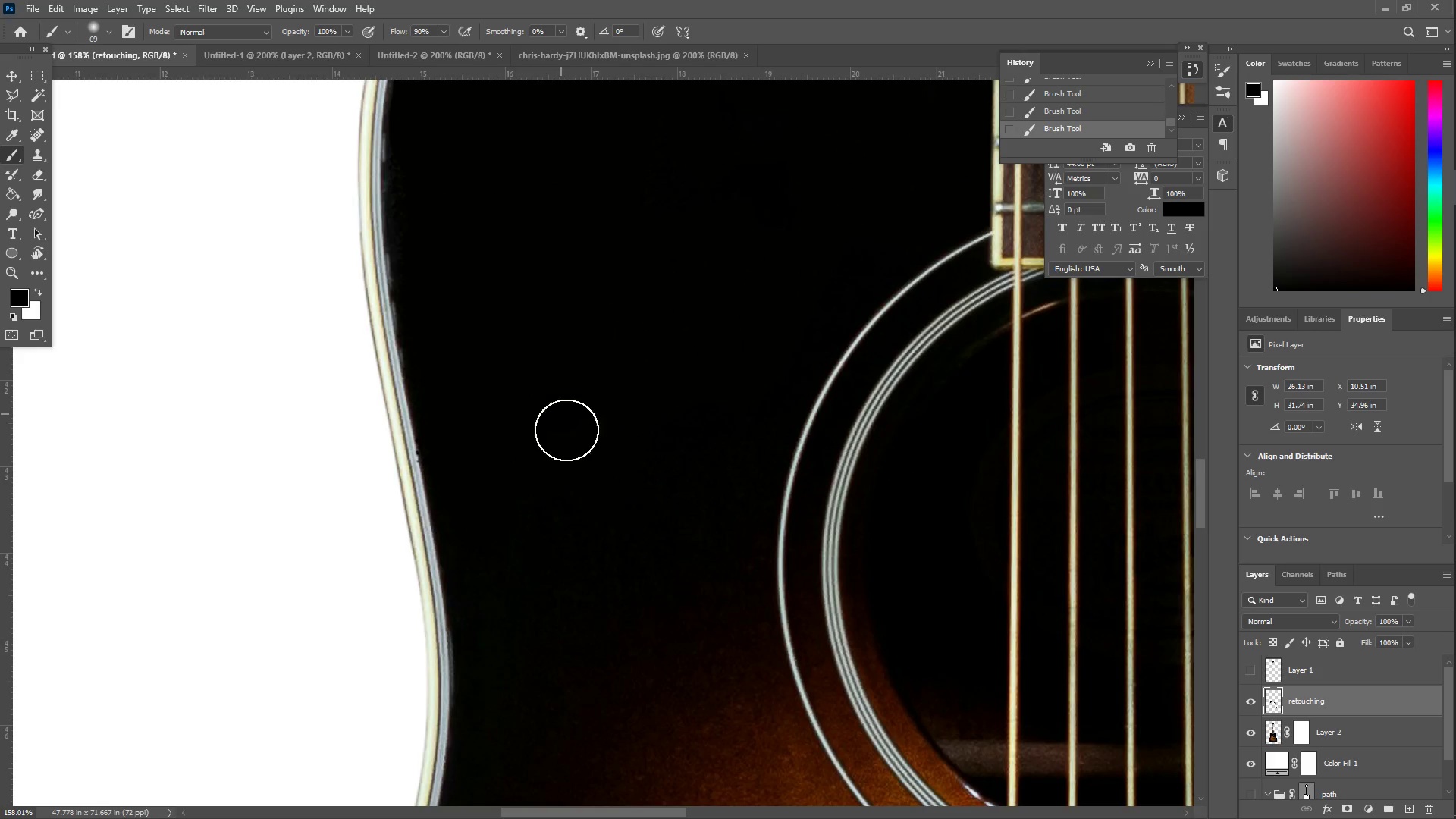 
left_click_drag(start_coordinate=[698, 489], to_coordinate=[699, 507])
 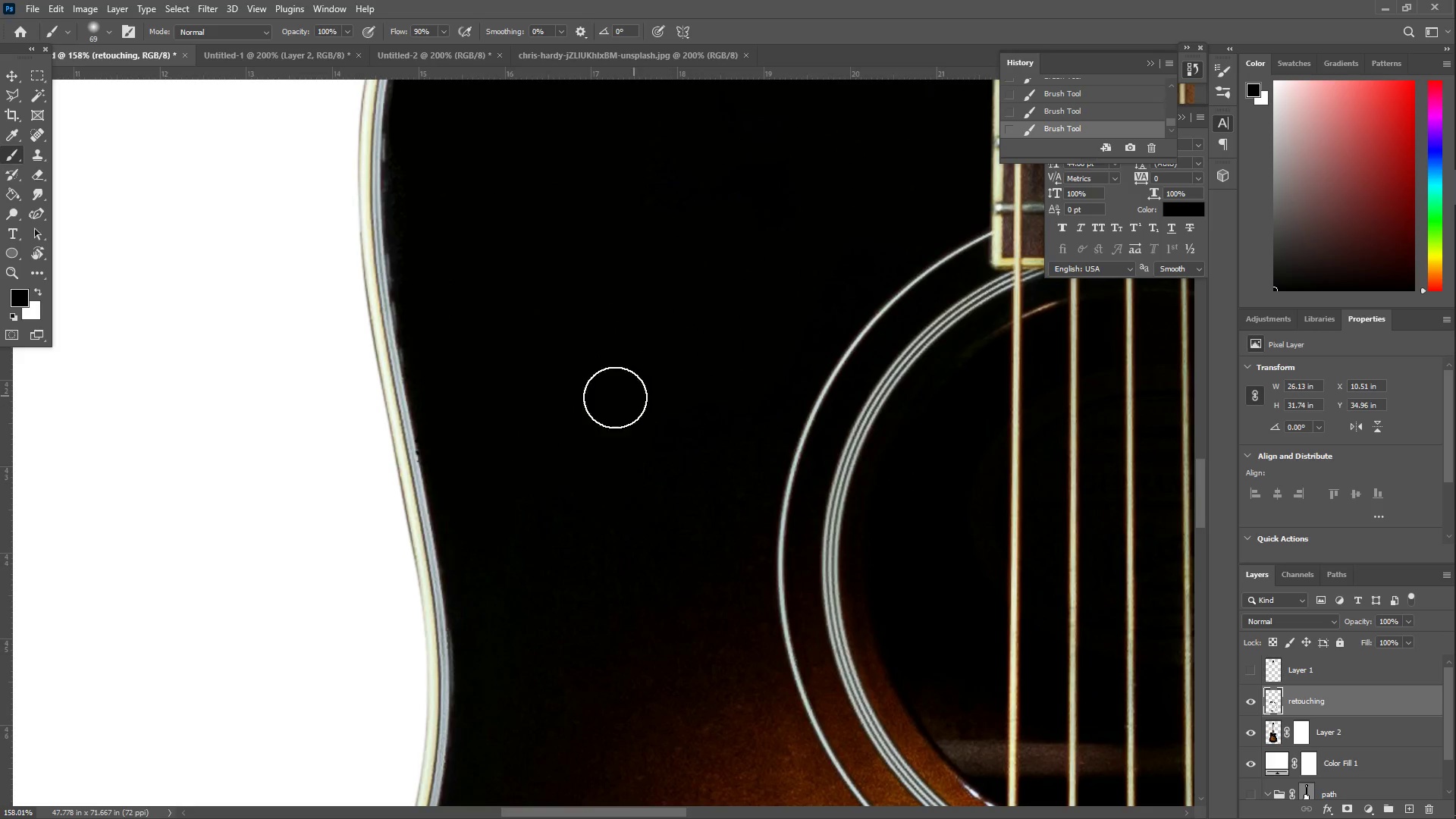 
left_click_drag(start_coordinate=[561, 414], to_coordinate=[757, 441])
 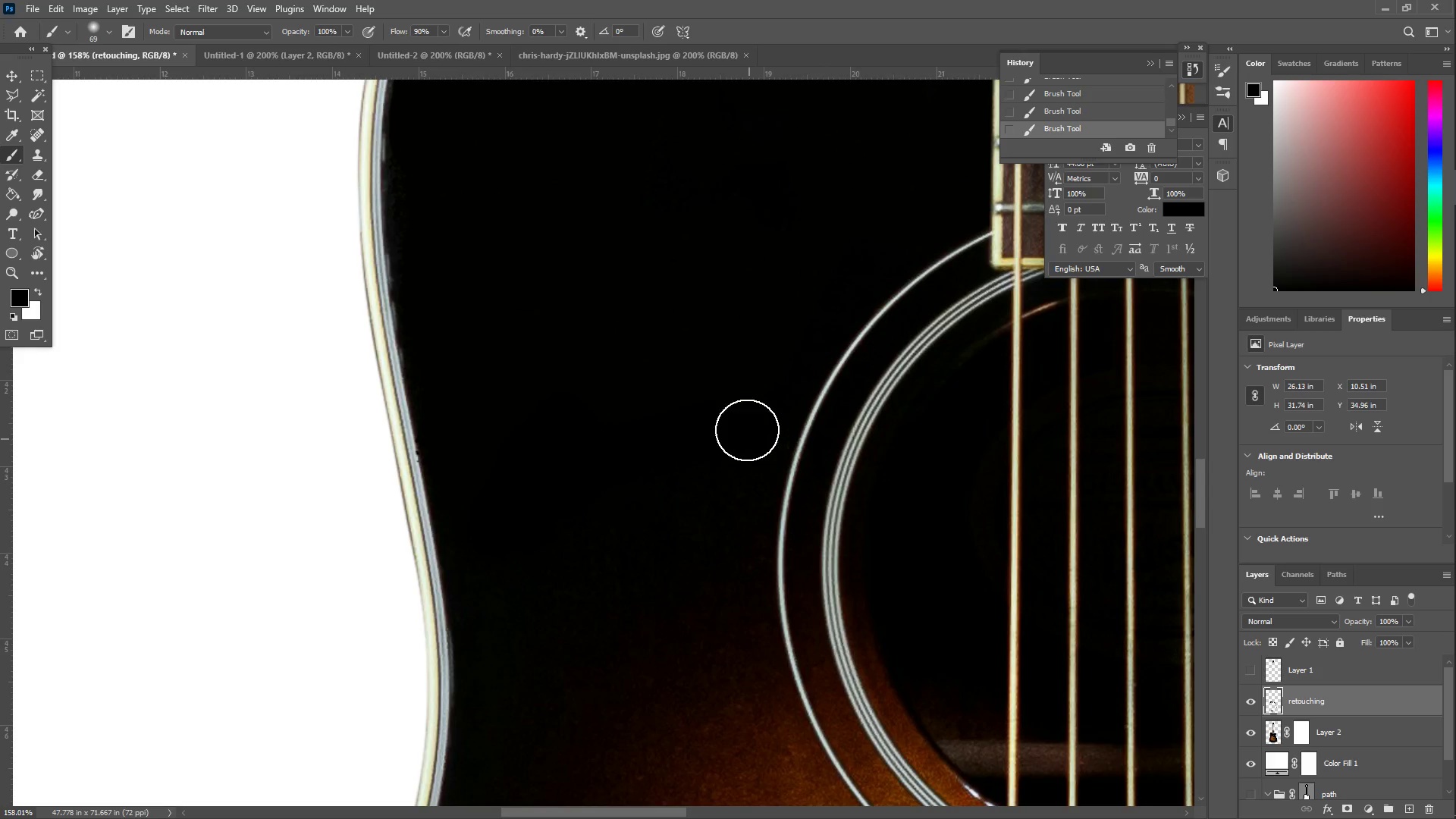 
hold_key(key=Space, duration=1.5)
 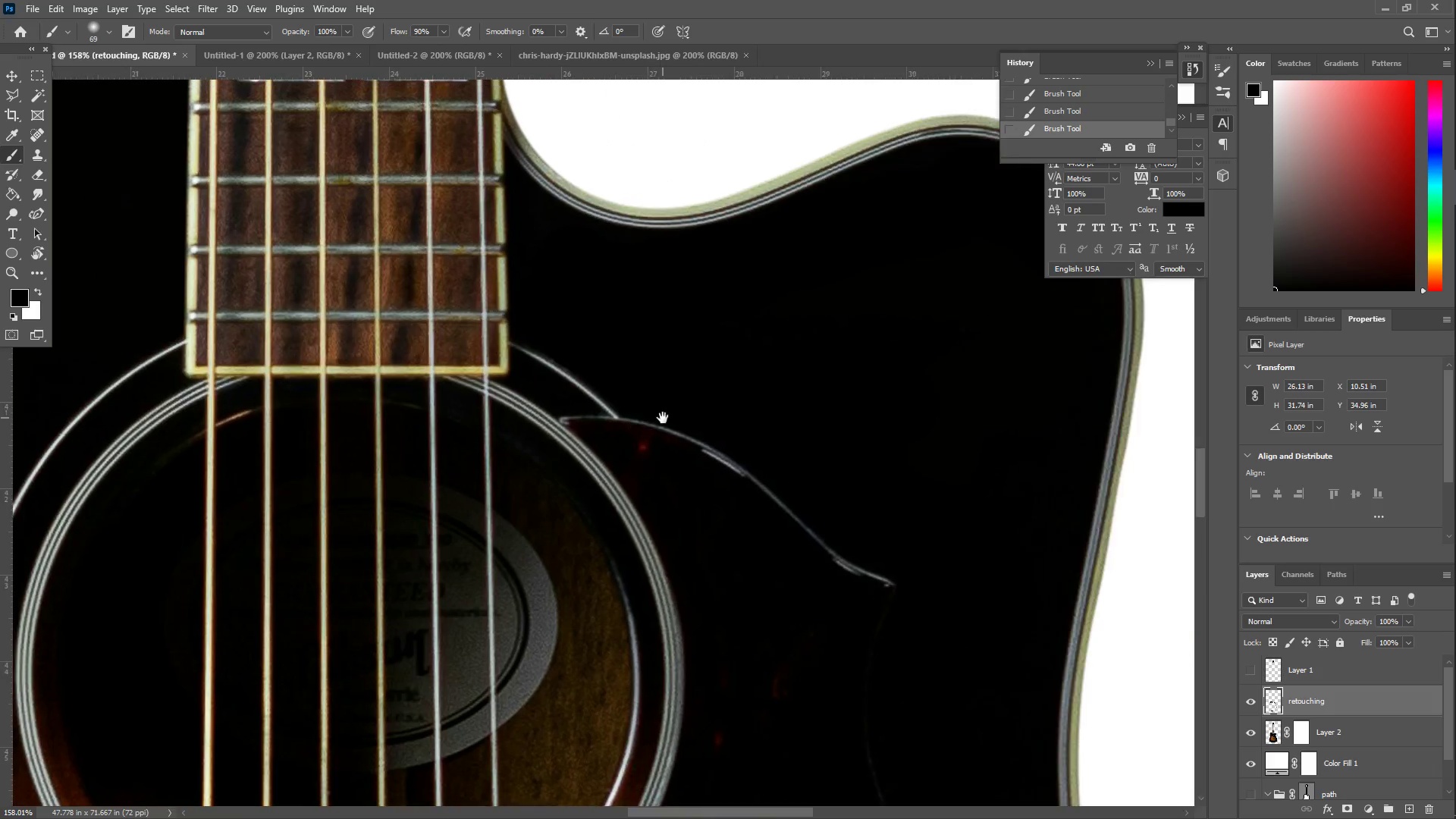 
left_click_drag(start_coordinate=[828, 374], to_coordinate=[450, 426])
 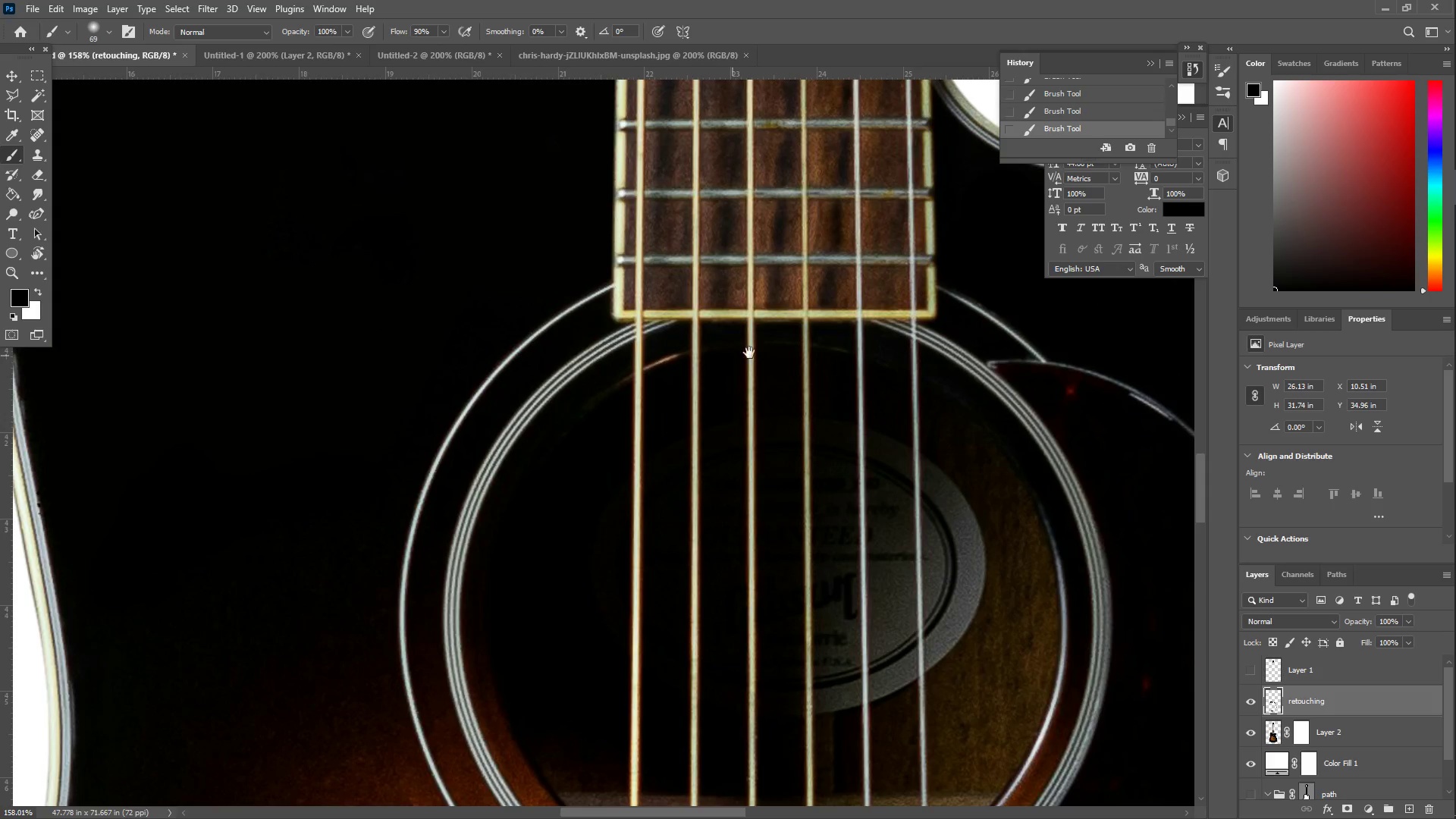 
left_click_drag(start_coordinate=[745, 353], to_coordinate=[505, 398])
 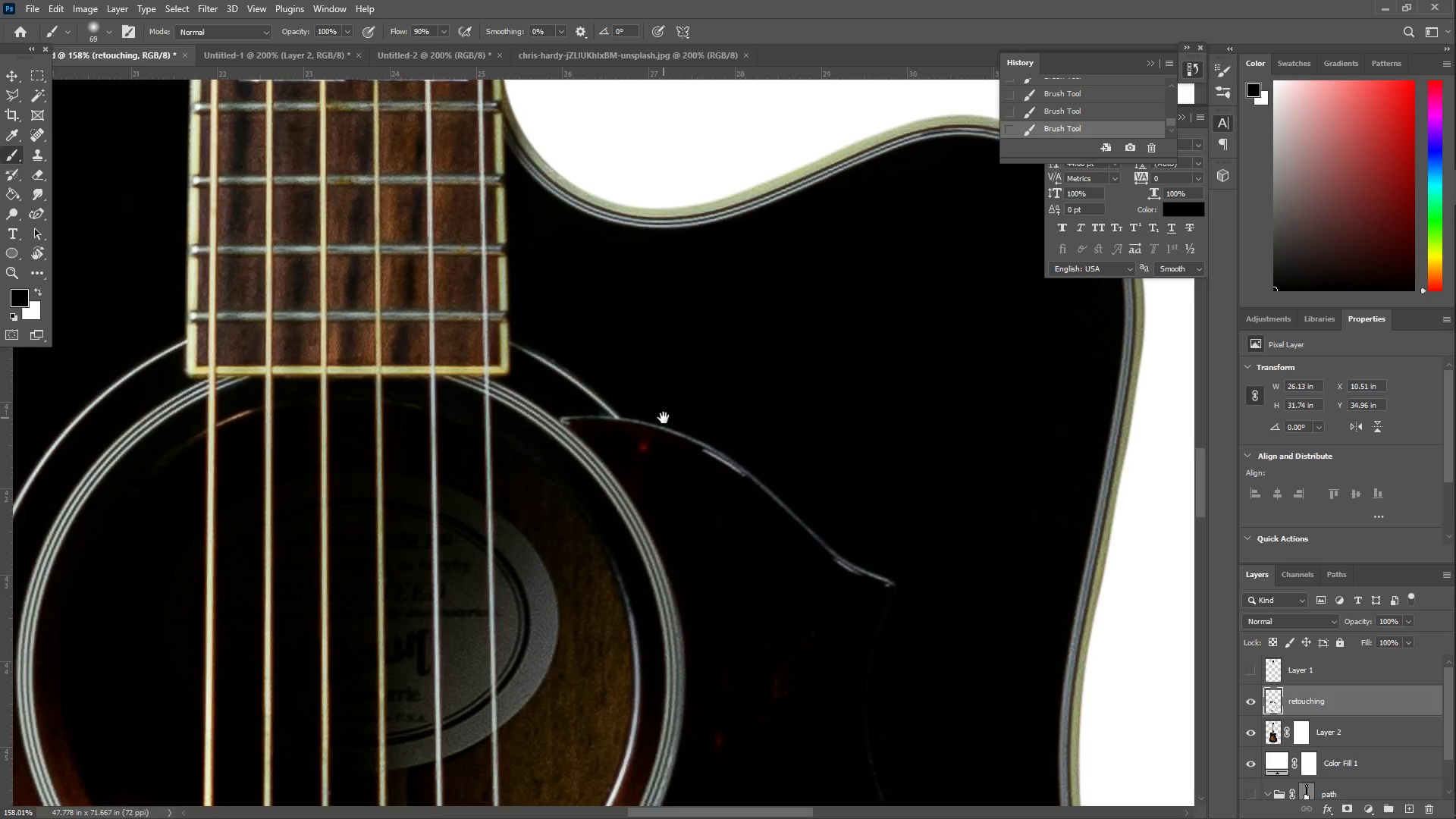 
hold_key(key=Space, duration=1.52)
 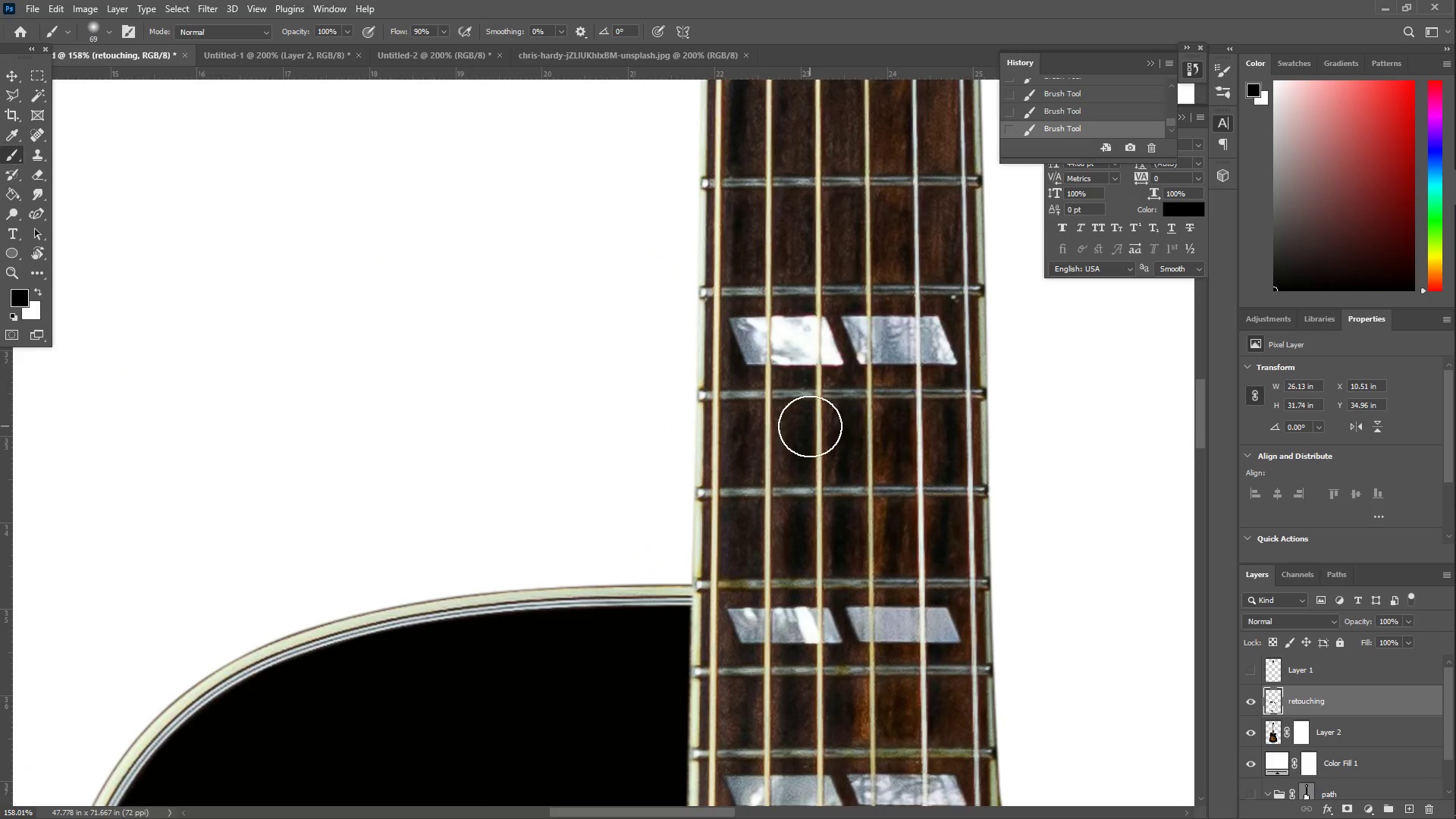 
left_click_drag(start_coordinate=[850, 406], to_coordinate=[930, 488])
 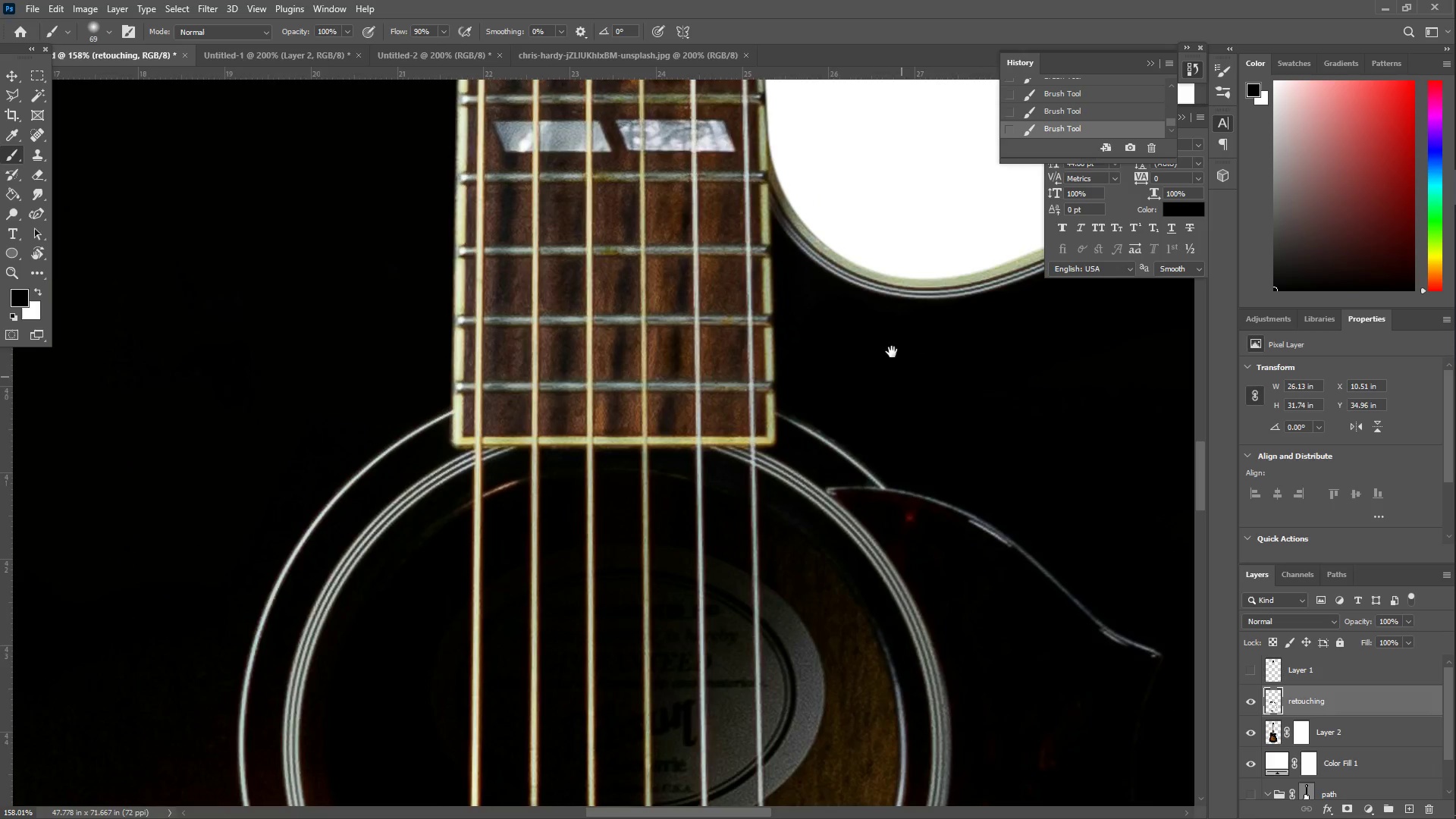 
left_click_drag(start_coordinate=[874, 332], to_coordinate=[956, 576])
 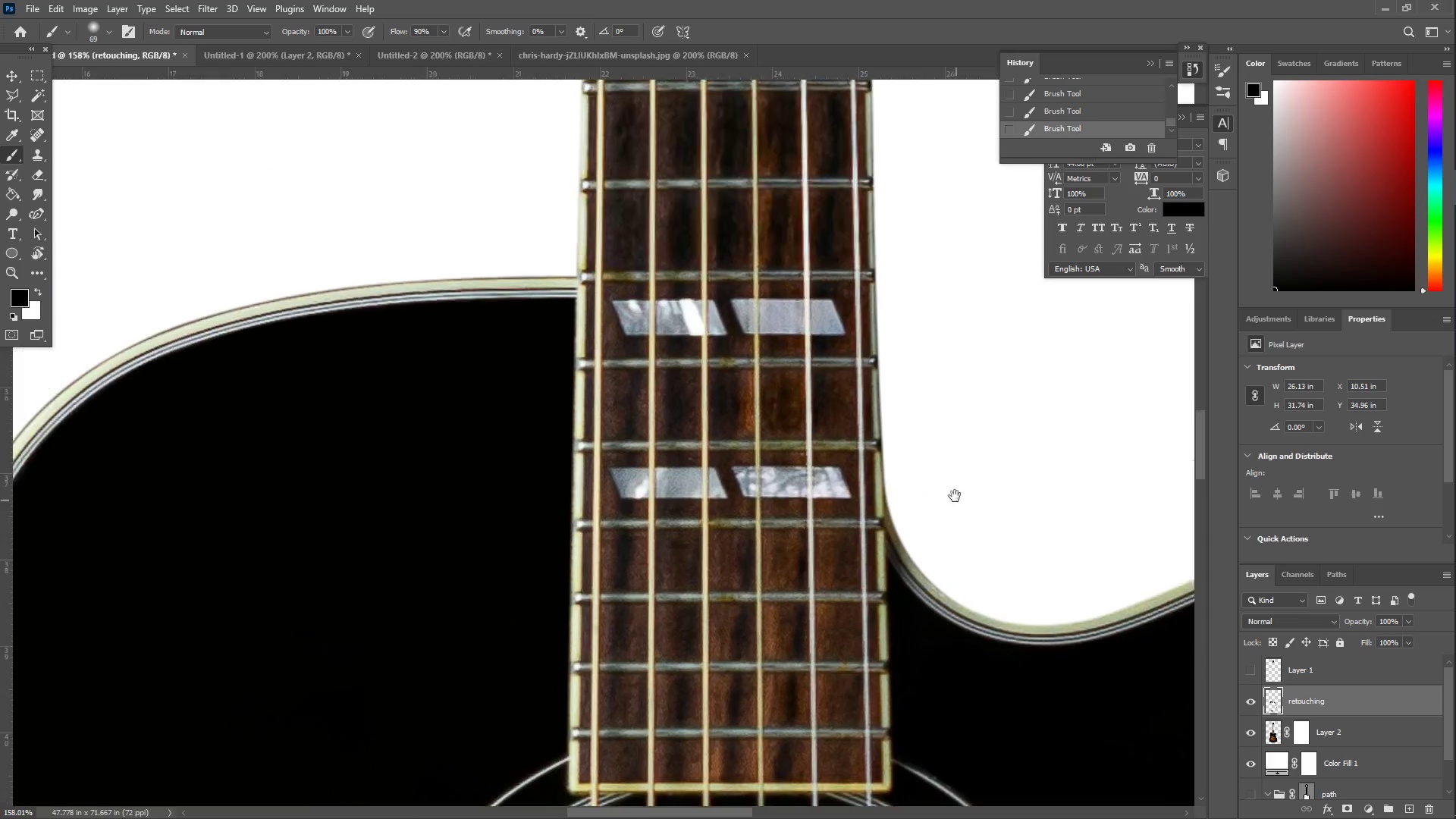 
hold_key(key=Space, duration=0.56)
 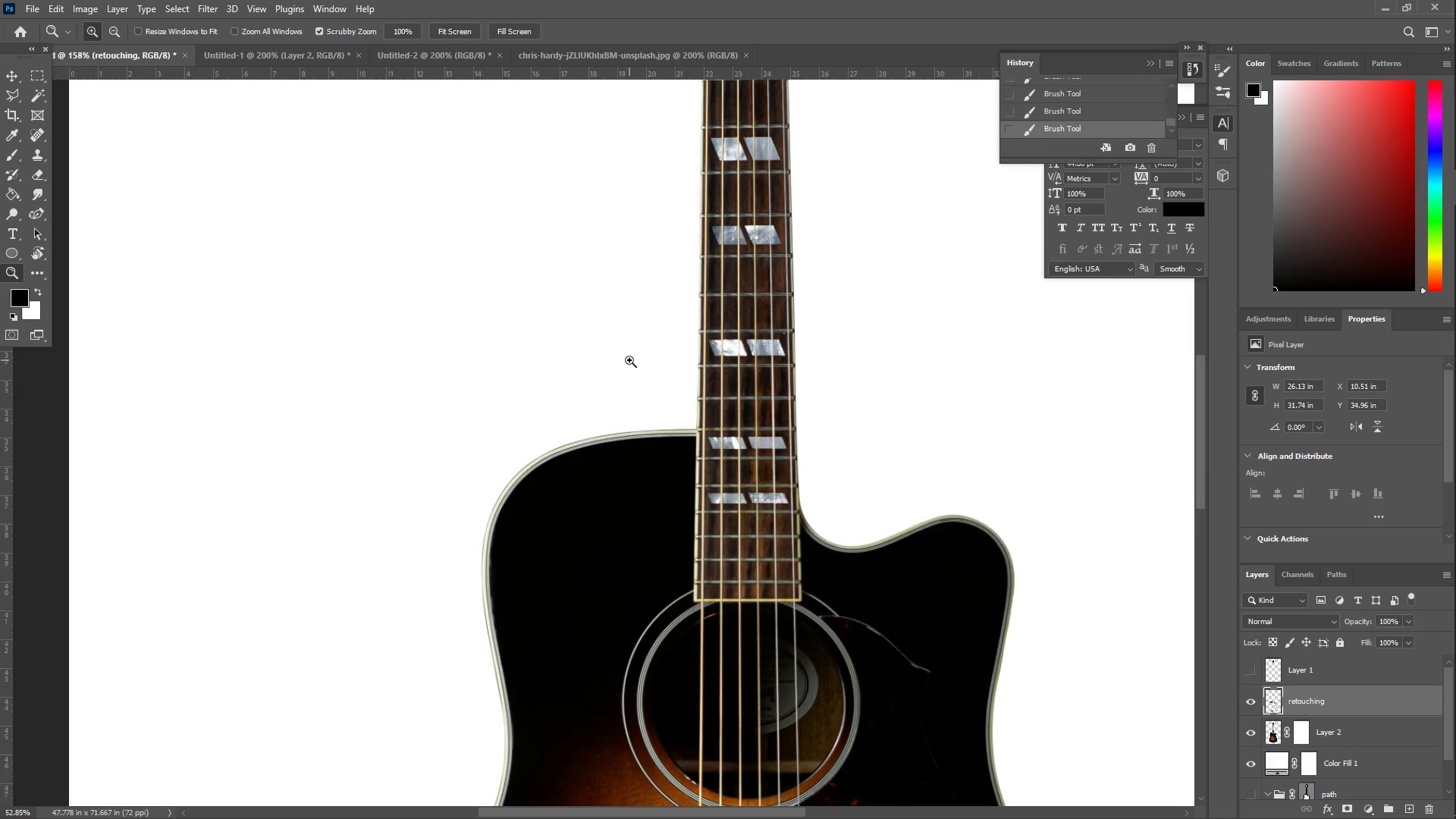 
left_click_drag(start_coordinate=[767, 331], to_coordinate=[810, 426])
 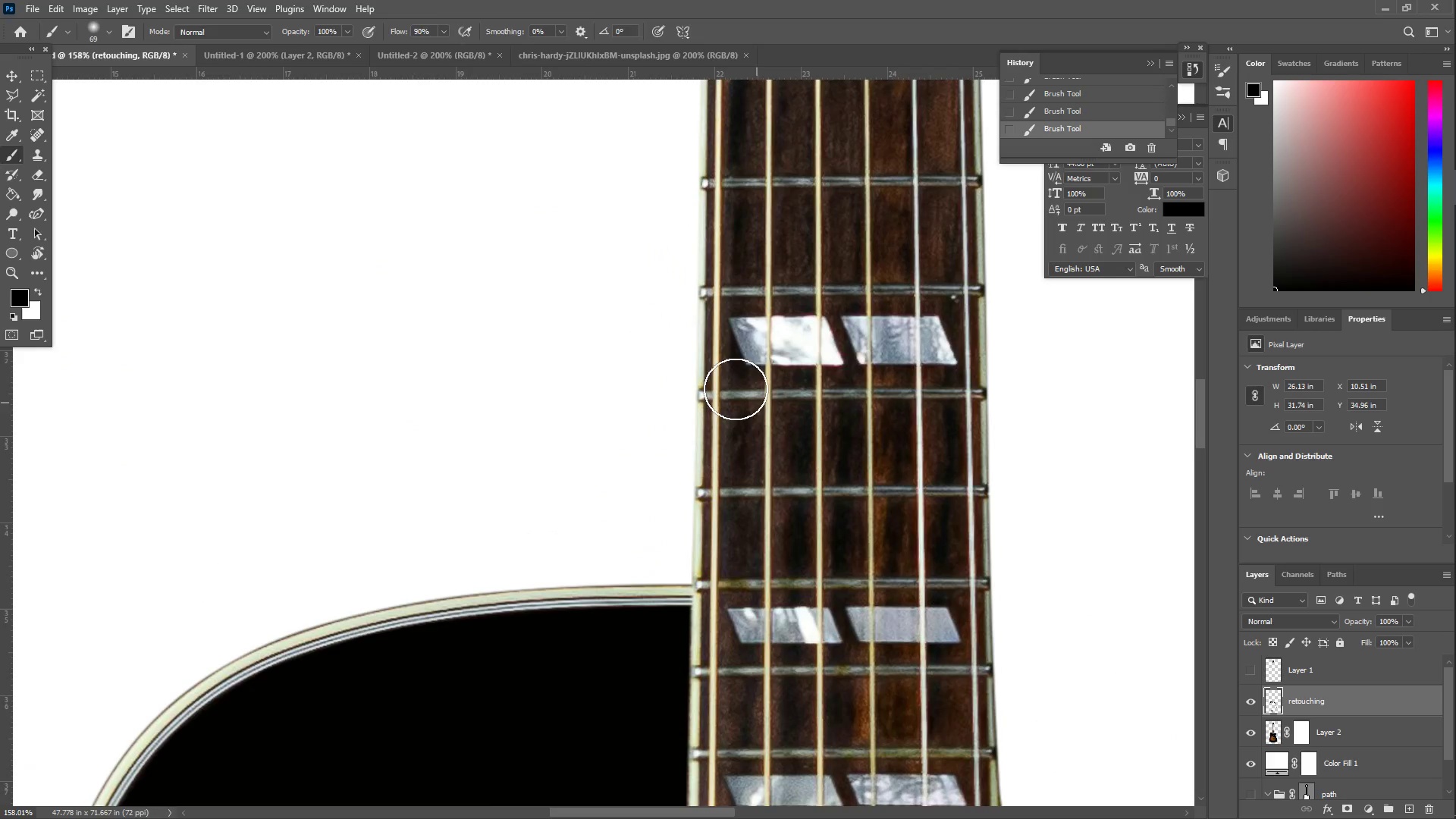 
type(ZZZ )
 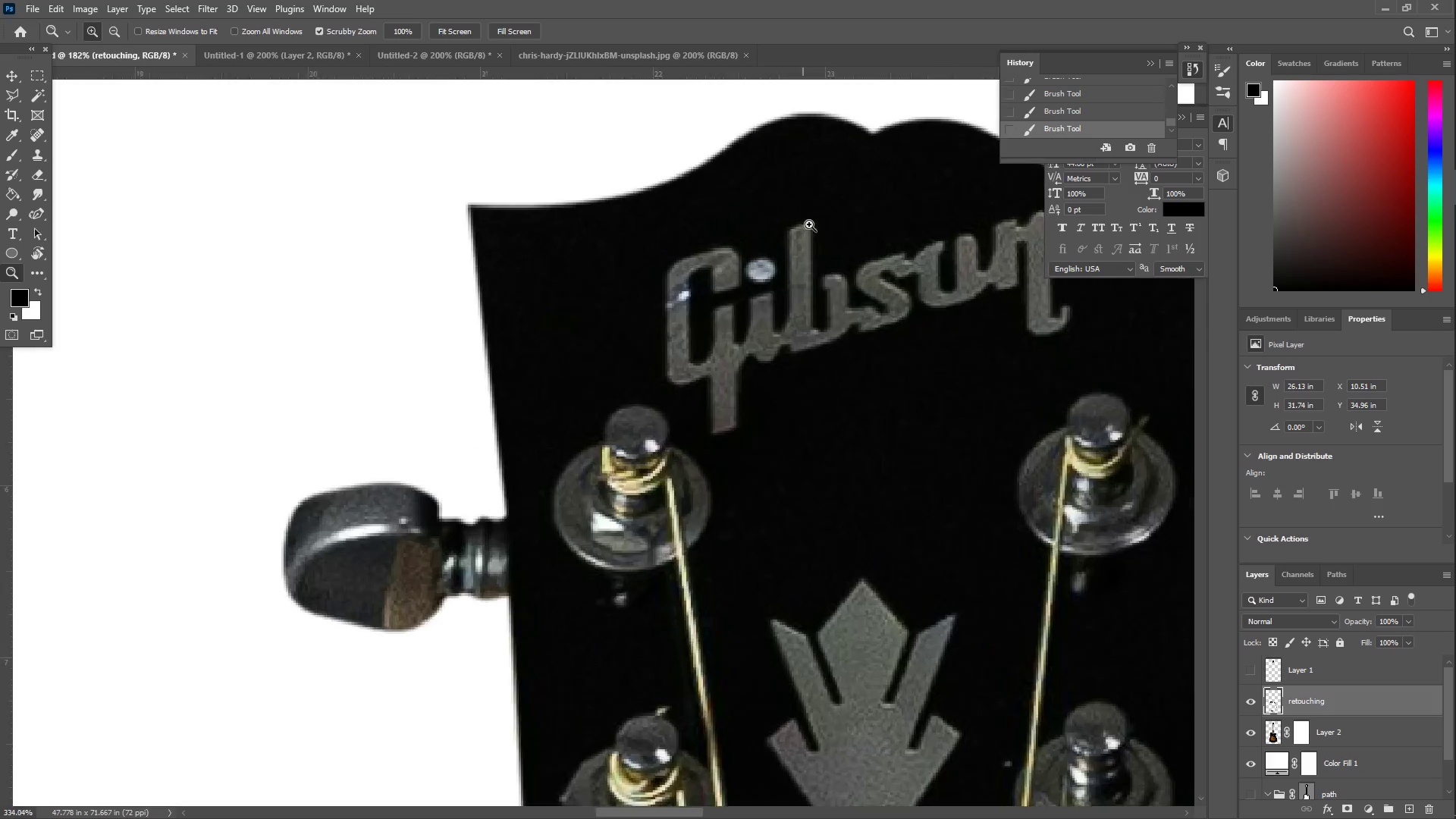 
left_click_drag(start_coordinate=[699, 352], to_coordinate=[629, 360])
 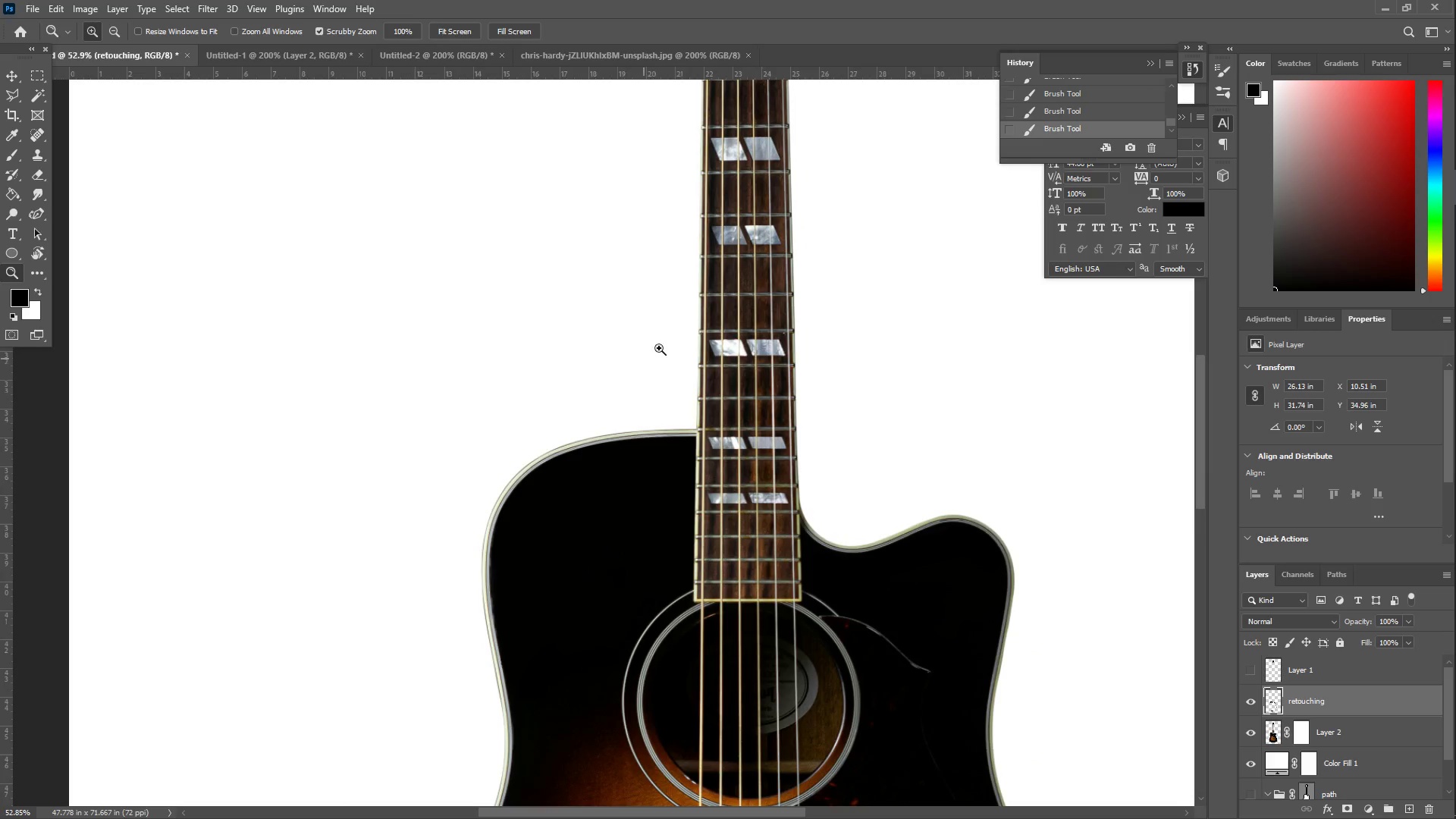 
left_click_drag(start_coordinate=[711, 319], to_coordinate=[740, 667])
 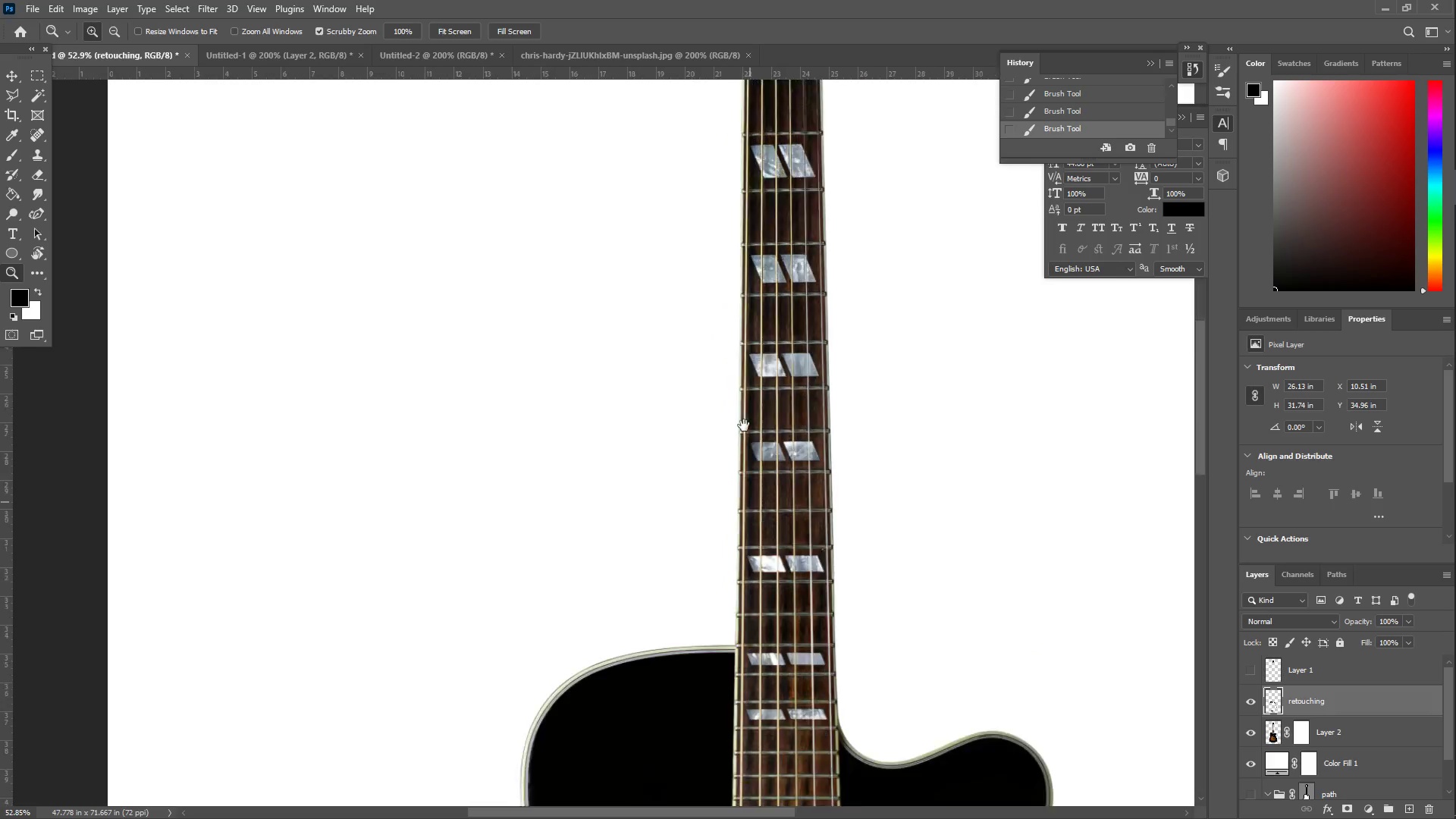 
left_click_drag(start_coordinate=[754, 328], to_coordinate=[754, 723])
 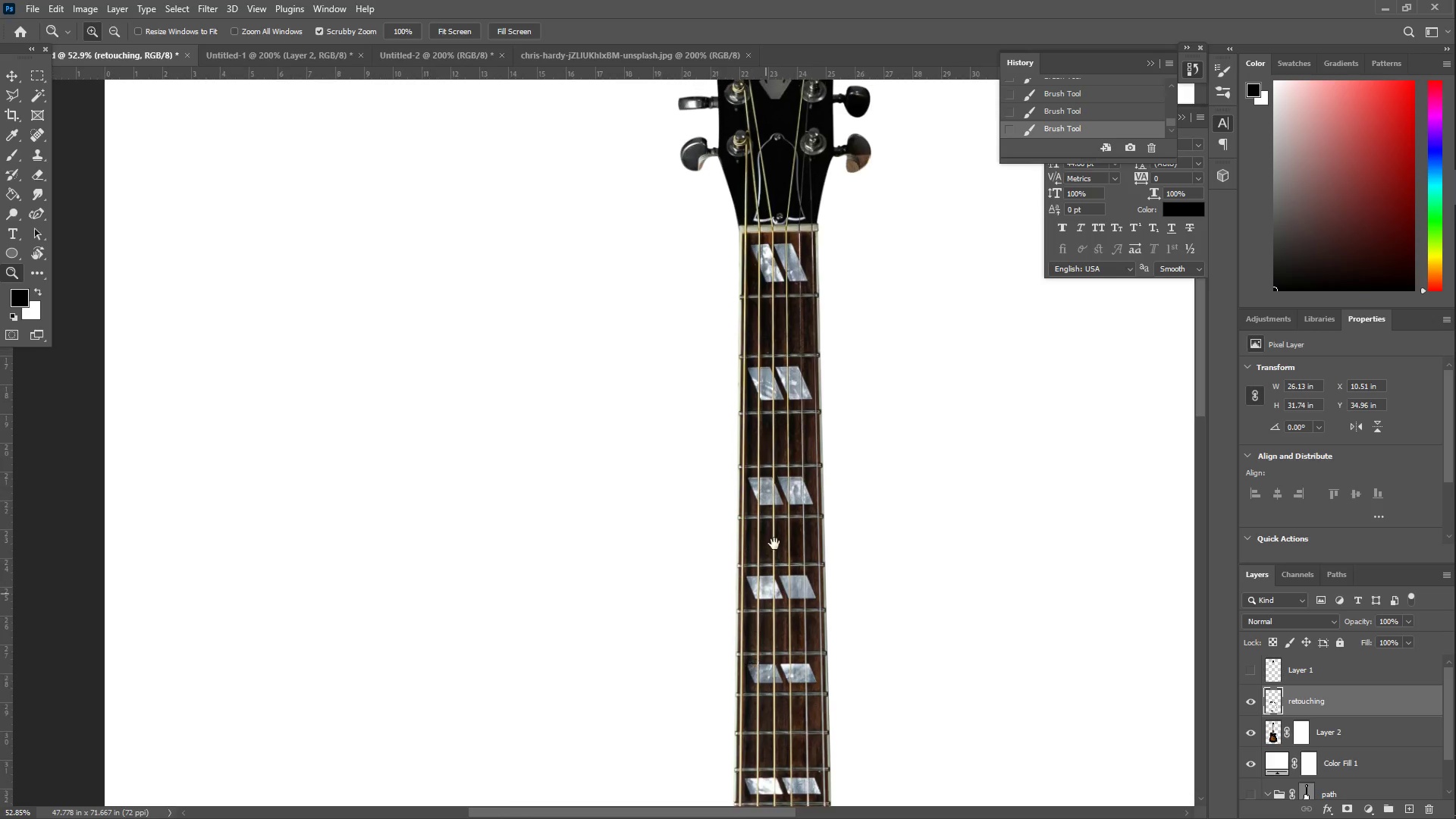 
left_click_drag(start_coordinate=[786, 298], to_coordinate=[759, 517])
 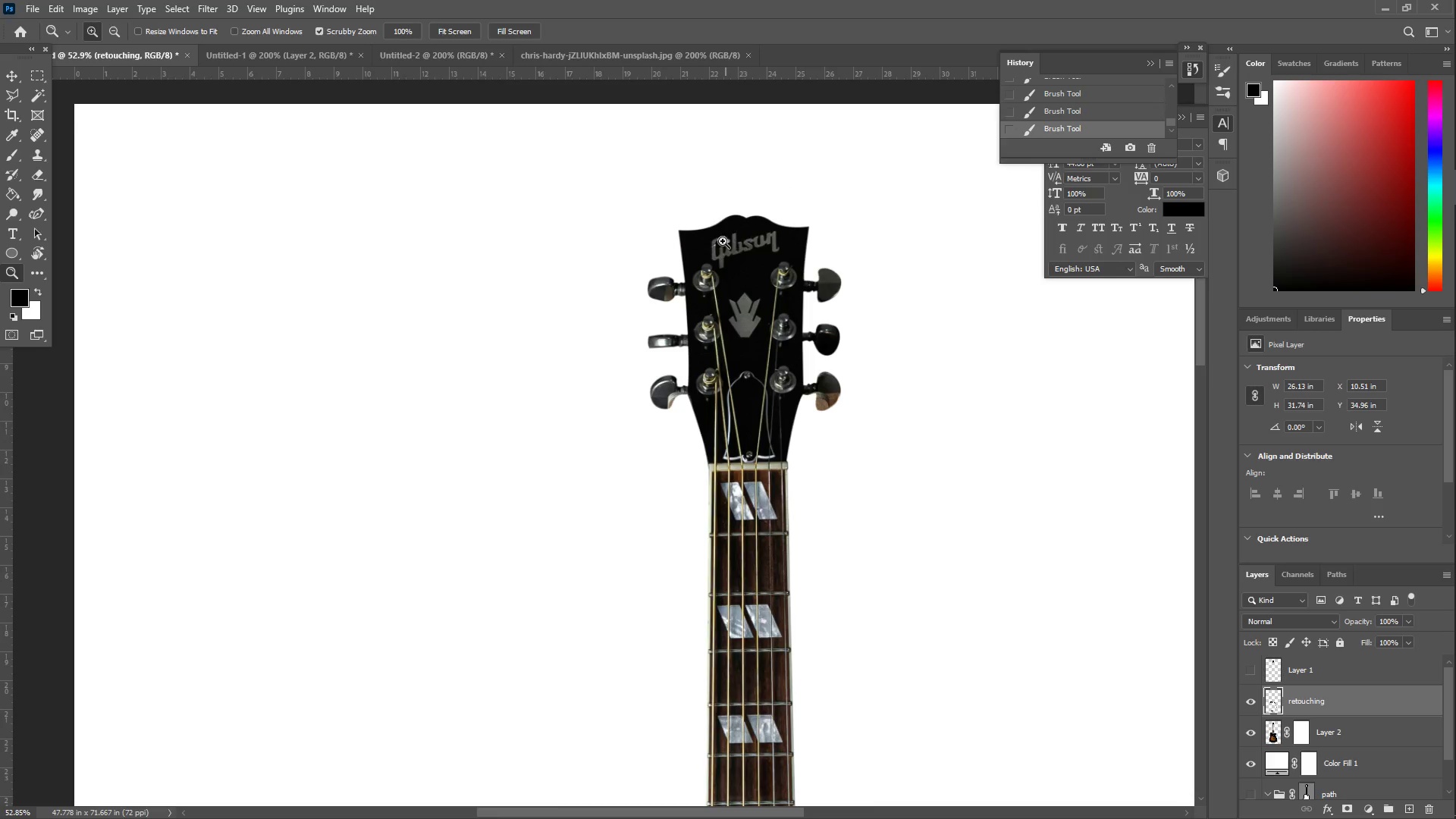 
left_click_drag(start_coordinate=[714, 238], to_coordinate=[790, 225])
 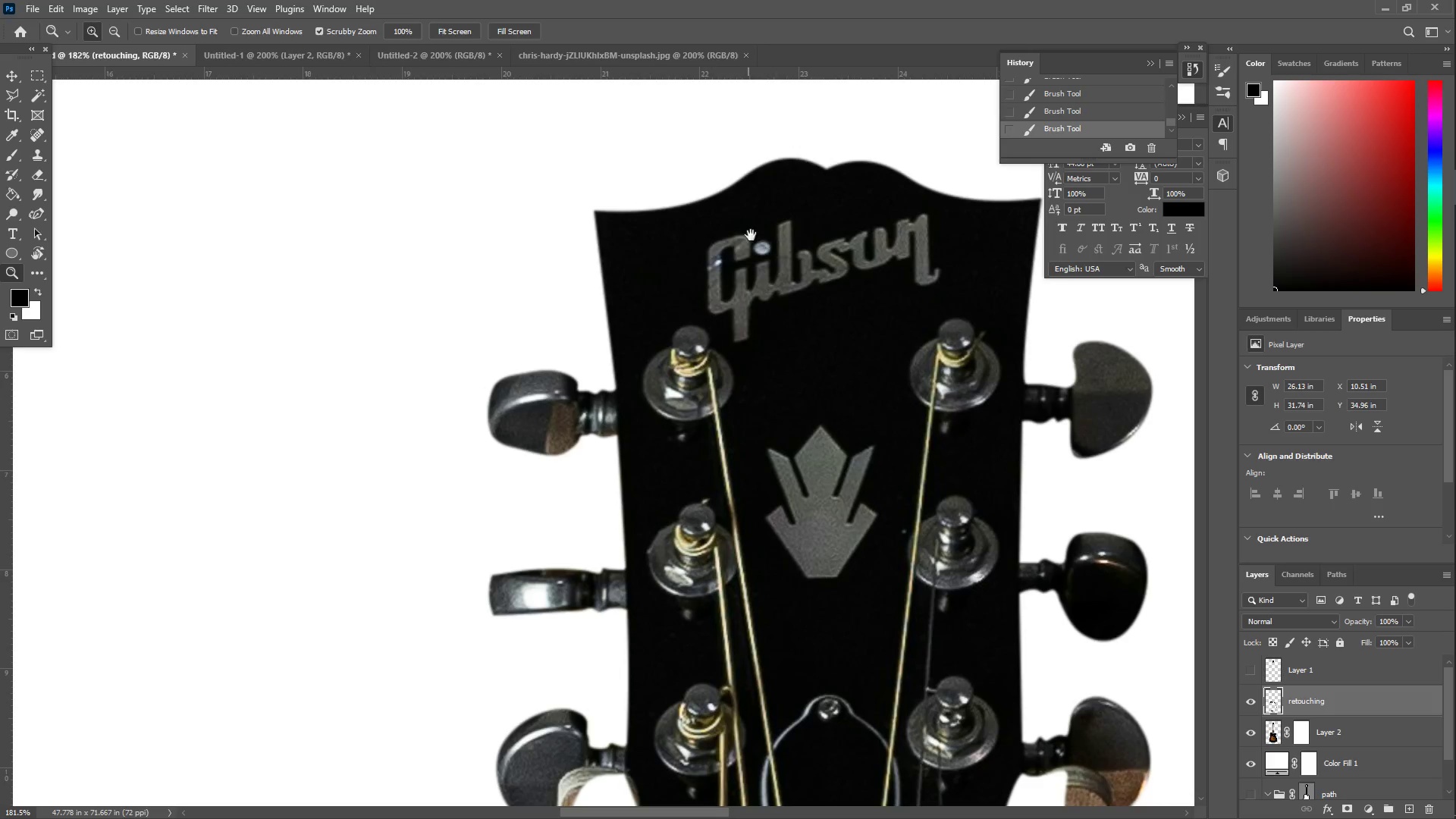 
left_click_drag(start_coordinate=[763, 218], to_coordinate=[824, 229])
 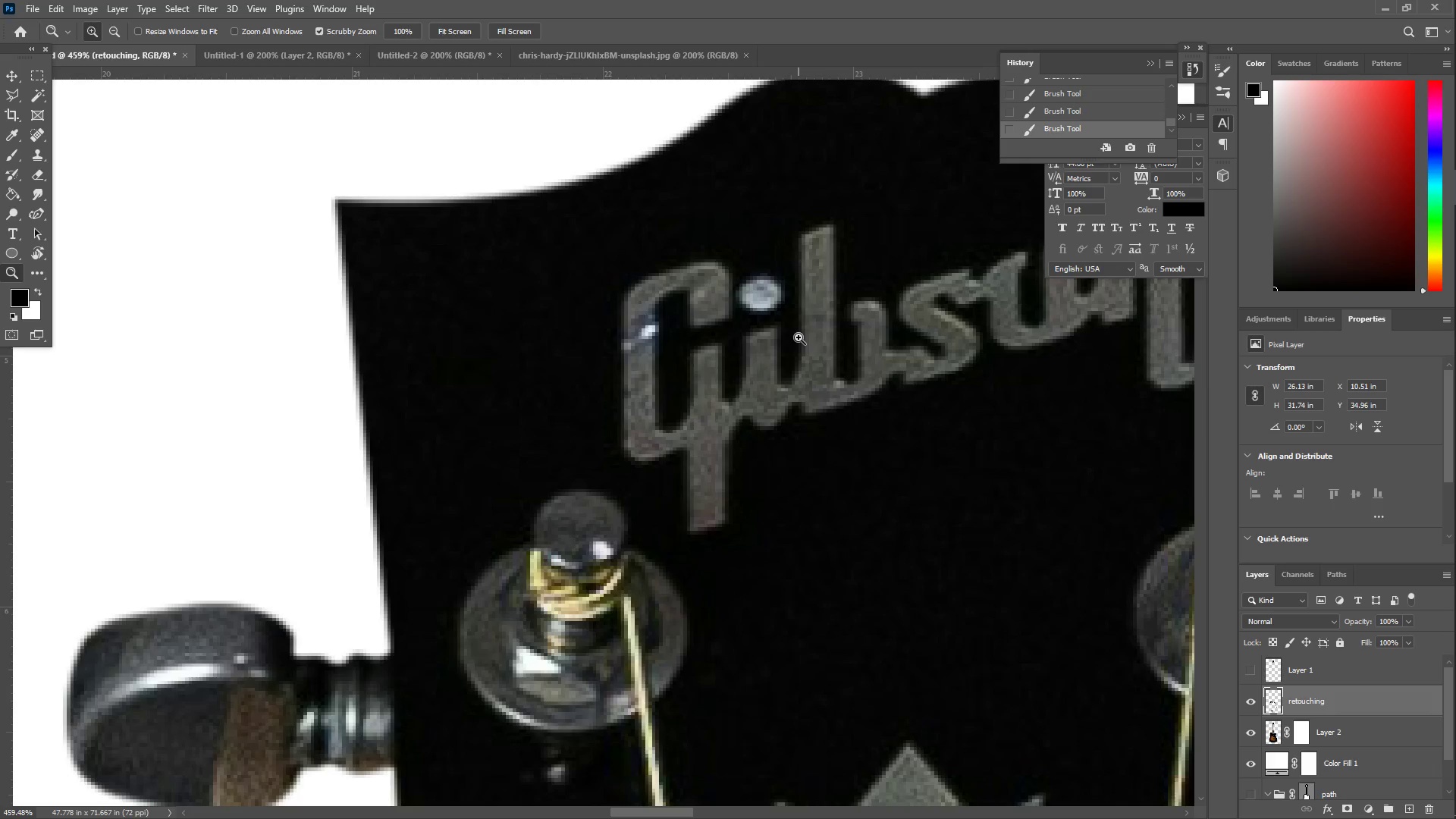 
left_click_drag(start_coordinate=[752, 259], to_coordinate=[773, 259])
 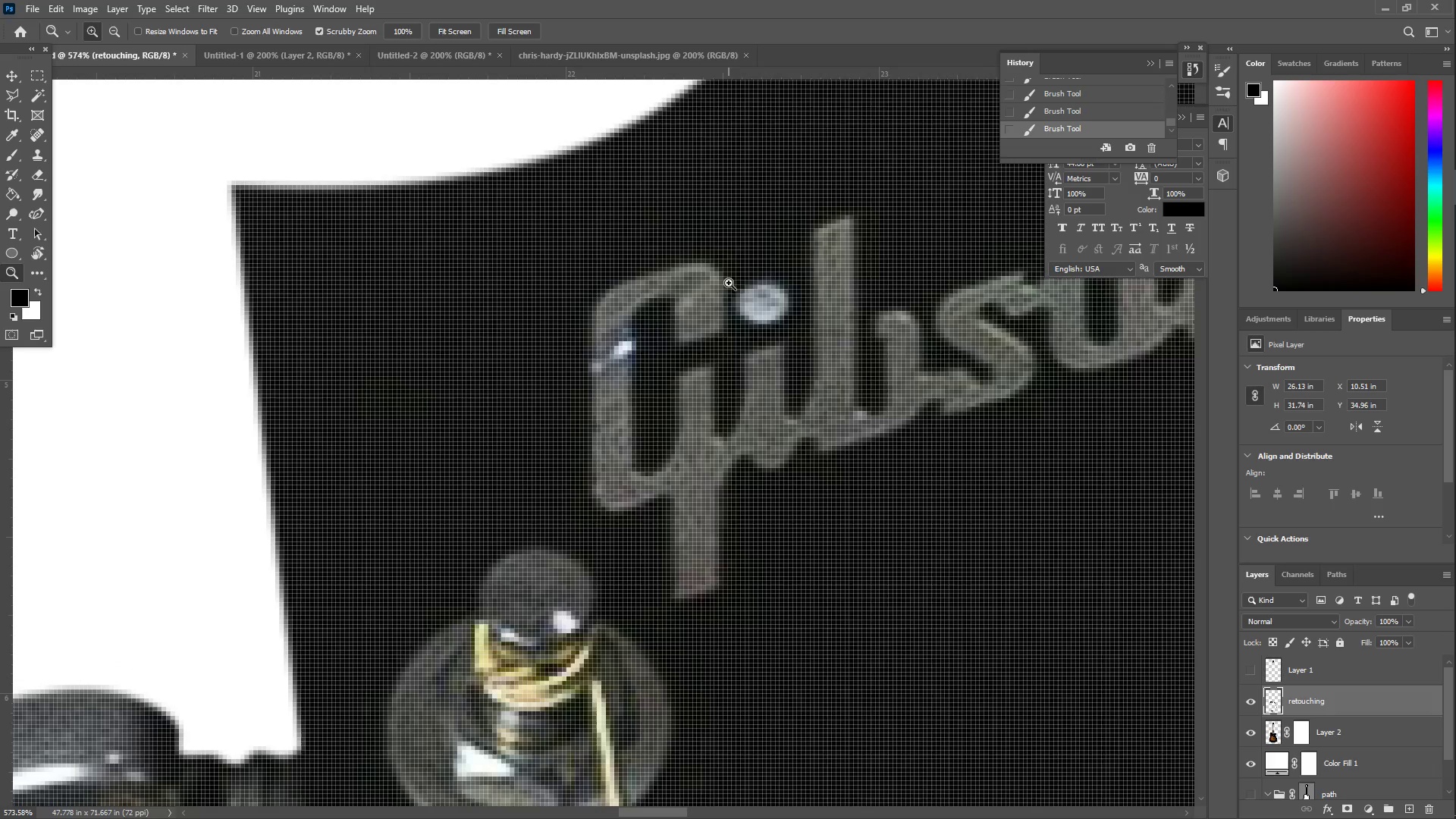 
left_click_drag(start_coordinate=[766, 293], to_coordinate=[748, 296])
 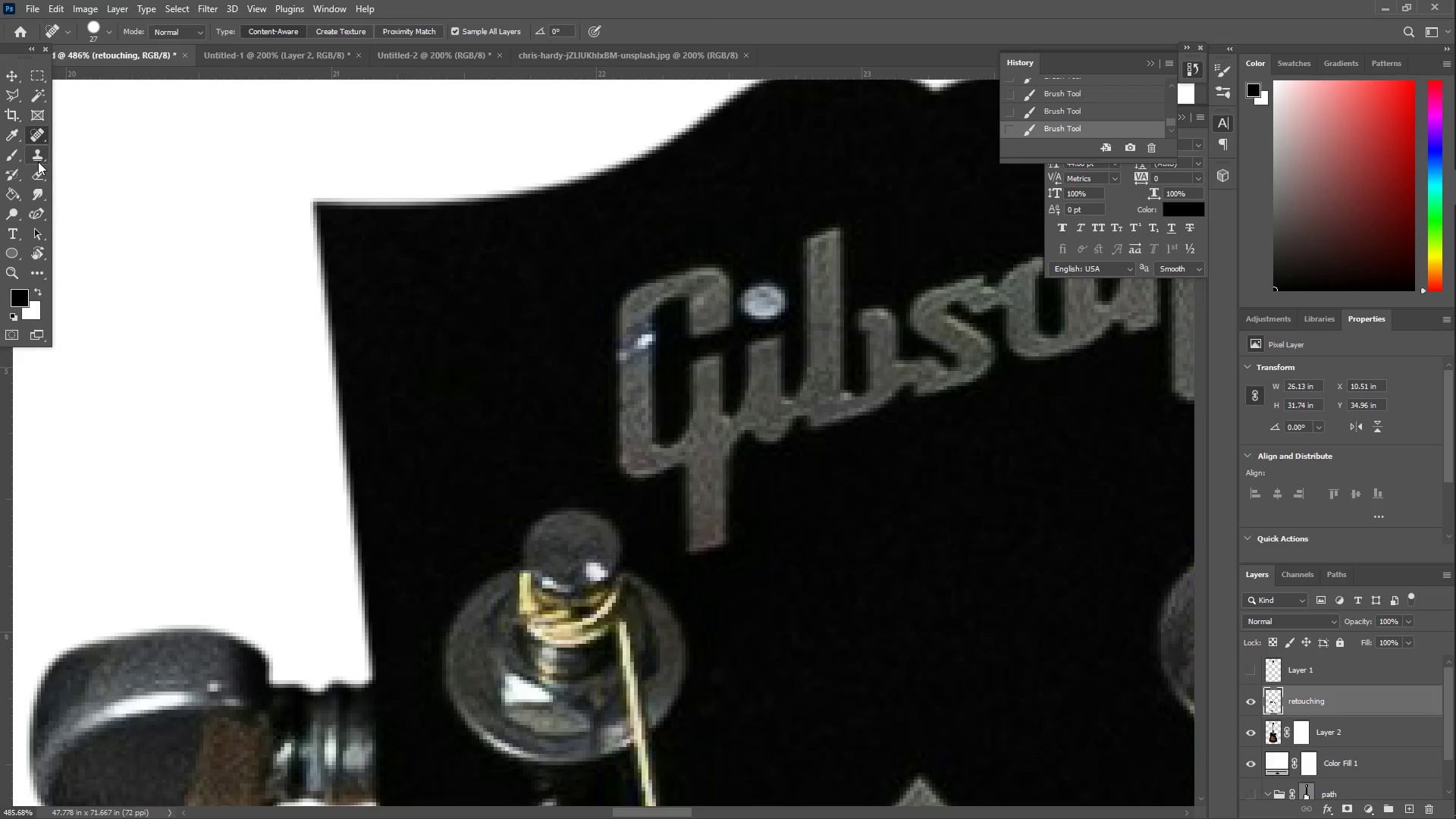 
hold_key(key=AltLeft, duration=0.62)
 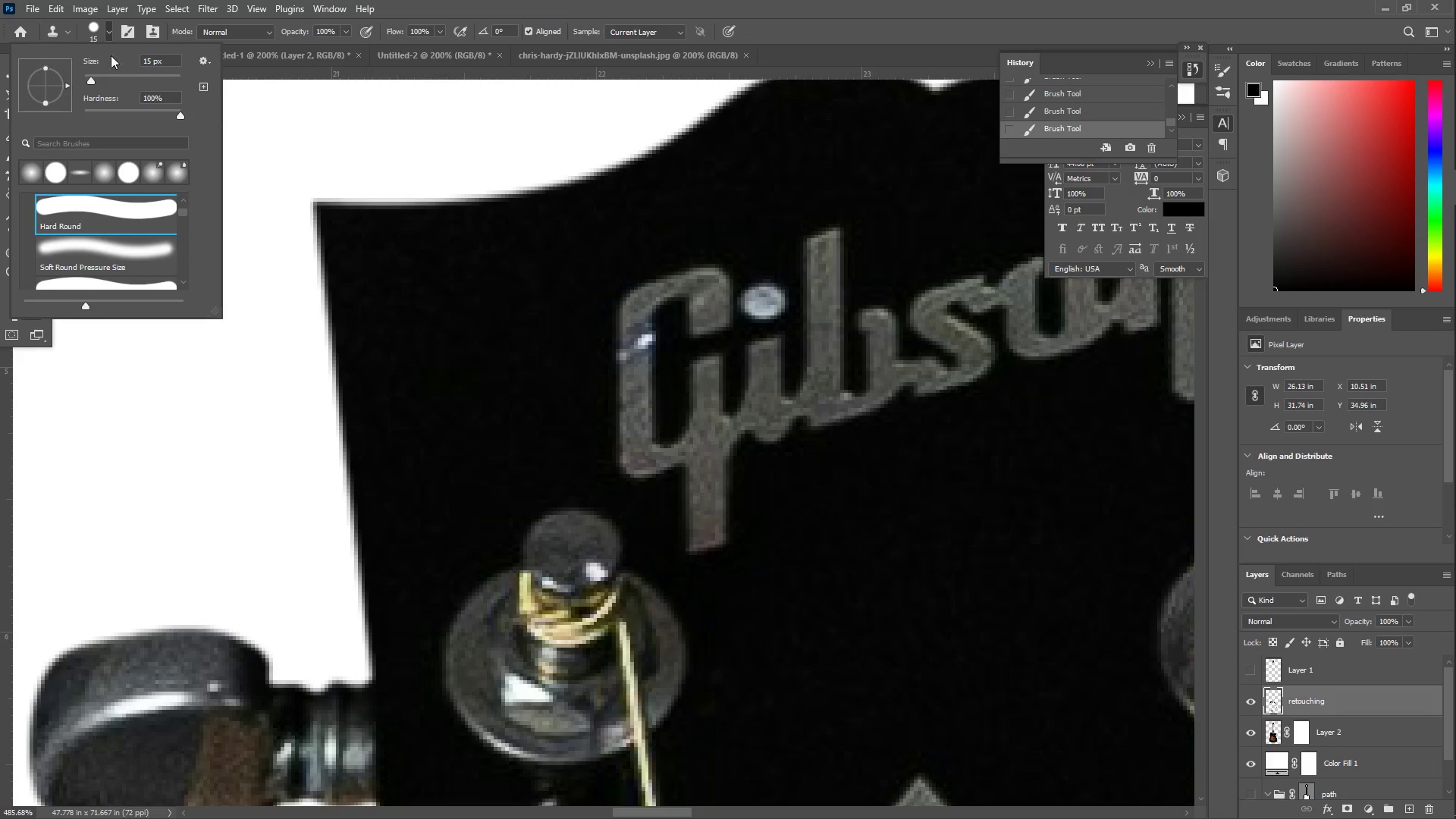 
left_click_drag(start_coordinate=[93, 79], to_coordinate=[89, 78])
 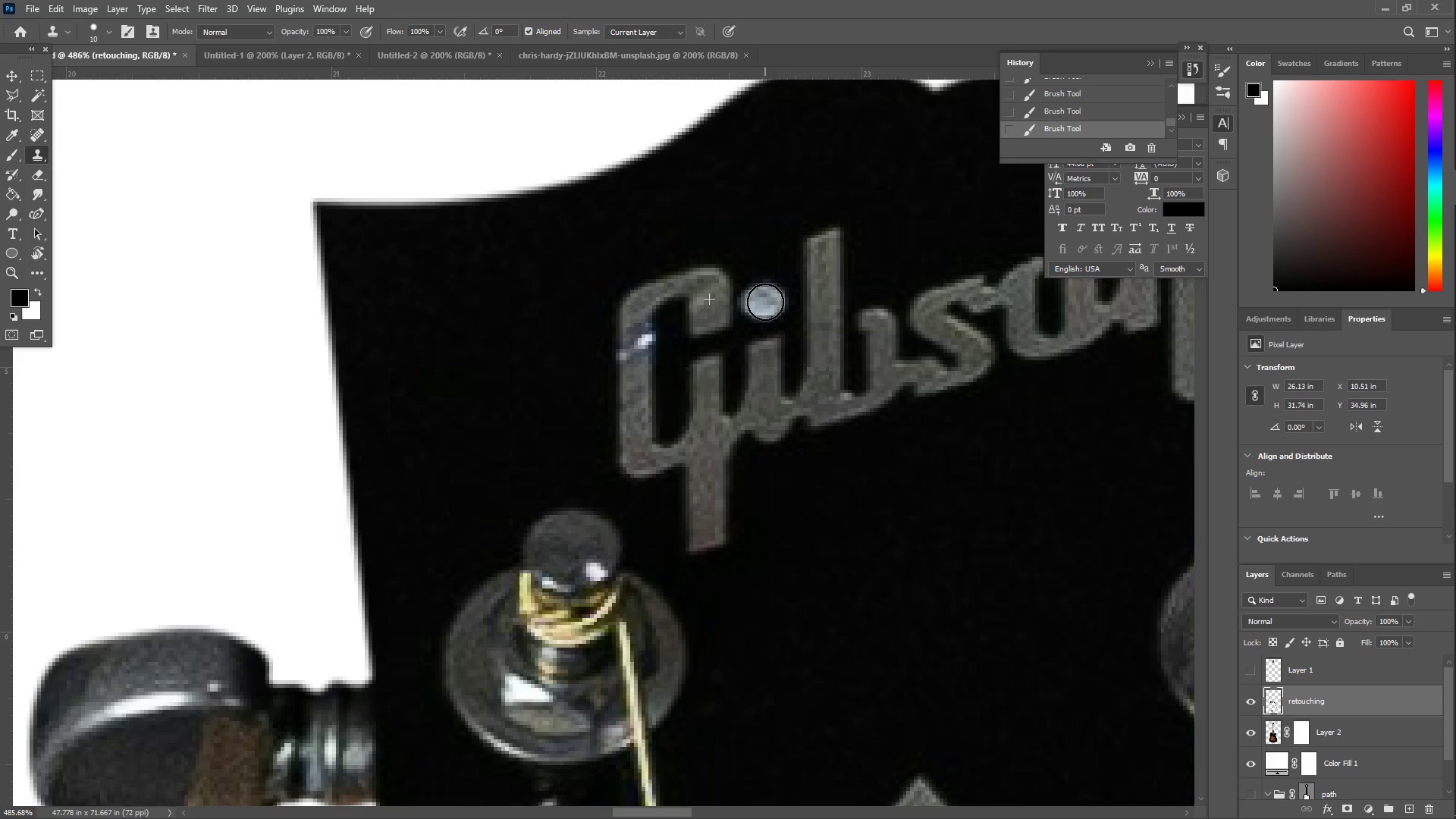 
left_click([765, 302])
 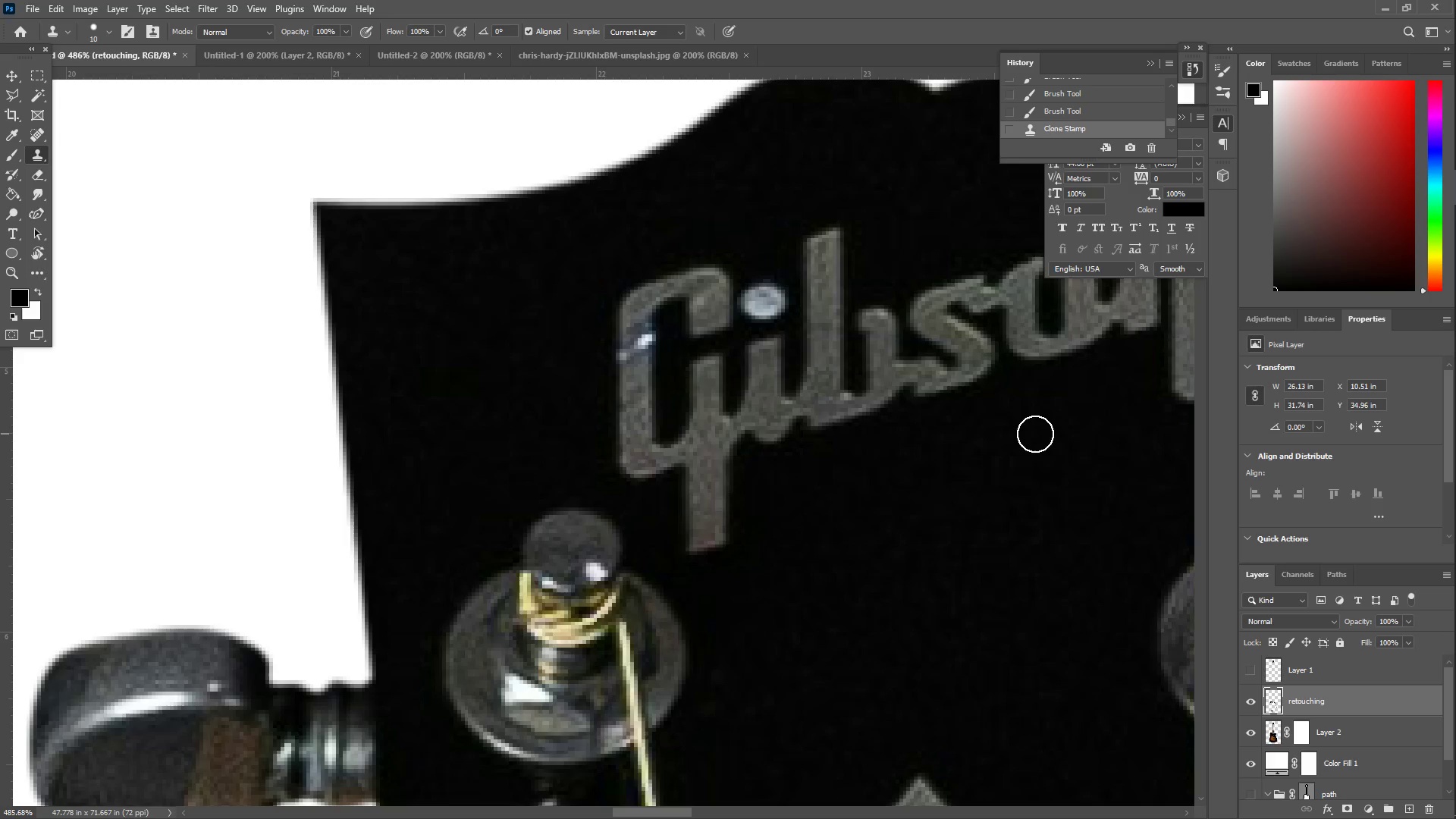 
key(Control+Z)
 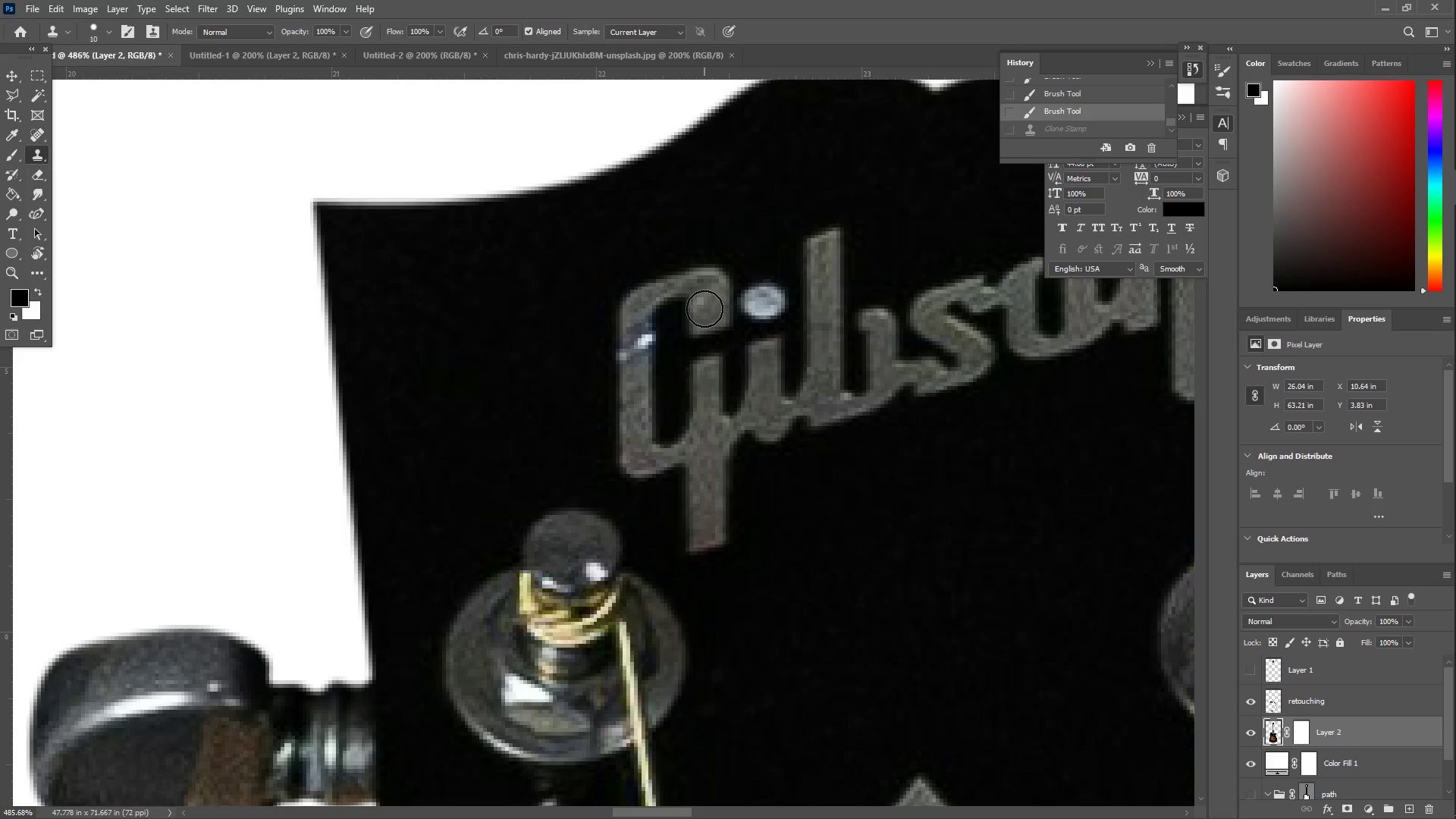 
left_click_drag(start_coordinate=[762, 300], to_coordinate=[766, 300])
 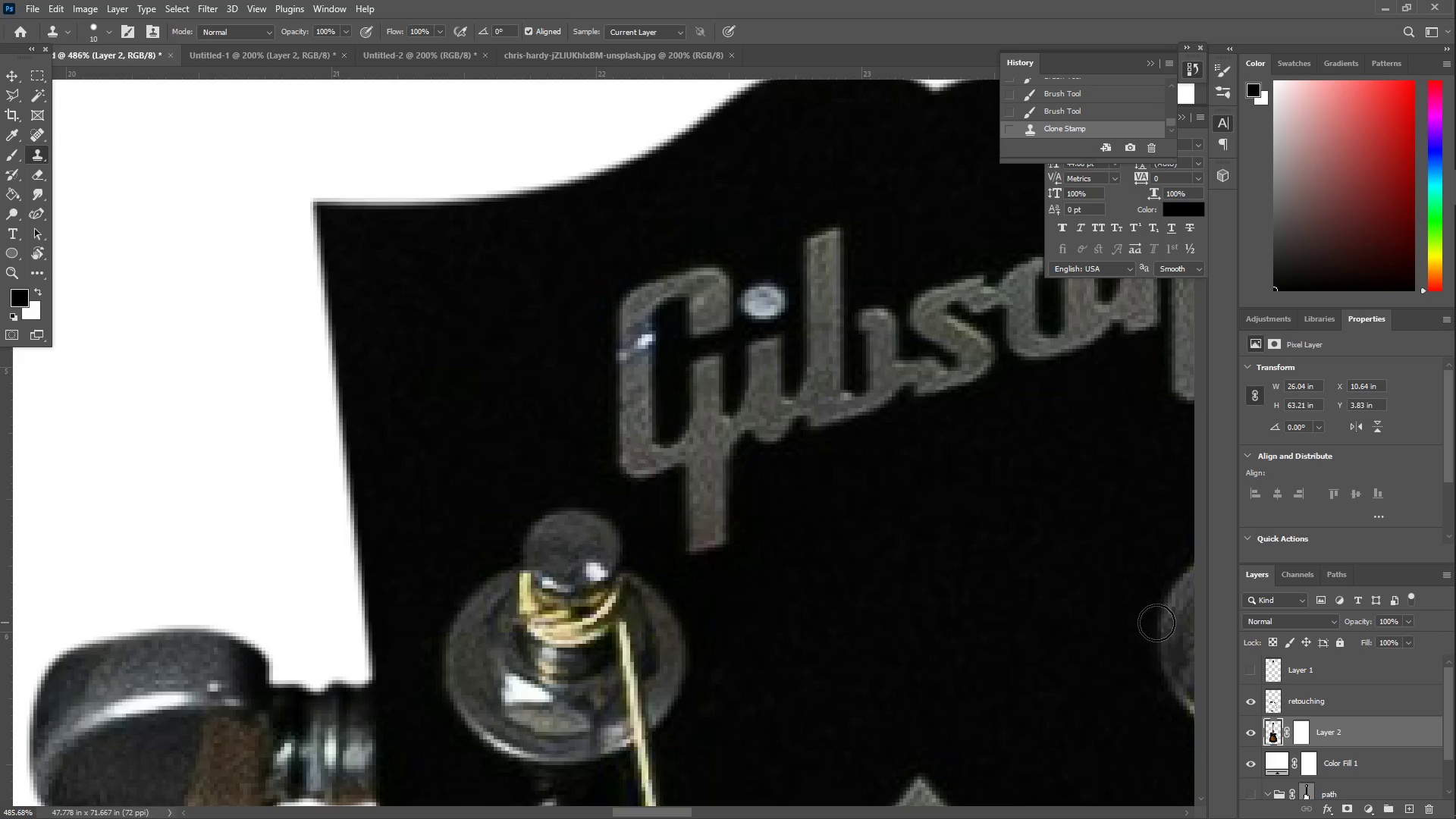 
scroll: coordinate [1335, 734], scroll_direction: down, amount: 3.0
 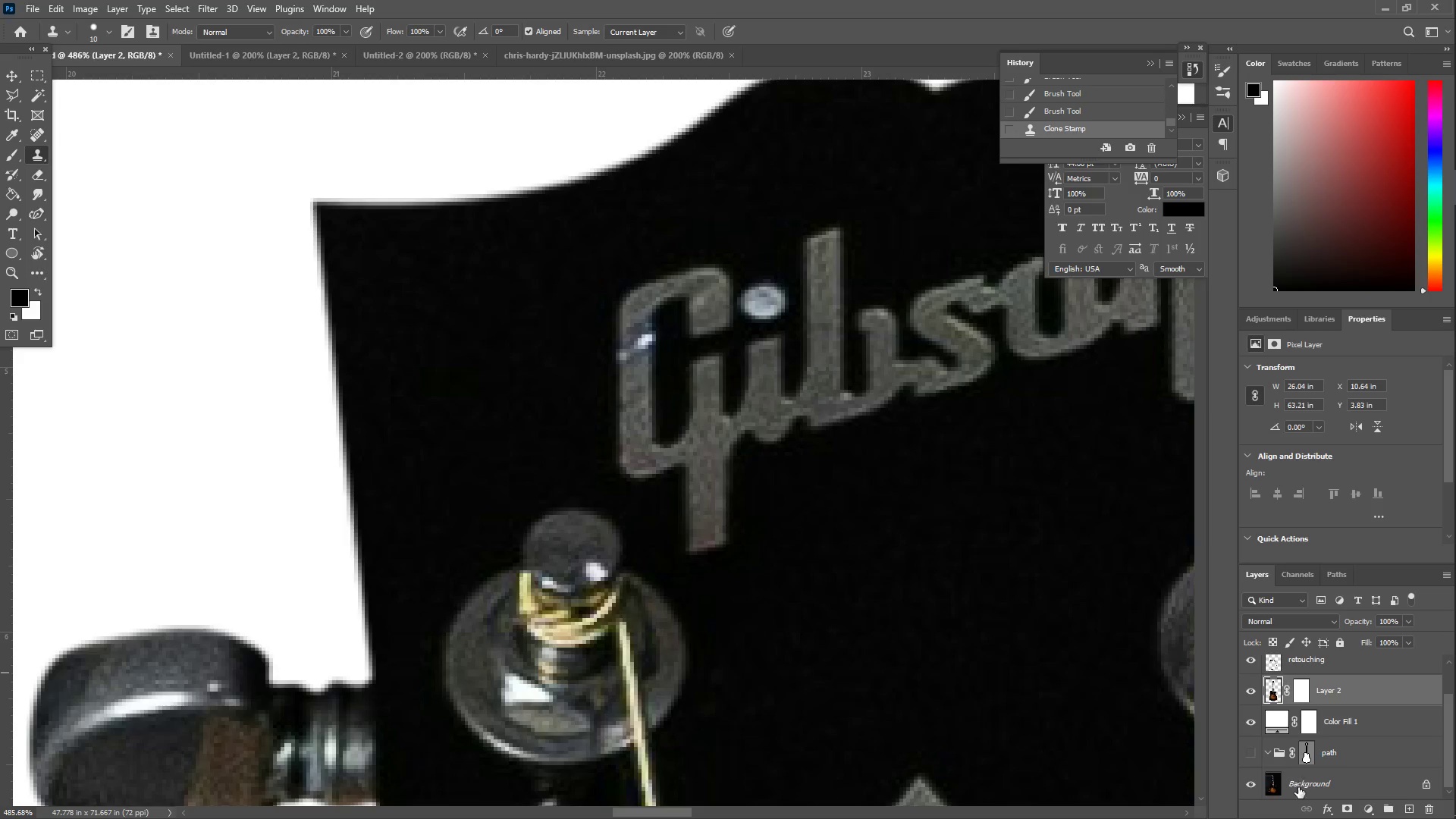 
left_click([1313, 789])
 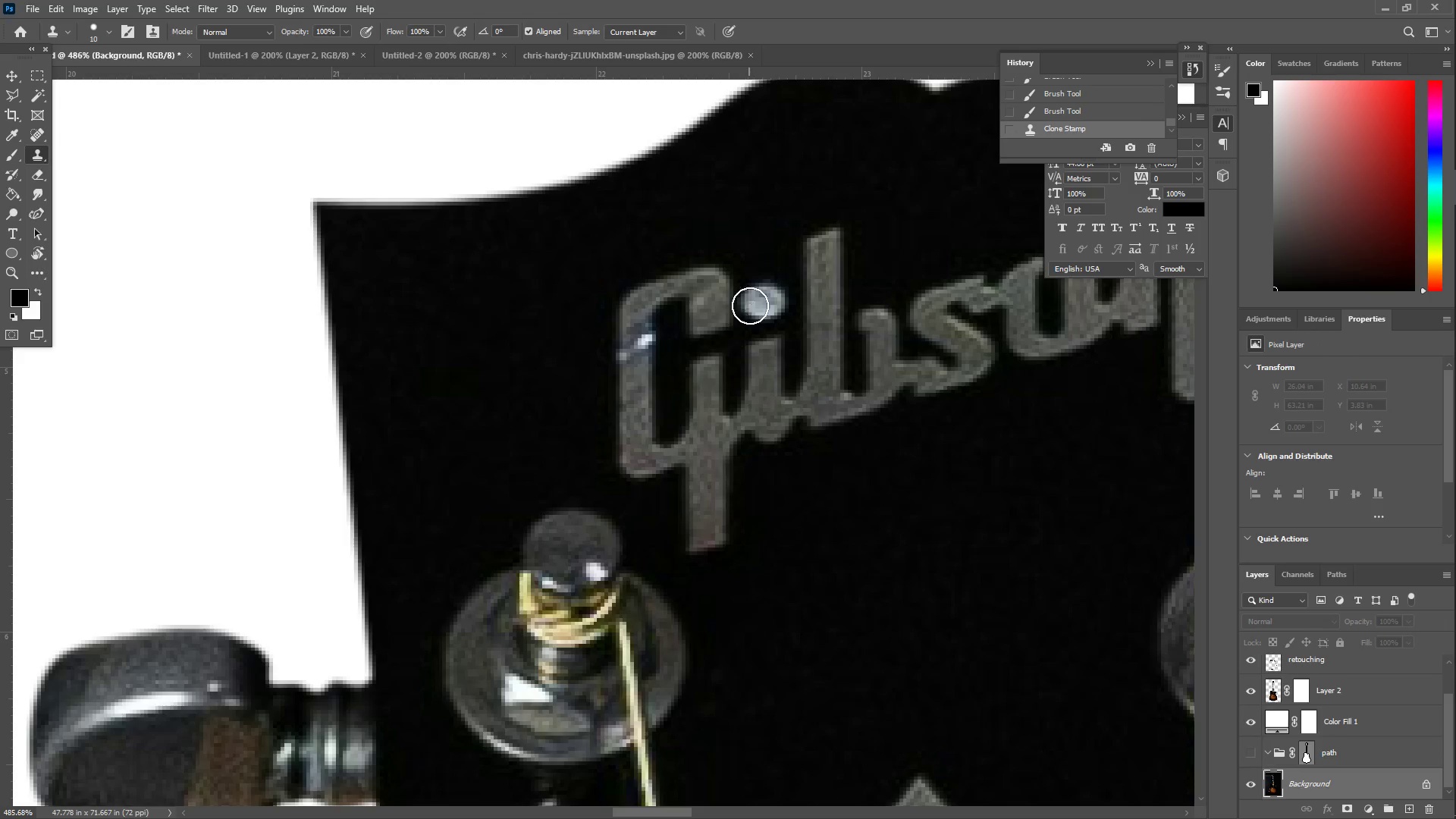 
left_click_drag(start_coordinate=[759, 302], to_coordinate=[766, 303])
 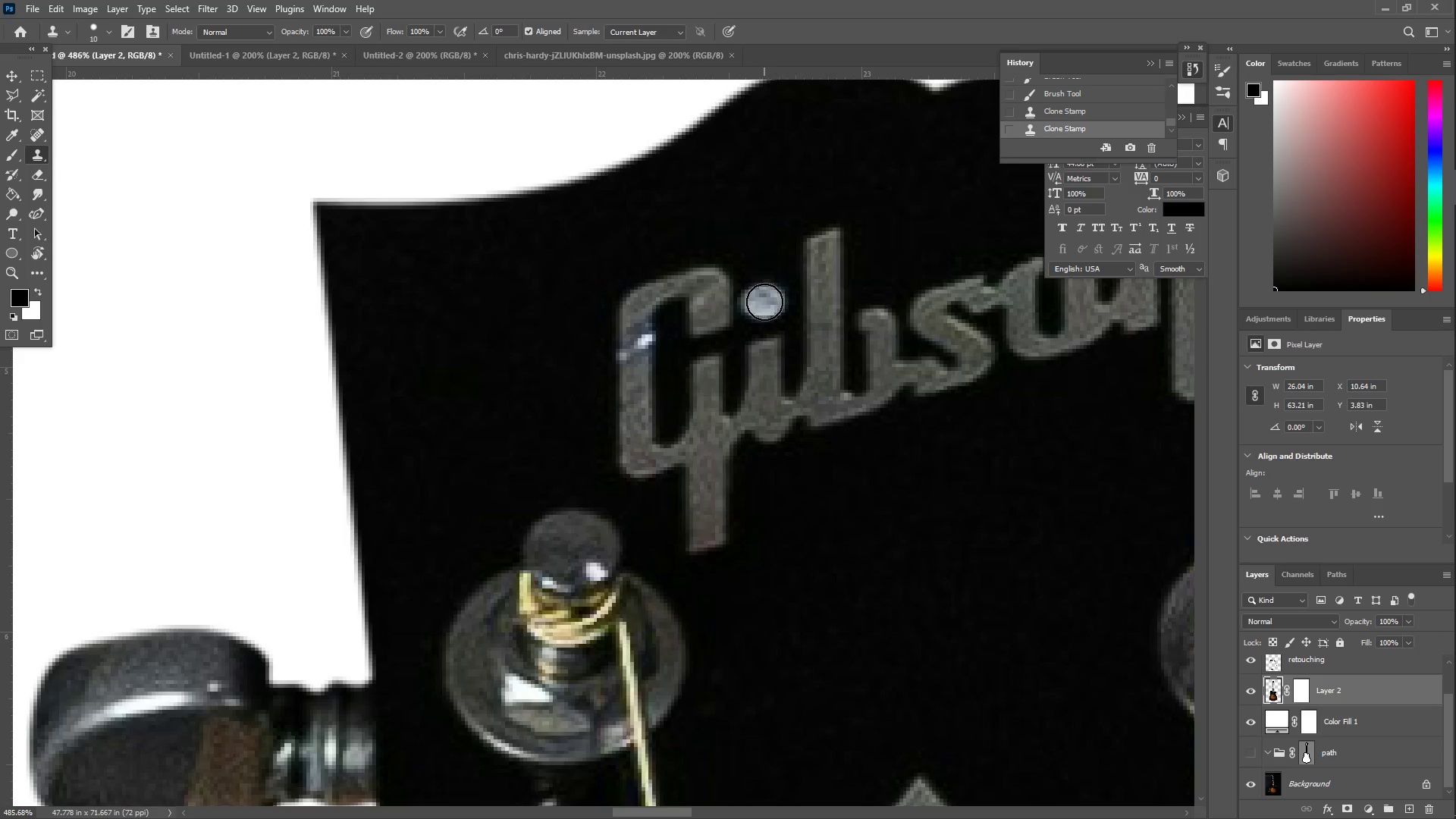 
wait(6.28)
 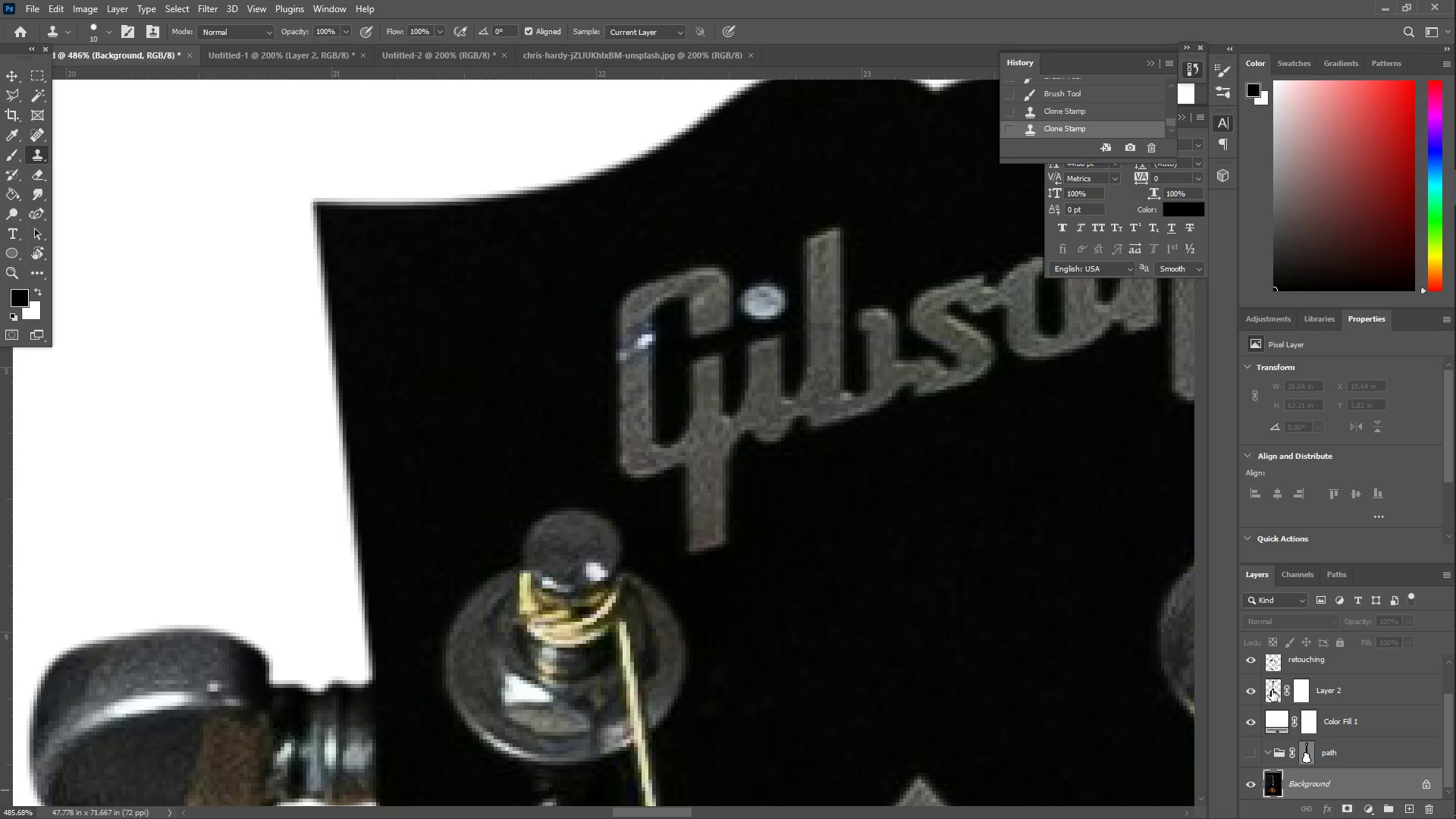 
left_click([623, 33])
 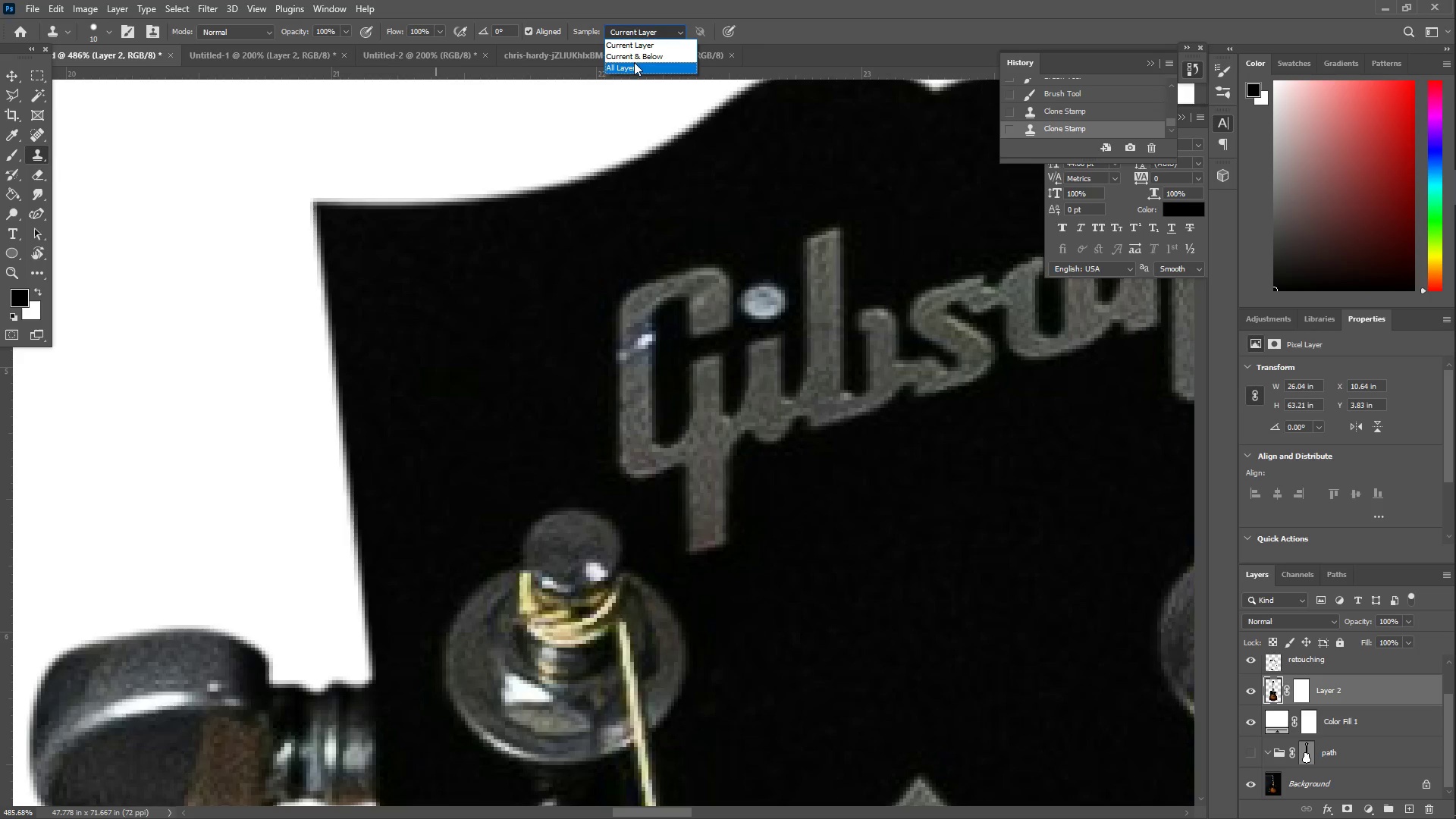 
left_click([638, 70])
 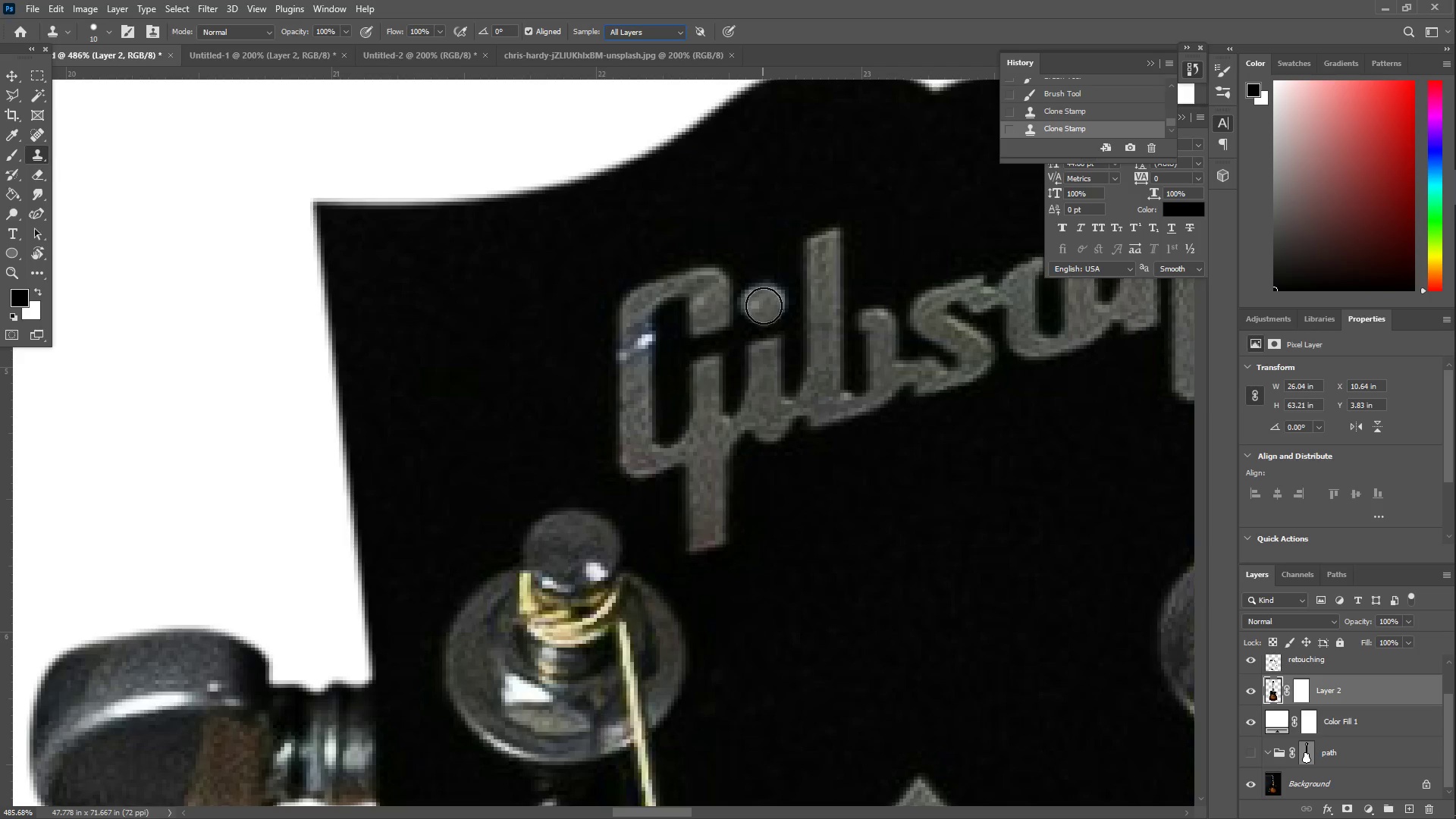 
left_click_drag(start_coordinate=[766, 300], to_coordinate=[762, 303])
 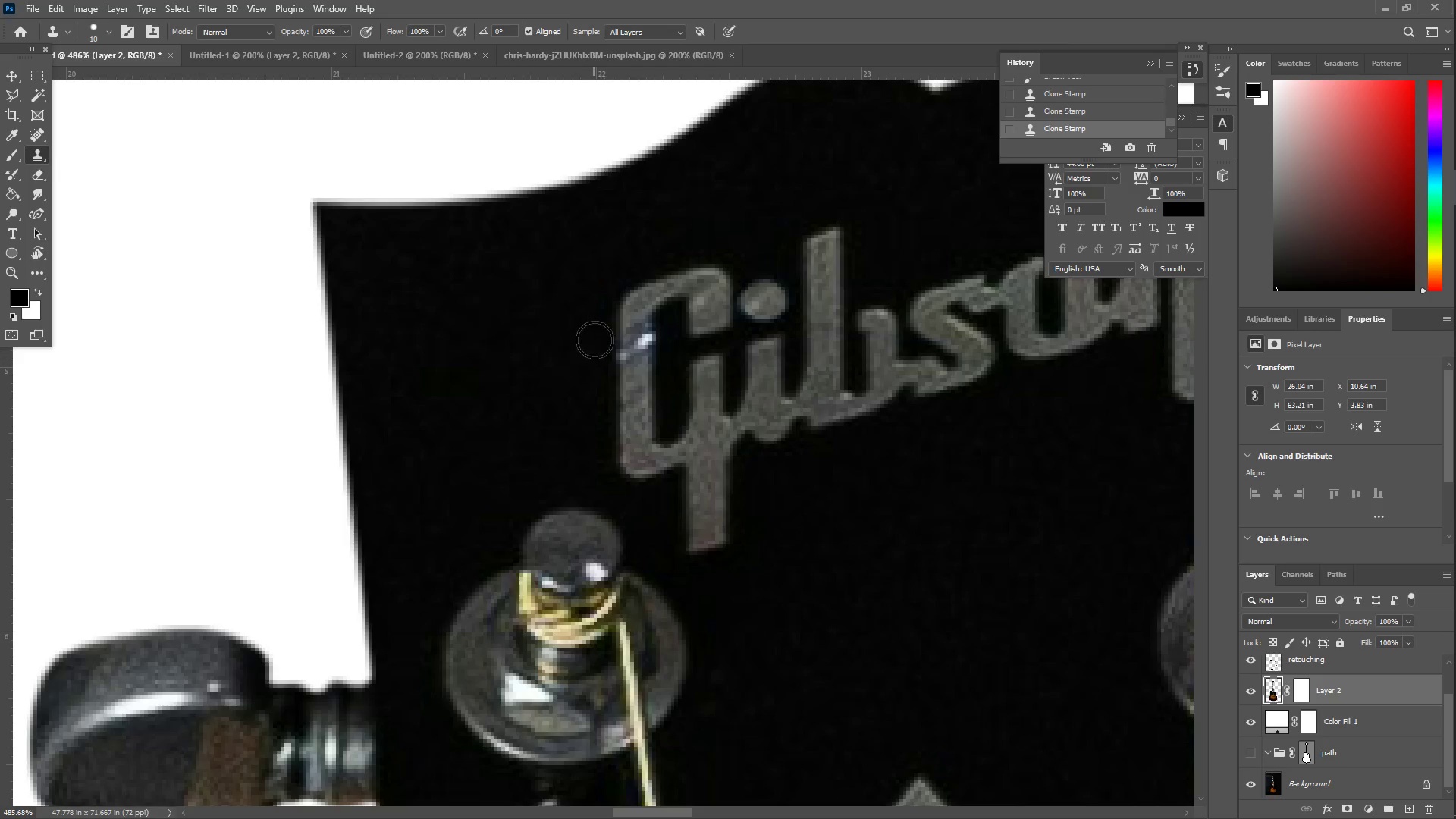 
hold_key(key=AltLeft, duration=0.69)
 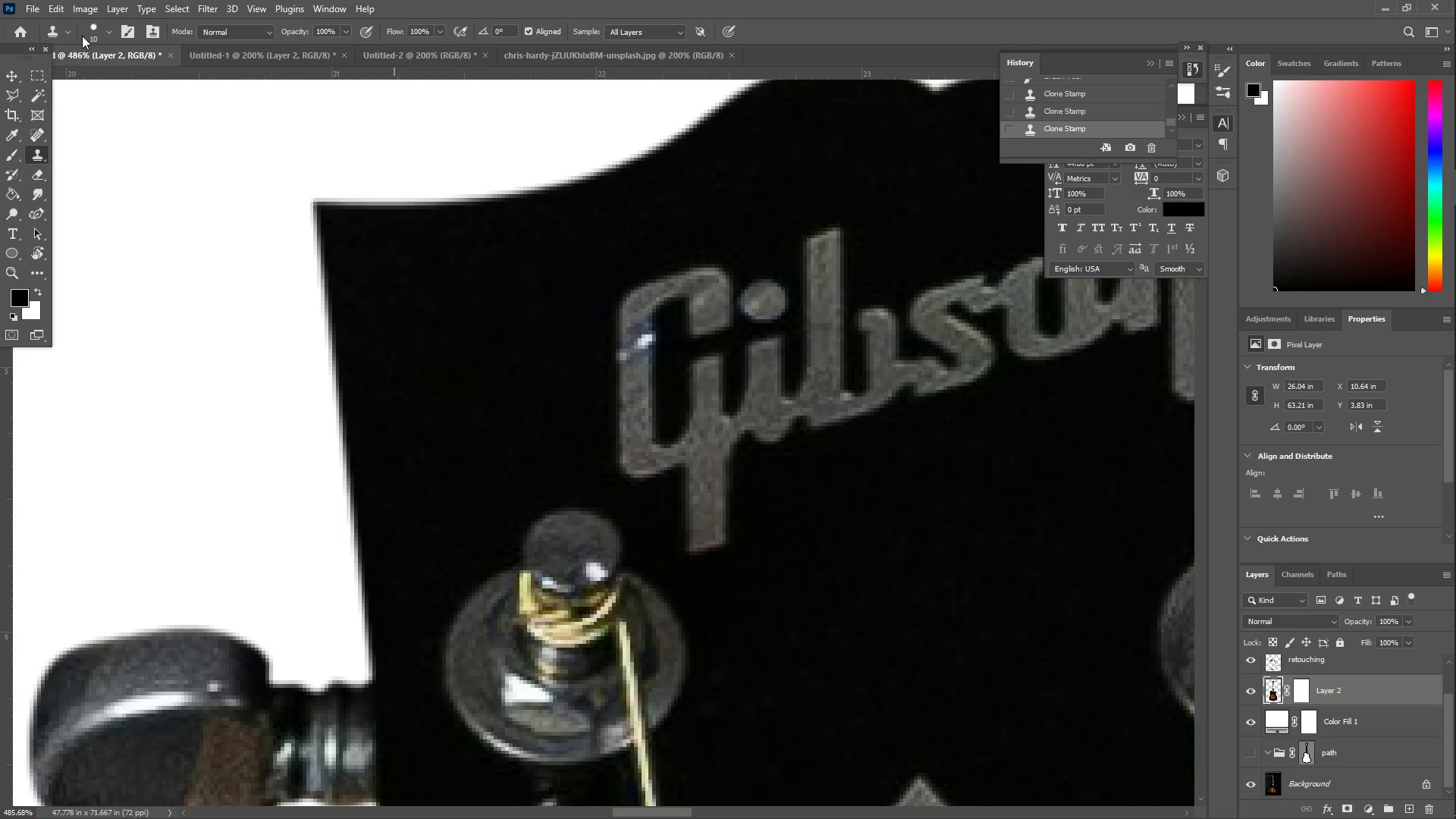 
double_click([94, 31])
 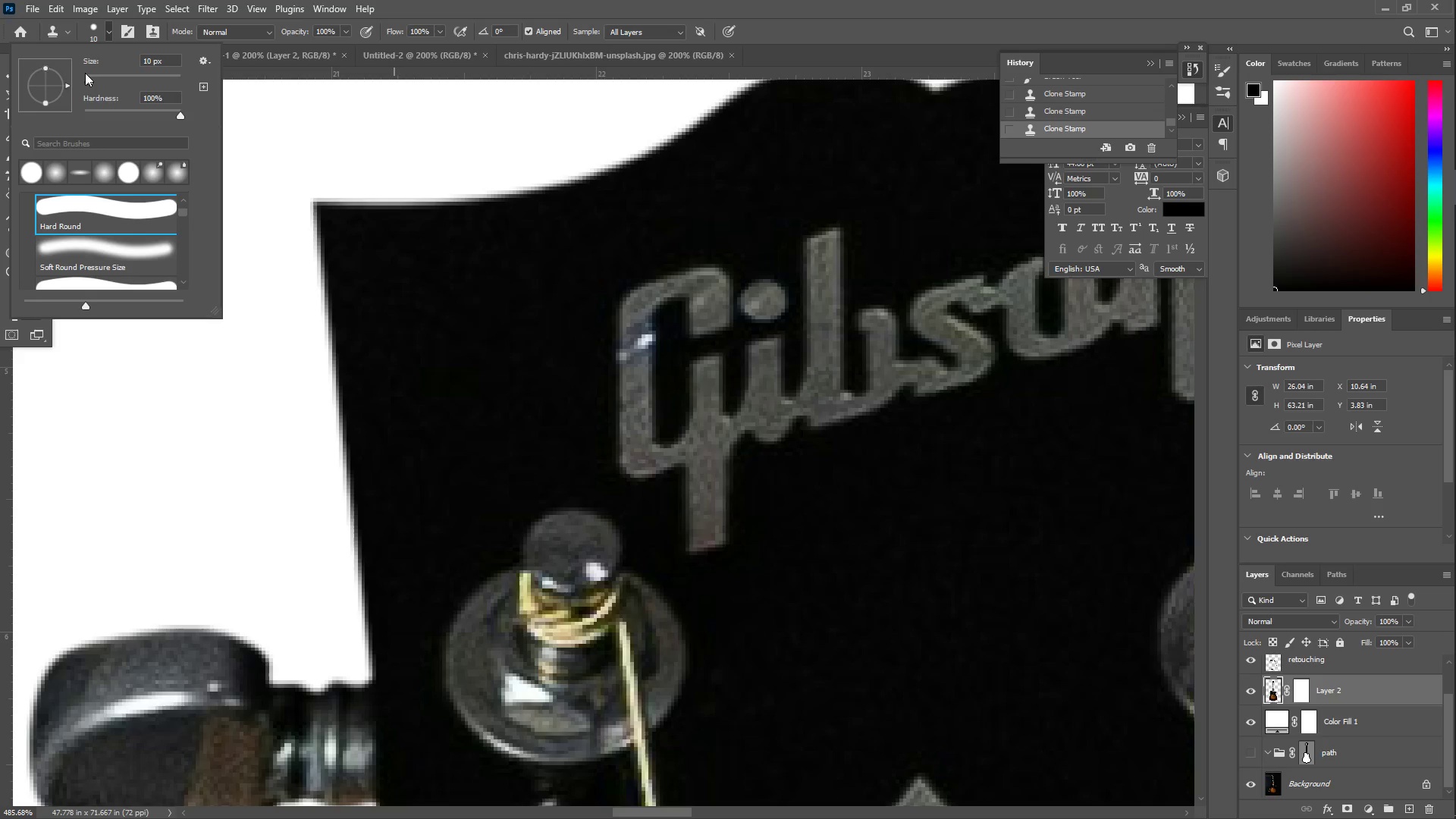 
left_click([87, 73])
 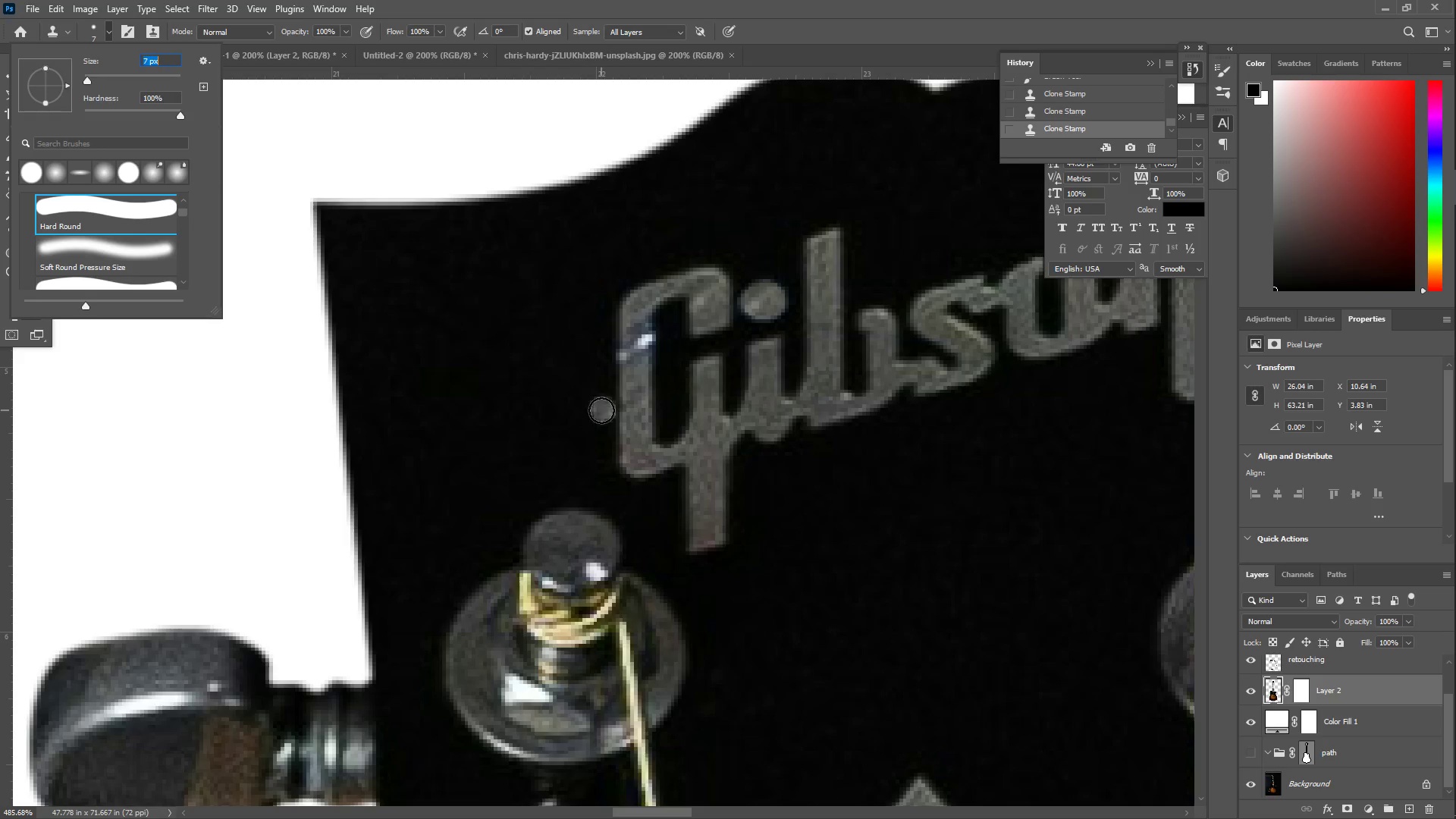 
hold_key(key=AltLeft, duration=1.51)
left_click([640, 391])
 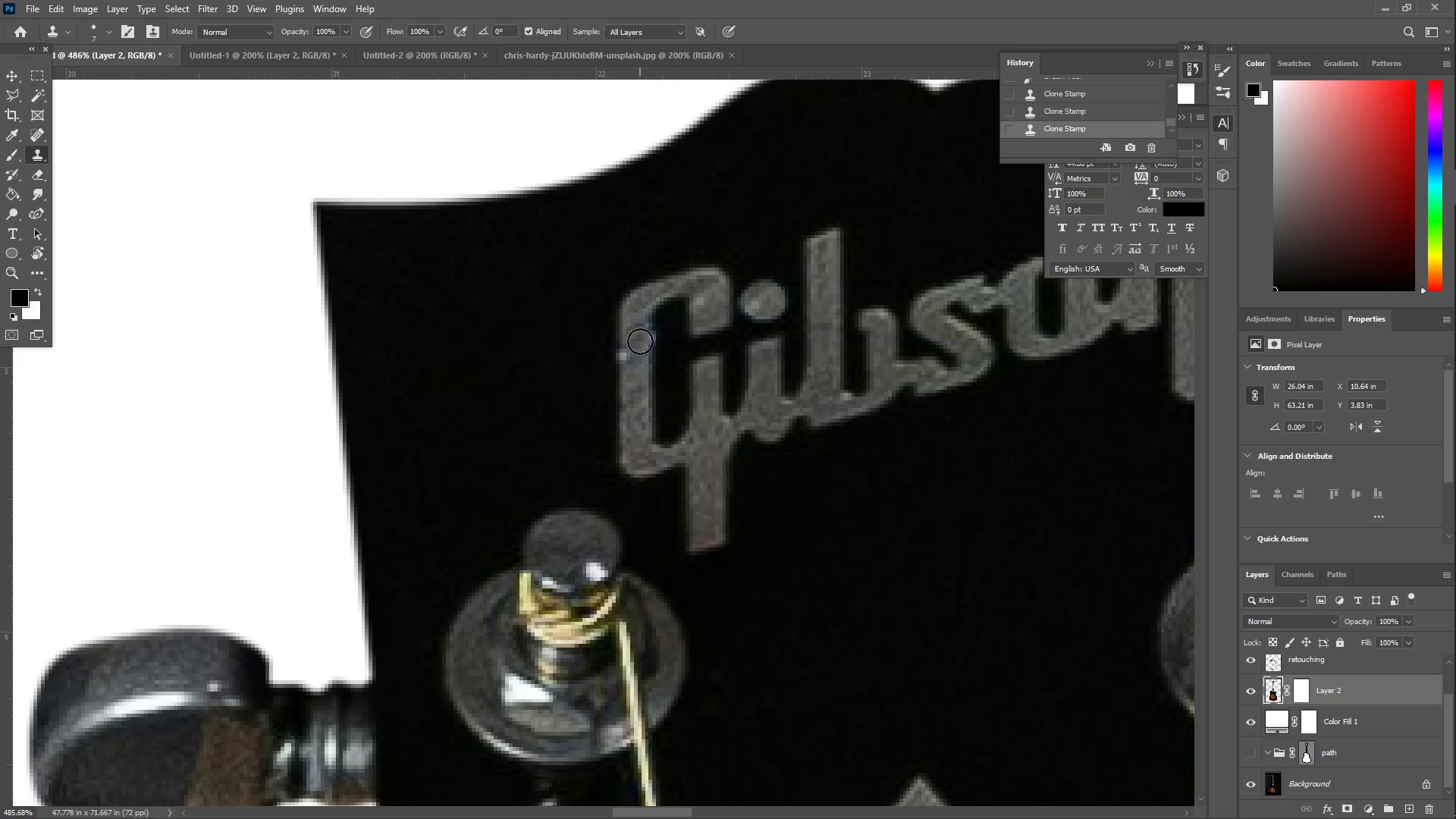 
key(Control+Z)
 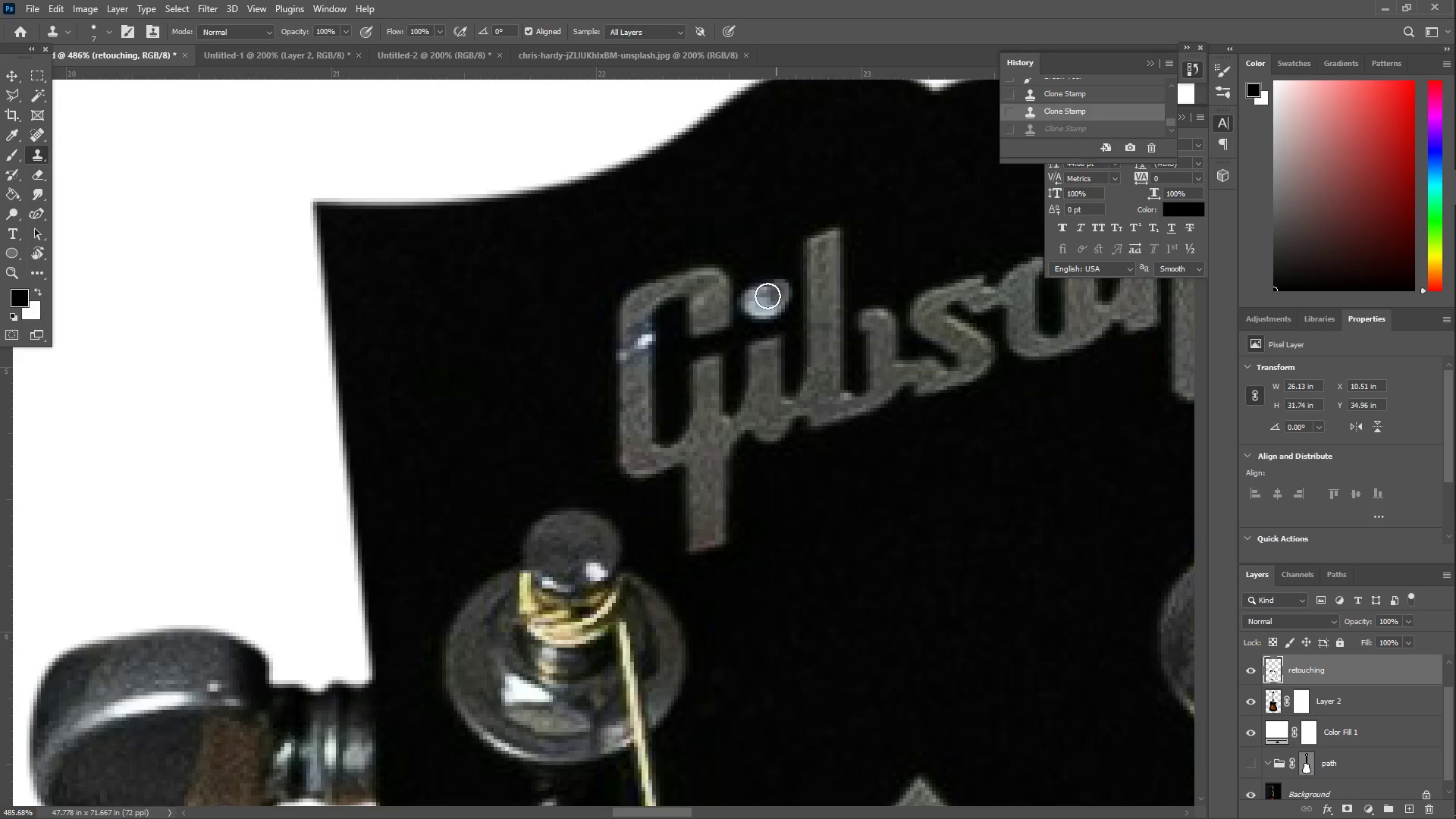 
left_click_drag(start_coordinate=[771, 302], to_coordinate=[758, 306])
 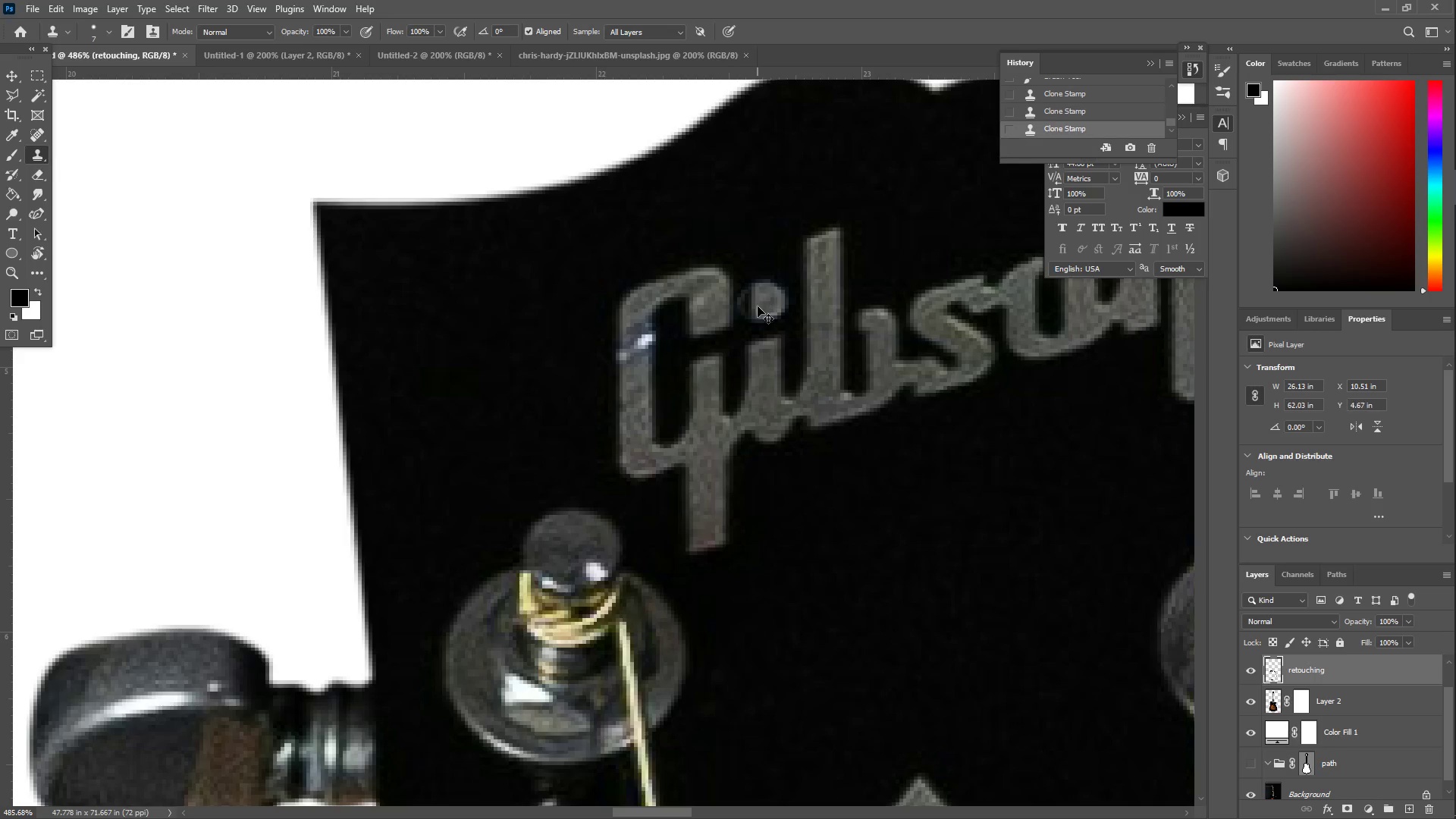 
key(Control+Z)
 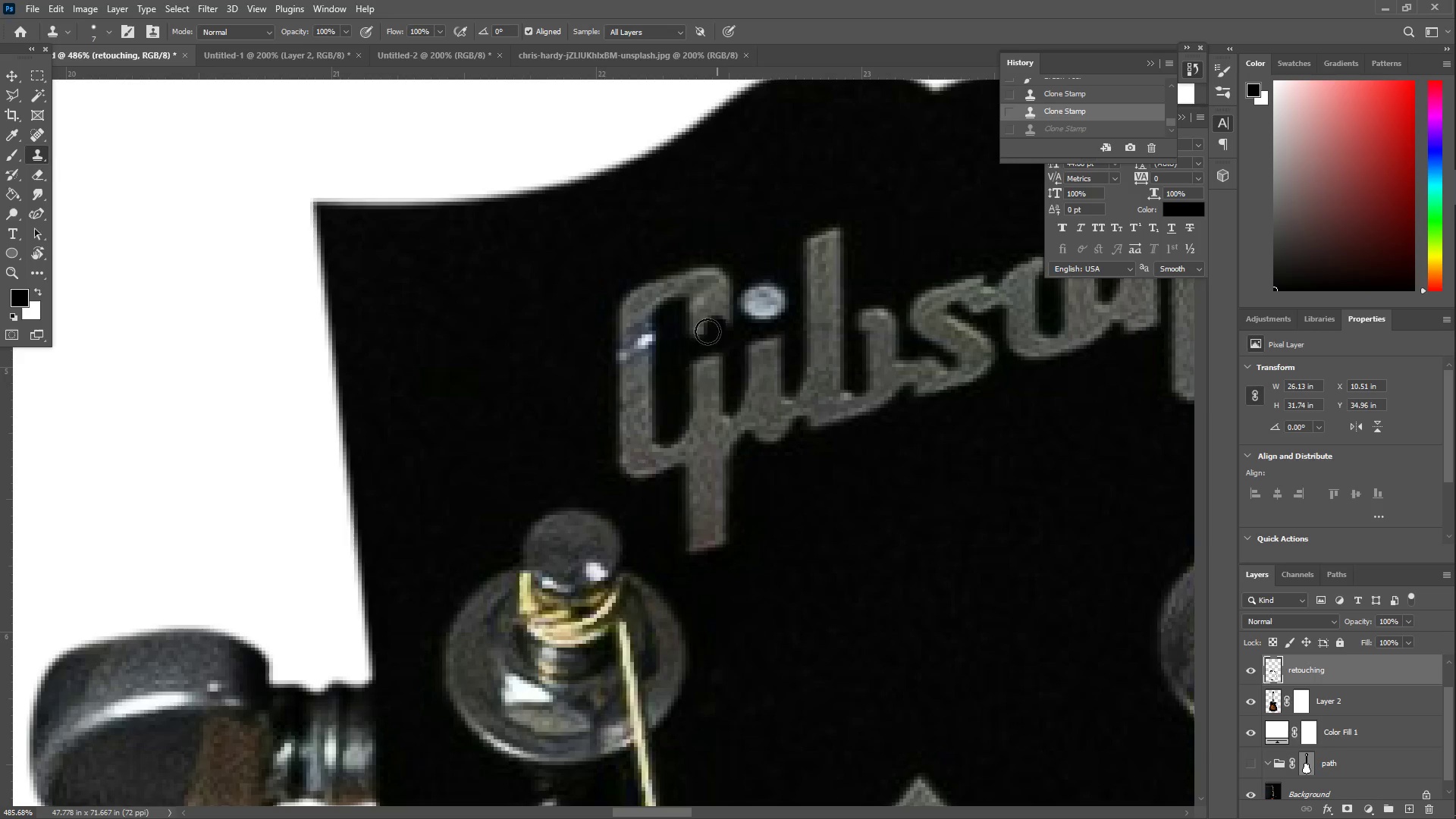 
hold_key(key=AltLeft, duration=0.62)
left_click([770, 410])
 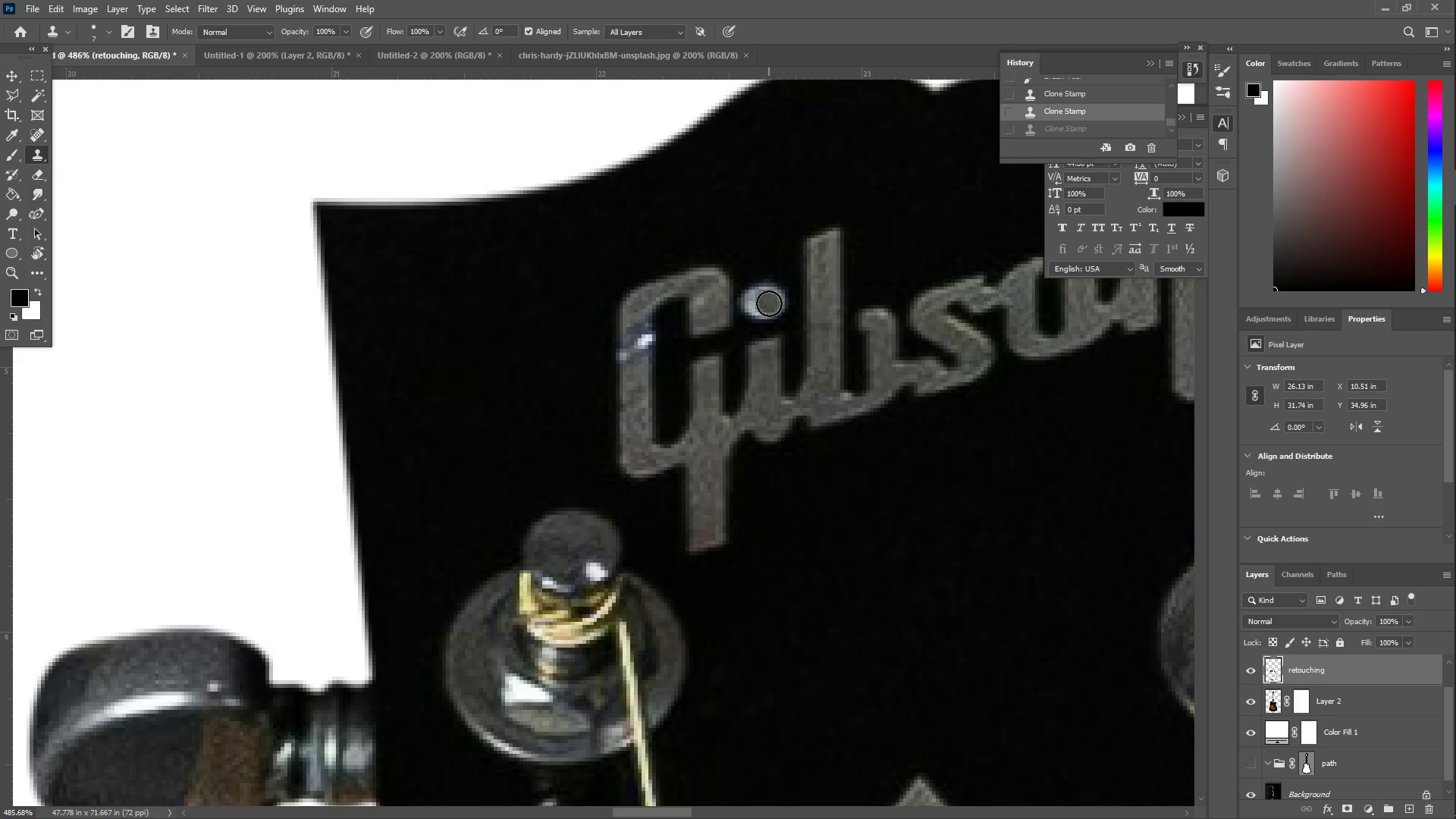 
left_click_drag(start_coordinate=[772, 300], to_coordinate=[760, 299])
 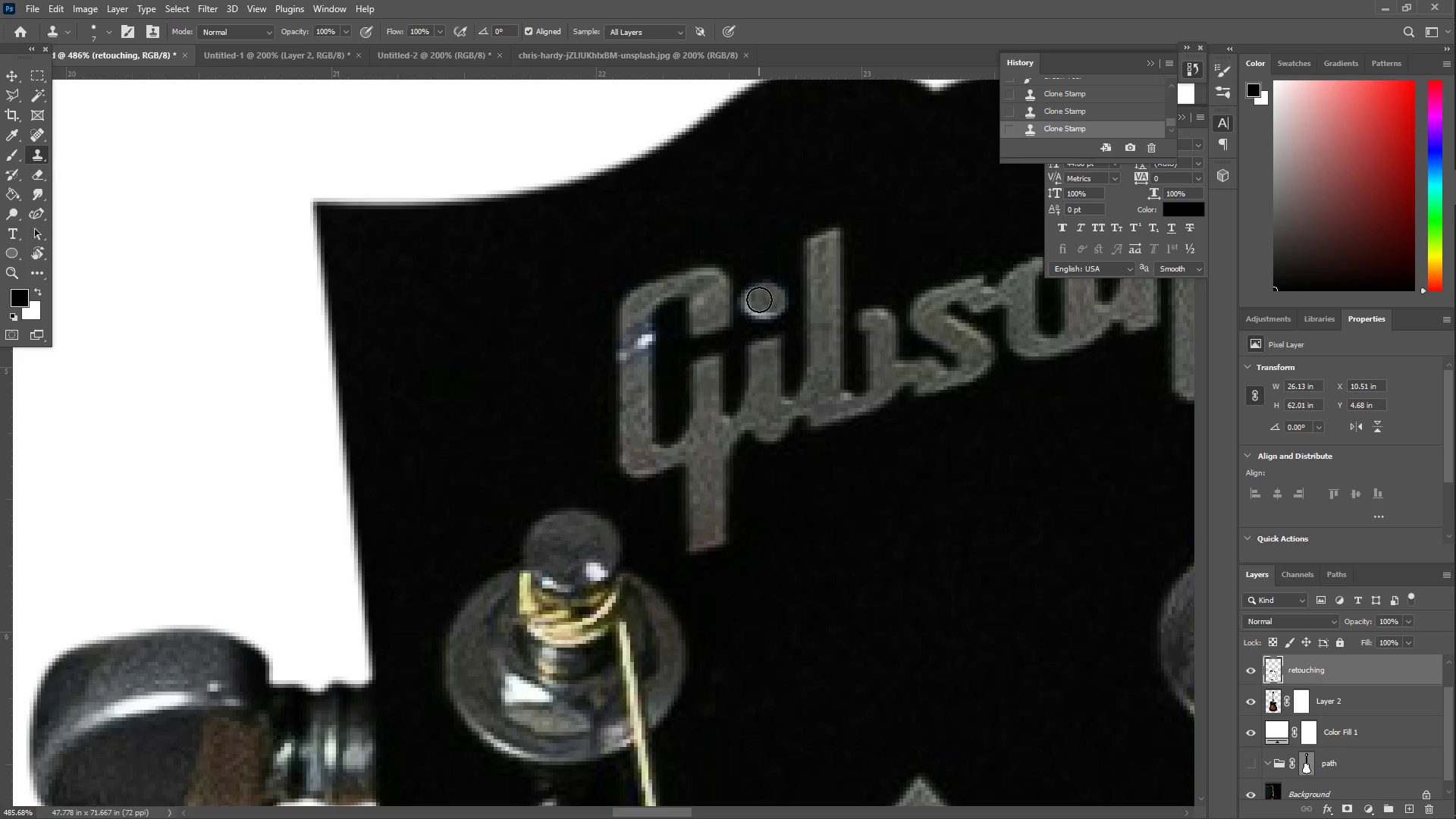 
left_click_drag(start_coordinate=[758, 300], to_coordinate=[767, 308])
 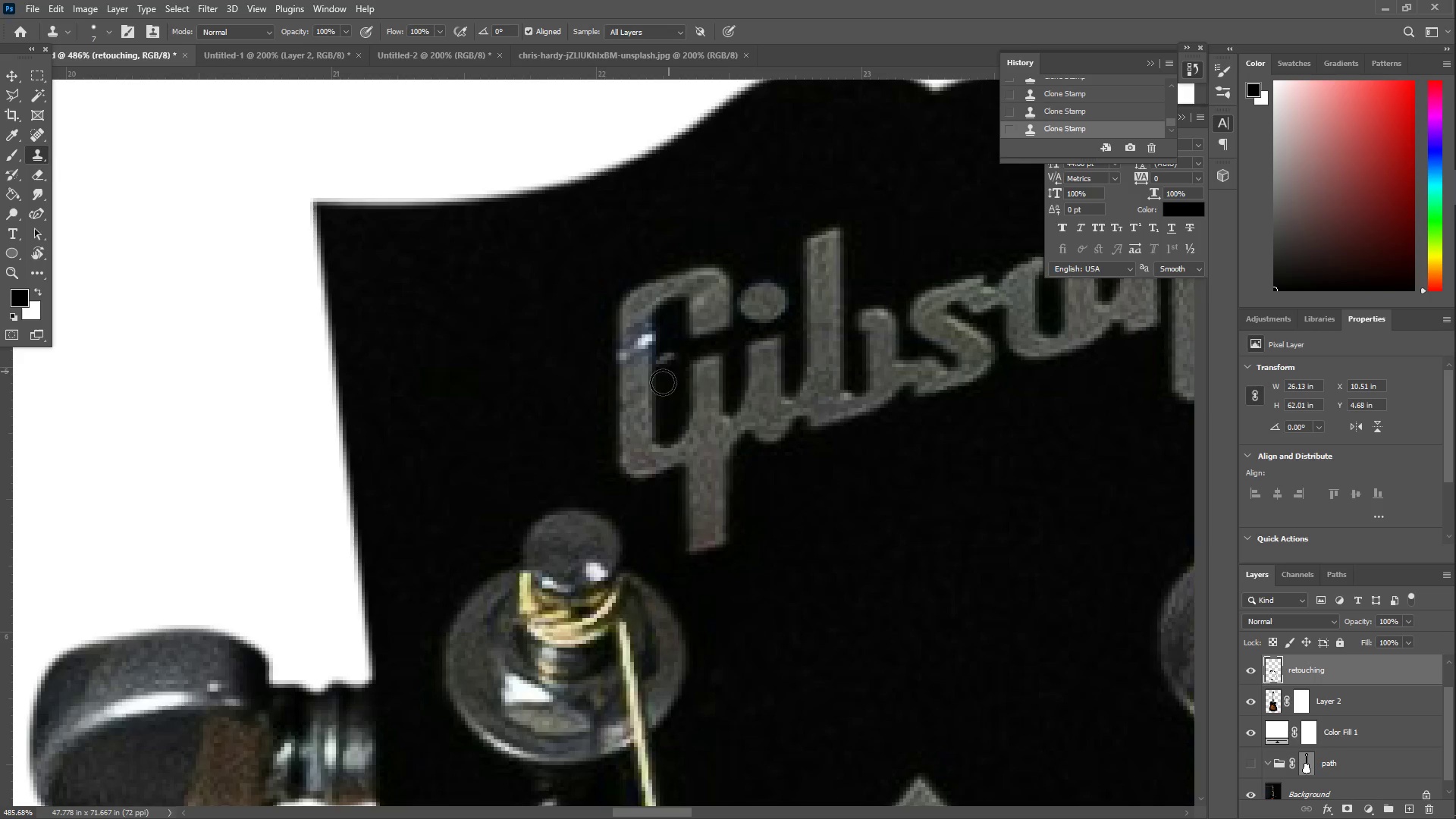 
hold_key(key=AltLeft, duration=0.39)
left_click([630, 441])
 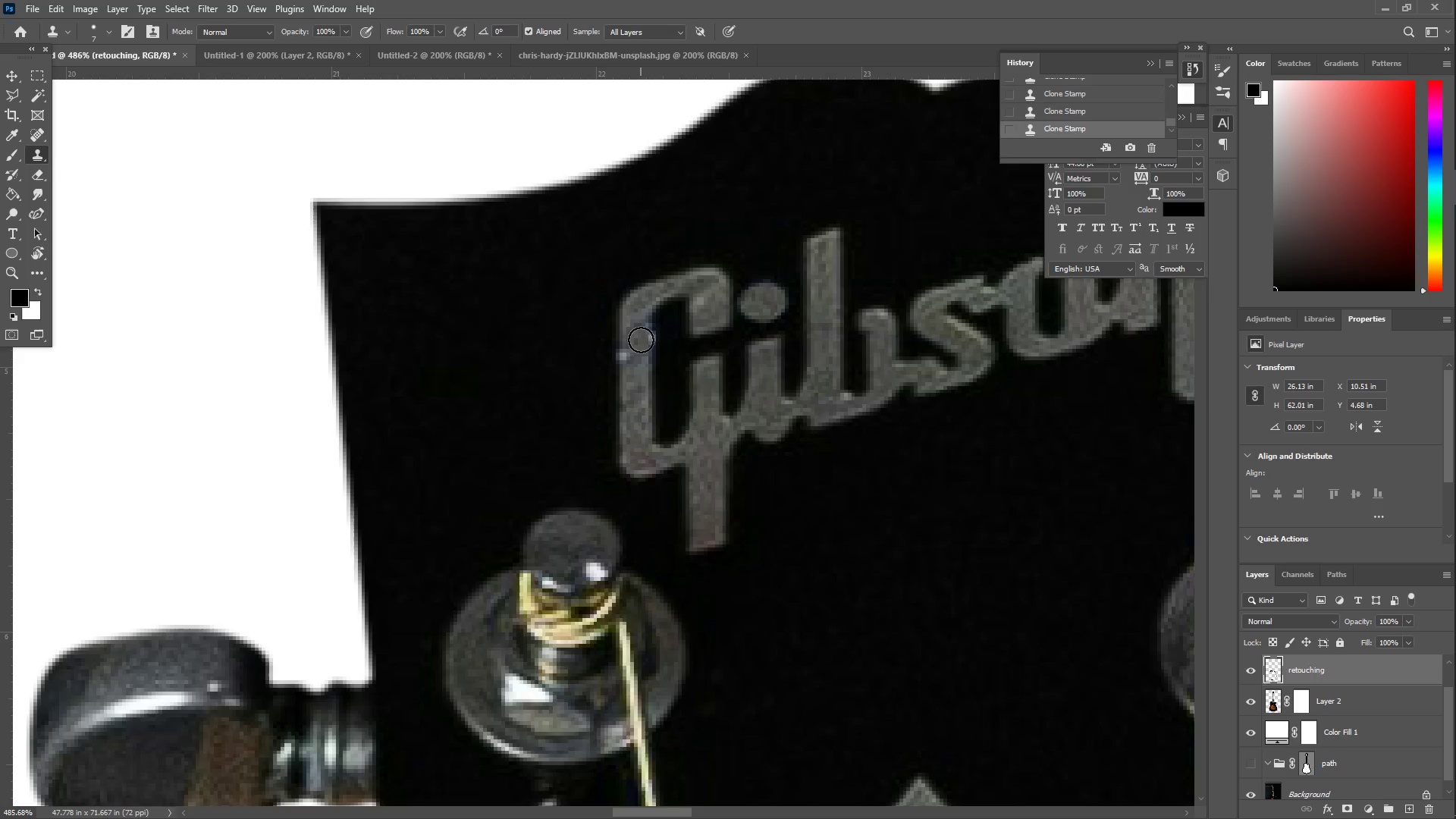 
hold_key(key=AltLeft, duration=0.92)
left_click([637, 397])
 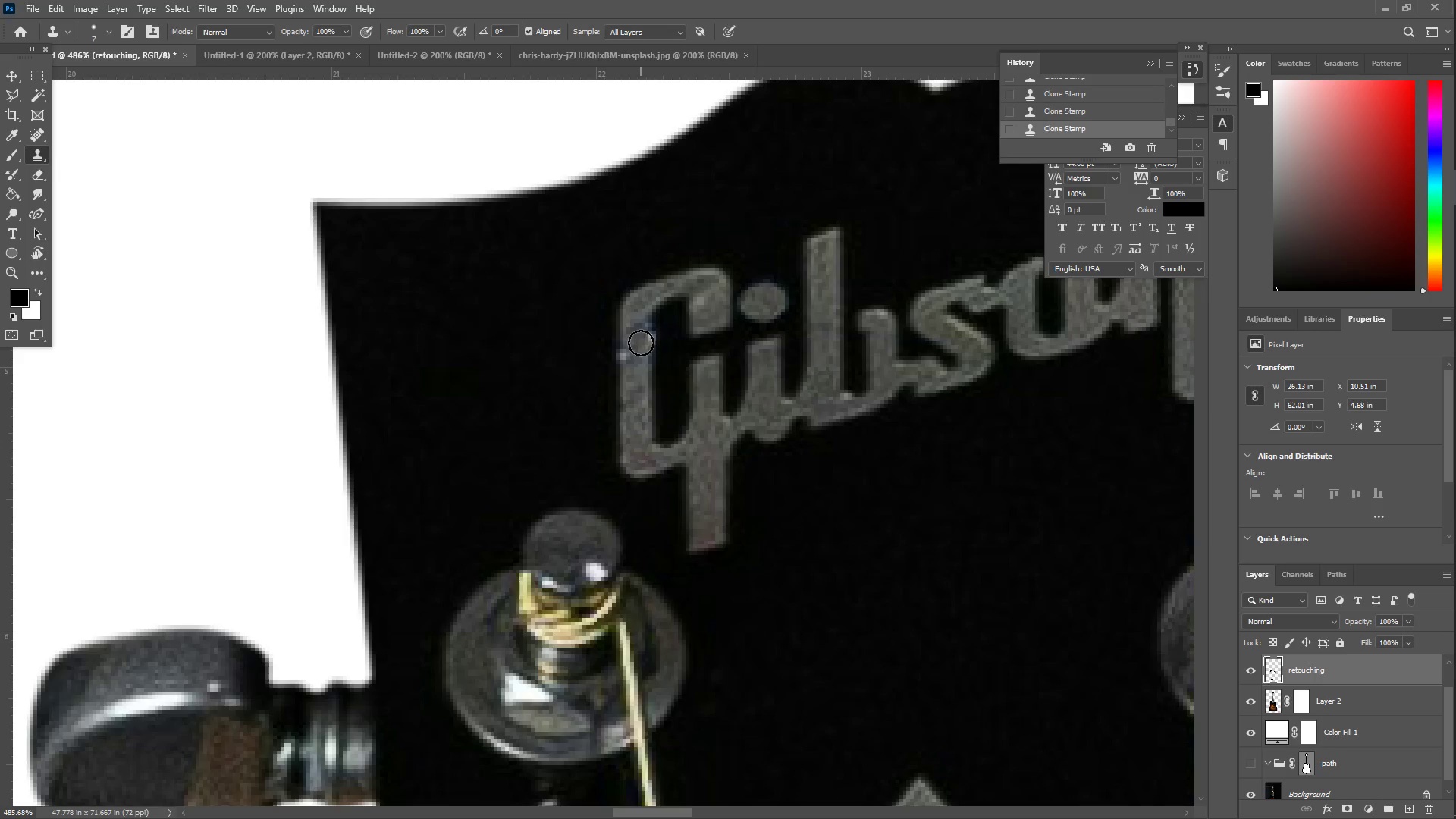 
left_click([641, 342])
 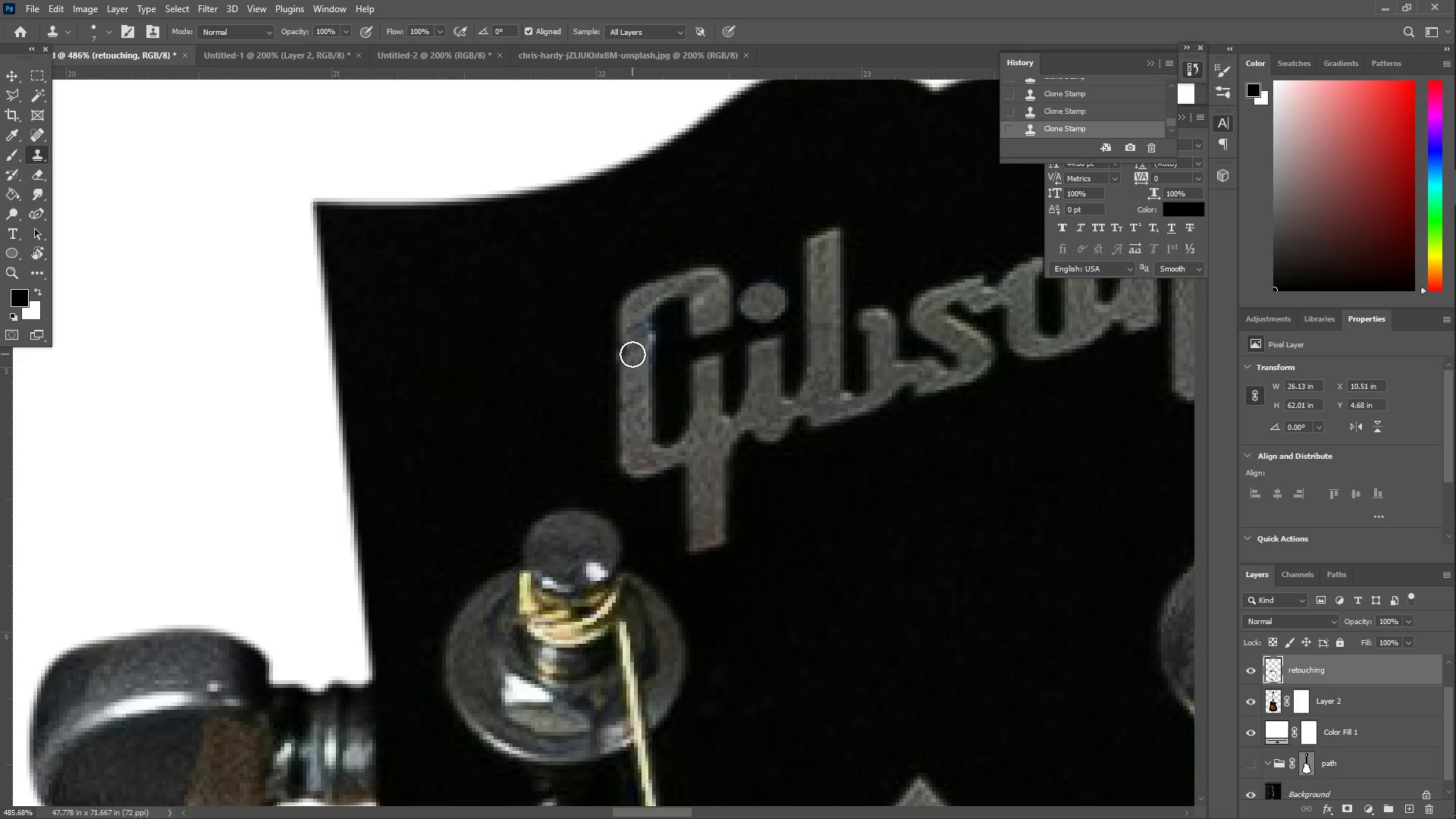 
hold_key(key=AltLeft, duration=0.39)
left_click([639, 391])
 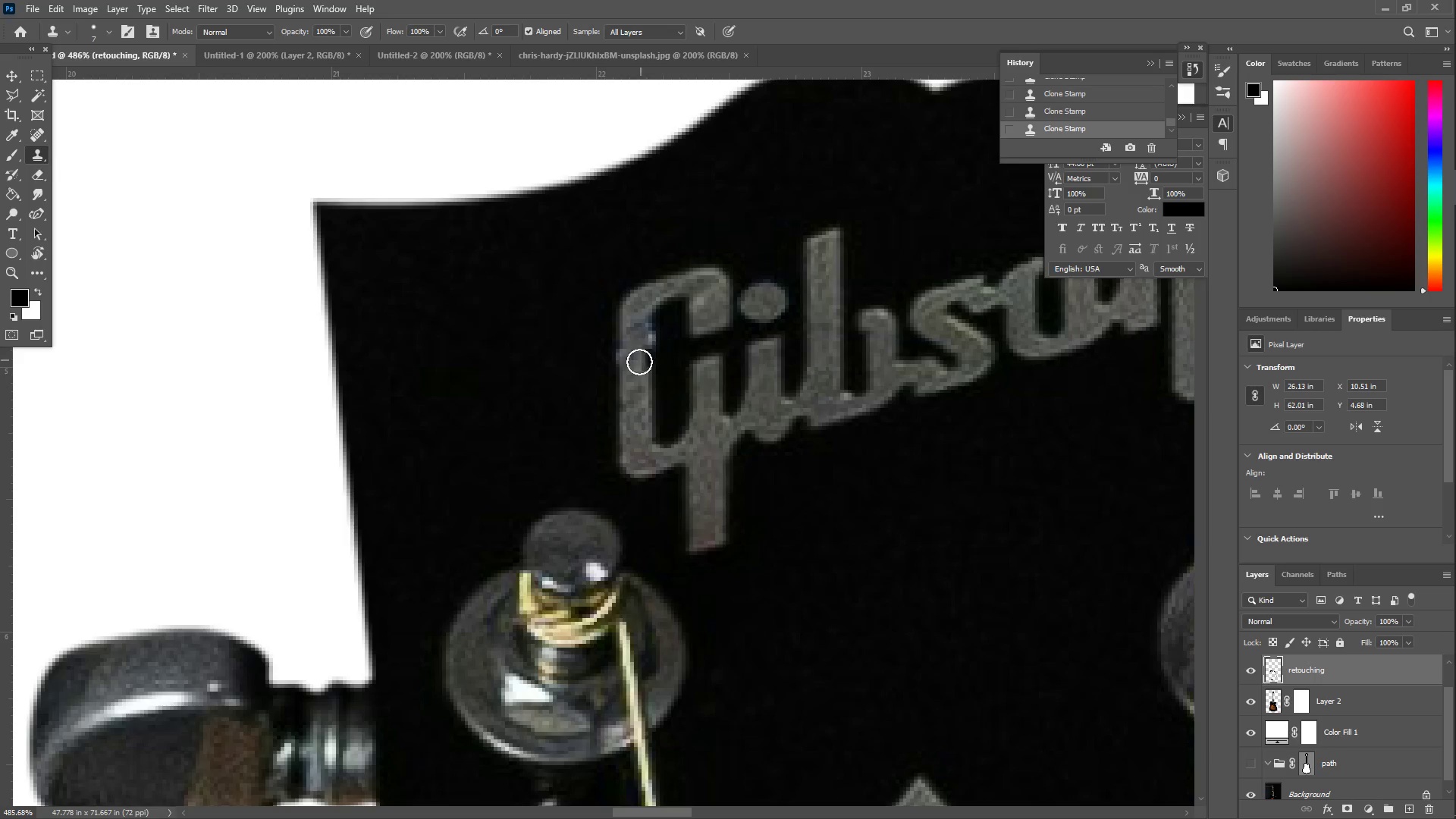 
type(ZZ)
 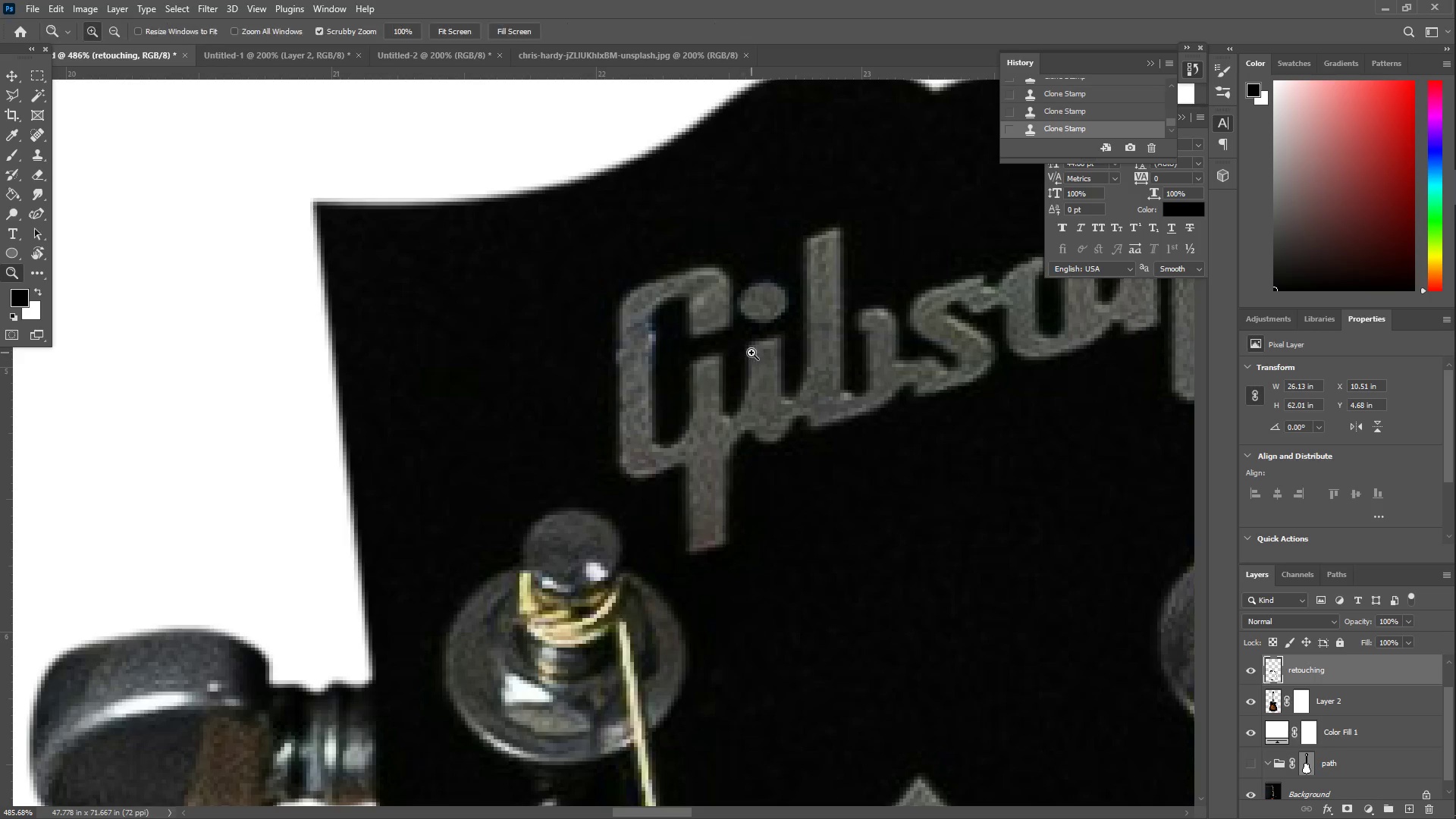 
left_click_drag(start_coordinate=[752, 353], to_coordinate=[677, 372])
 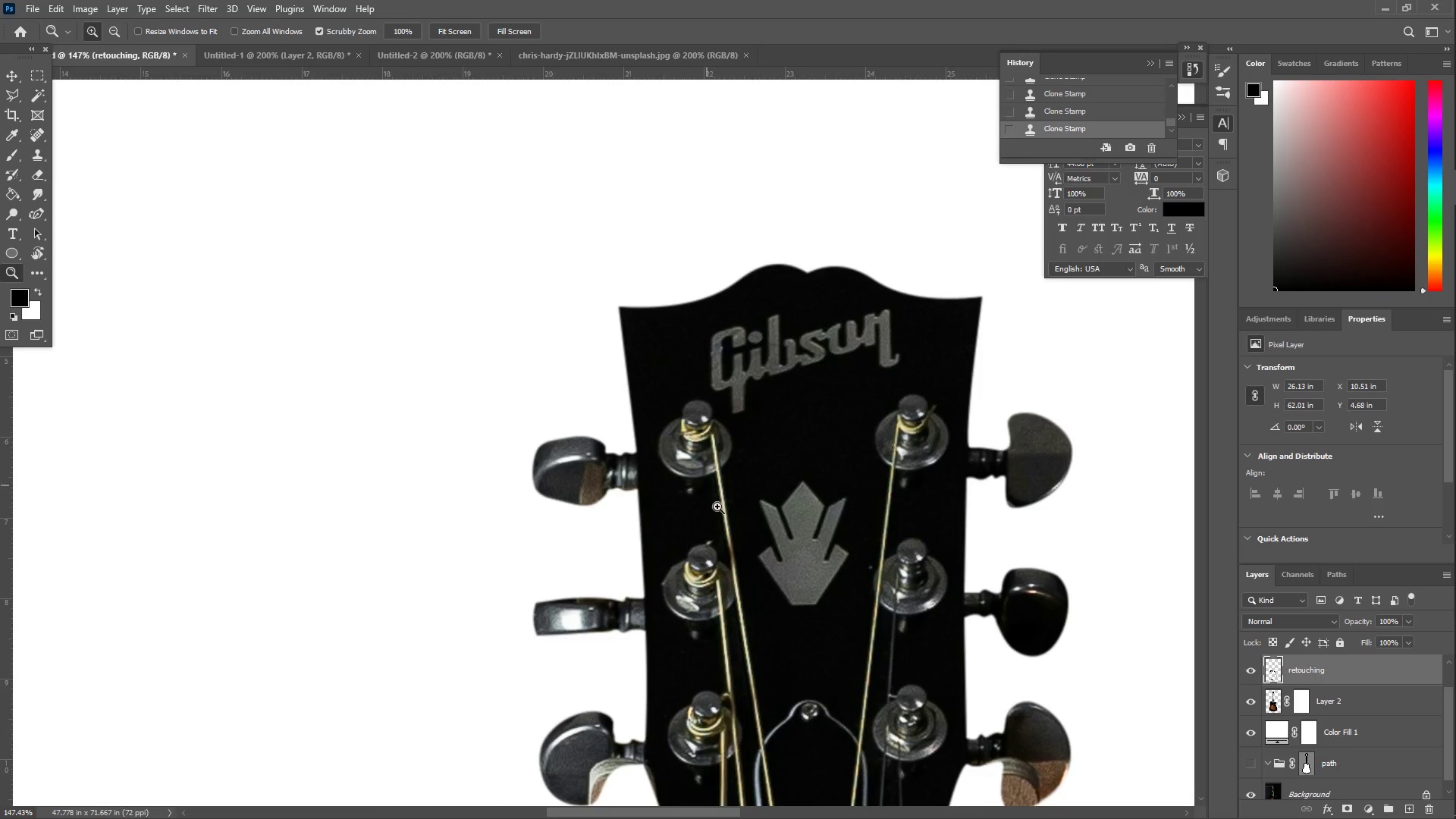 
left_click_drag(start_coordinate=[843, 420], to_coordinate=[792, 428])
 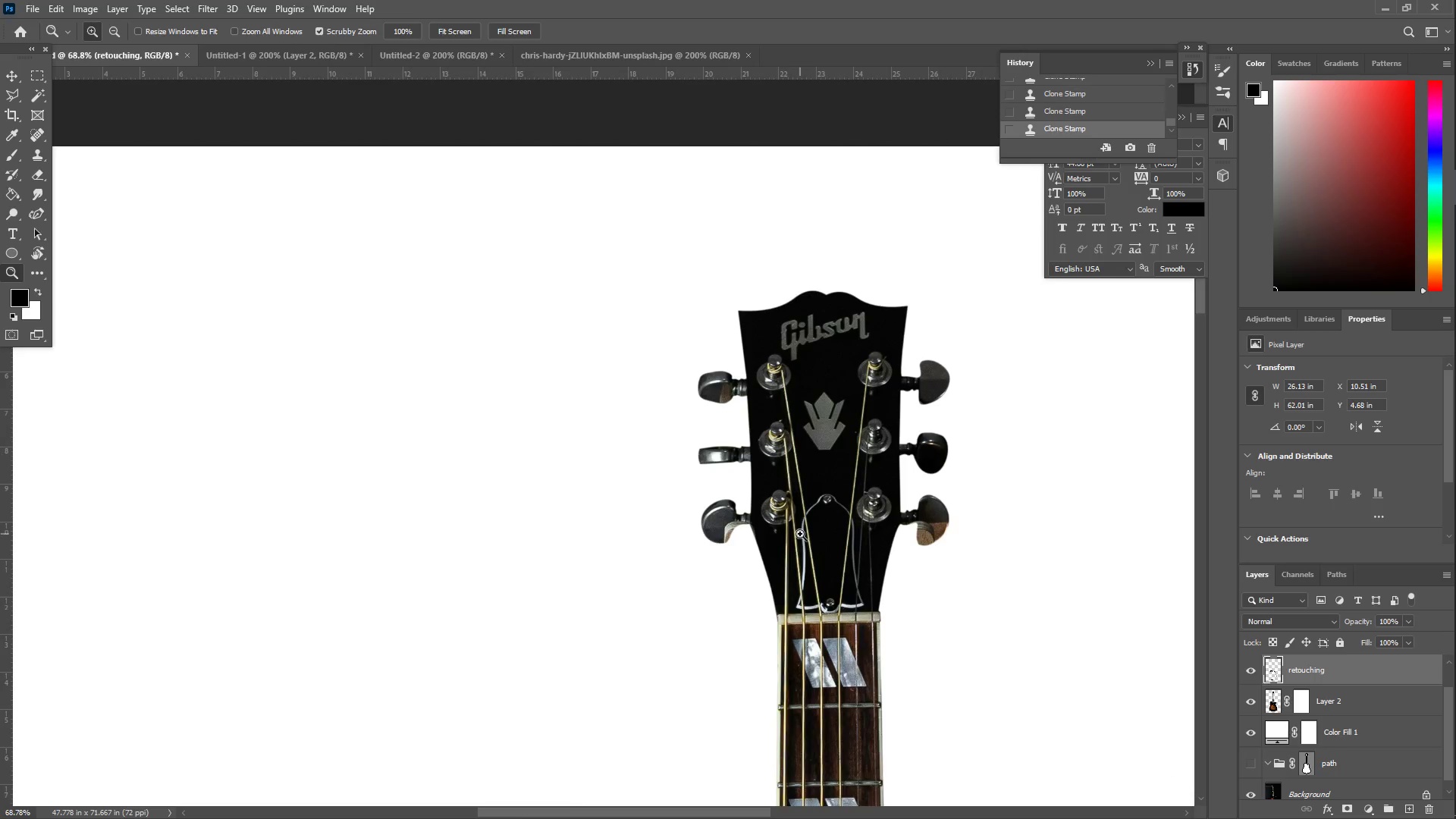 
scroll: coordinate [739, 508], scroll_direction: down, amount: 10.0
 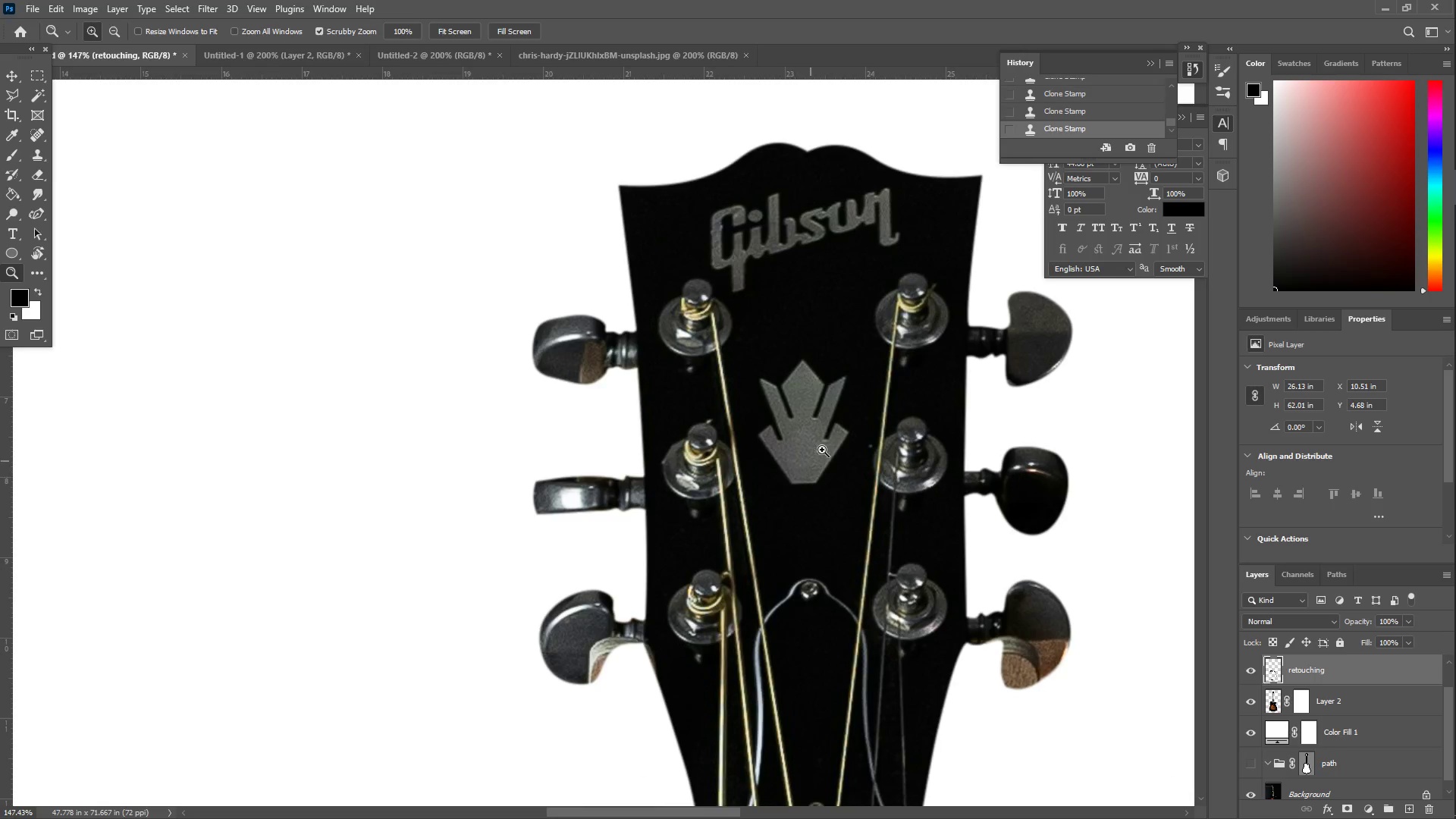 
left_click_drag(start_coordinate=[908, 529], to_coordinate=[888, 522])
 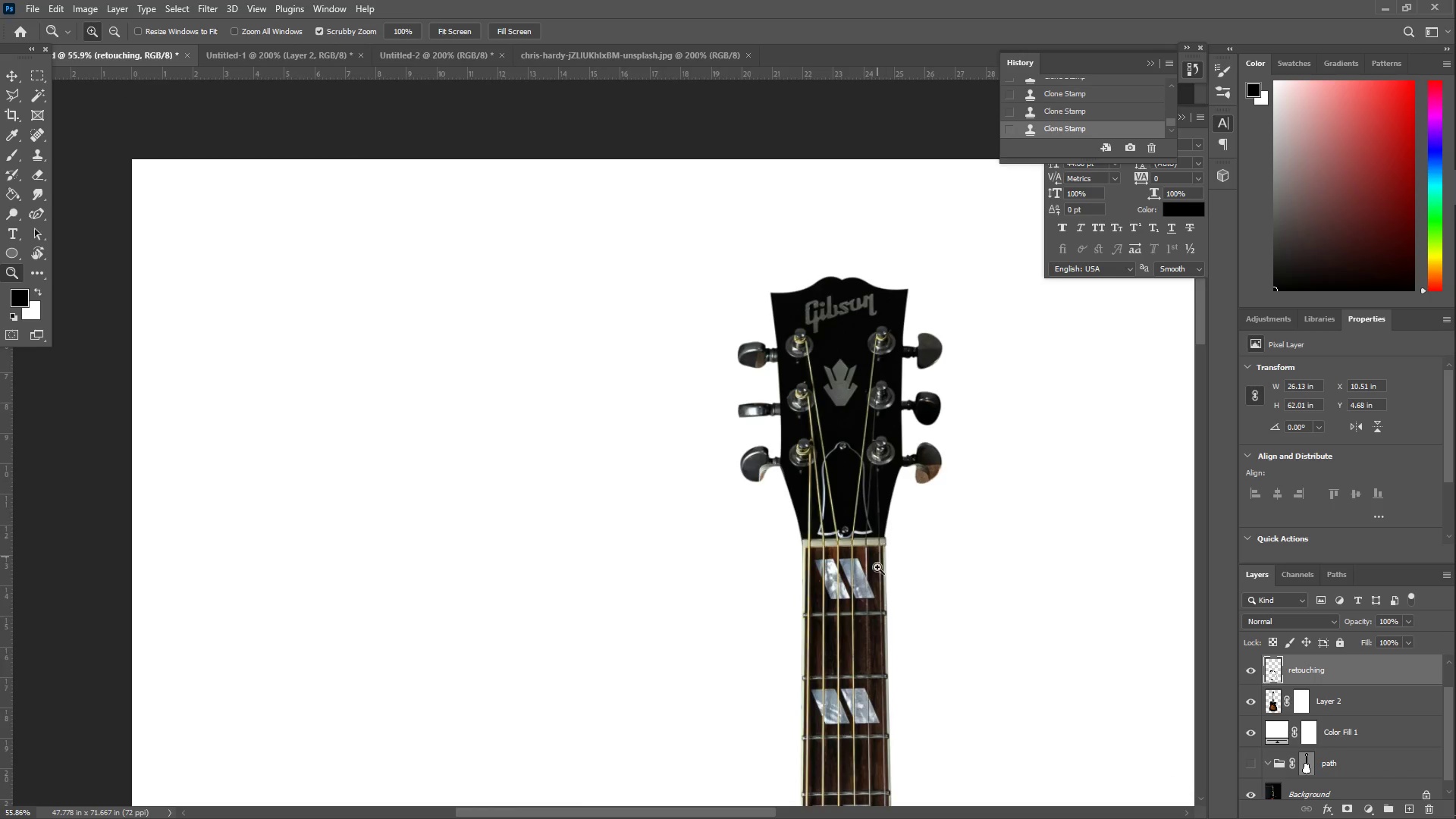 
scroll: coordinate [805, 538], scroll_direction: down, amount: 6.0
 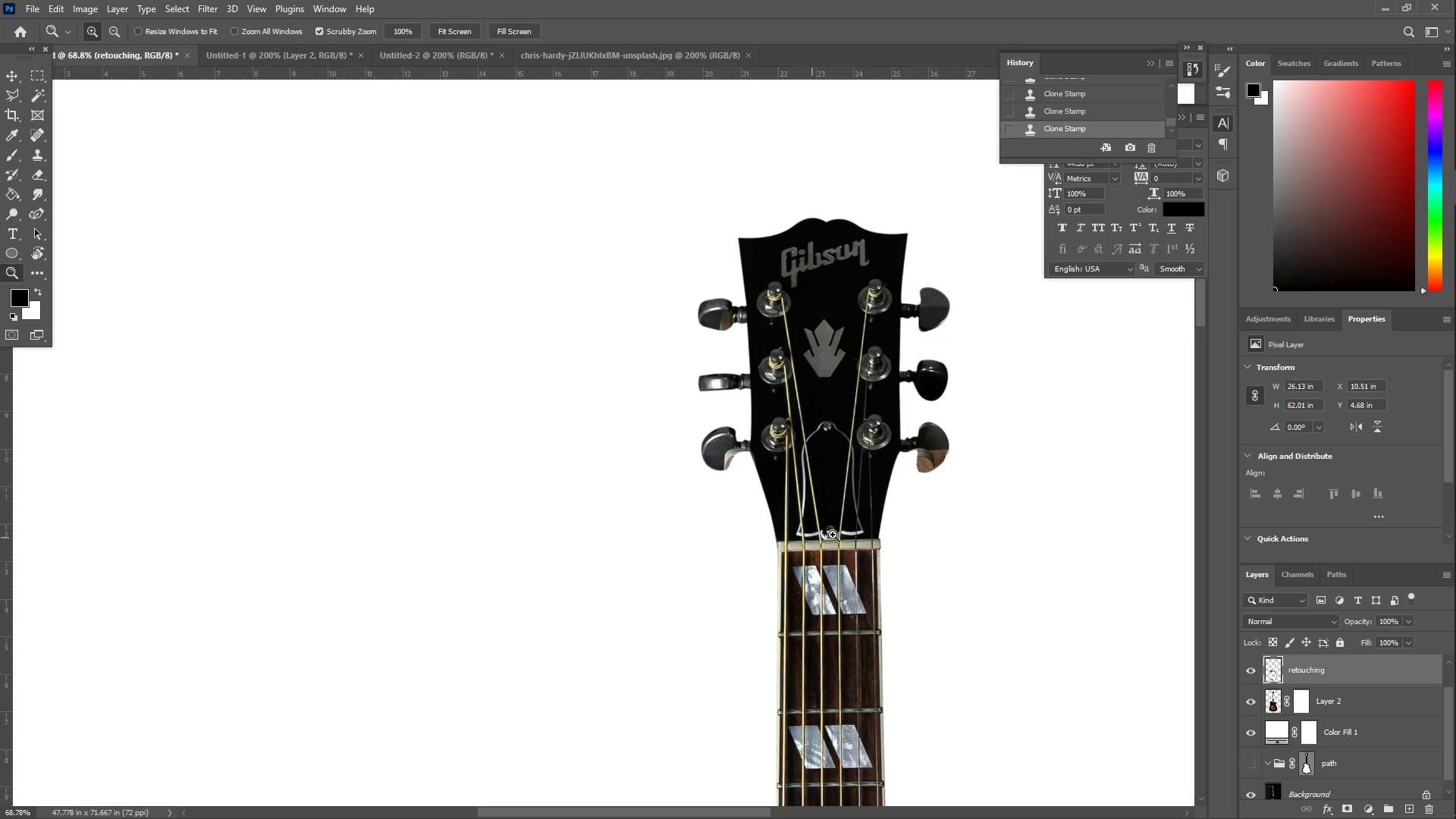 
left_click_drag(start_coordinate=[905, 549], to_coordinate=[872, 541])
 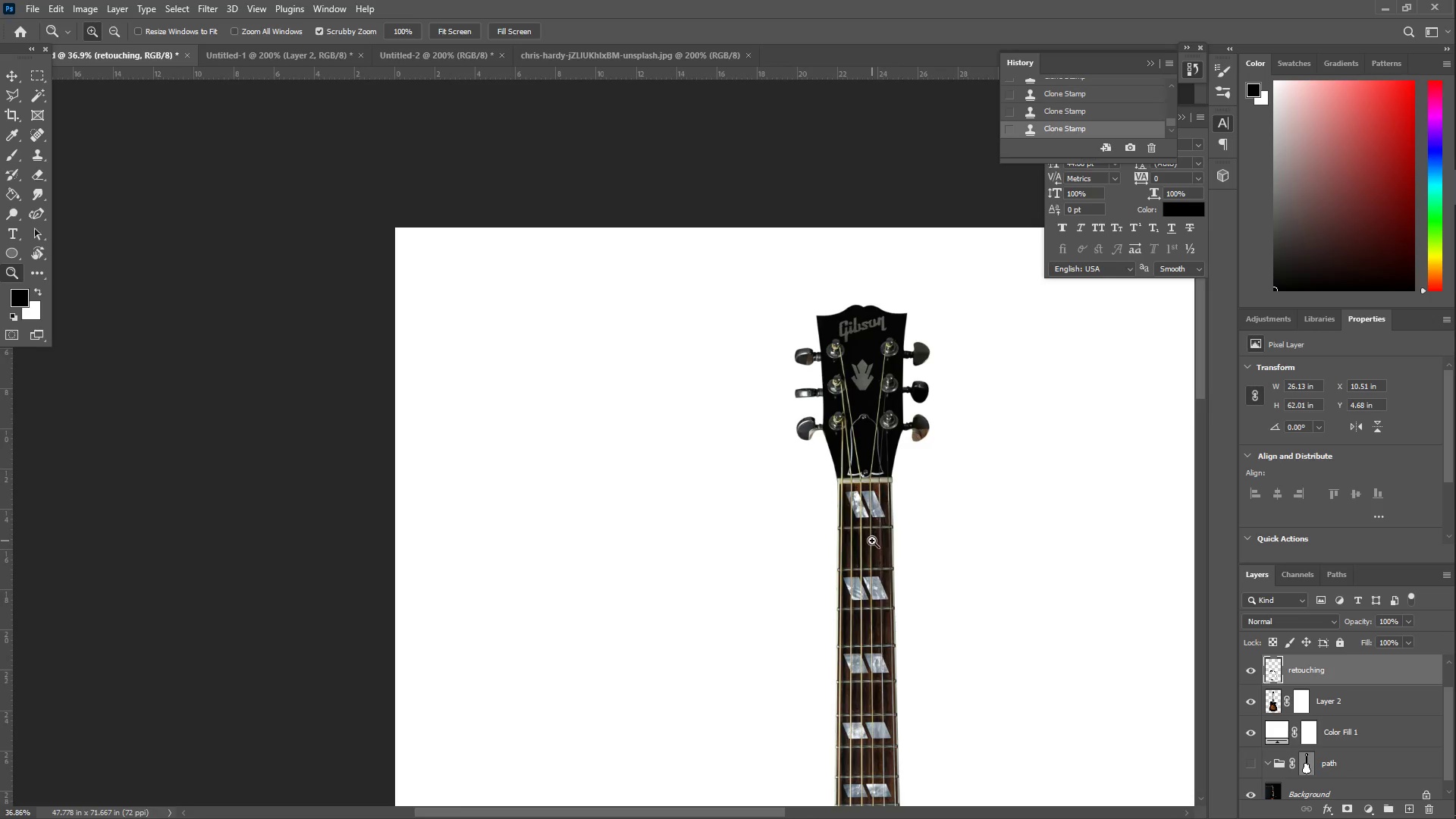 
scroll: coordinate [880, 577], scroll_direction: down, amount: 8.0
 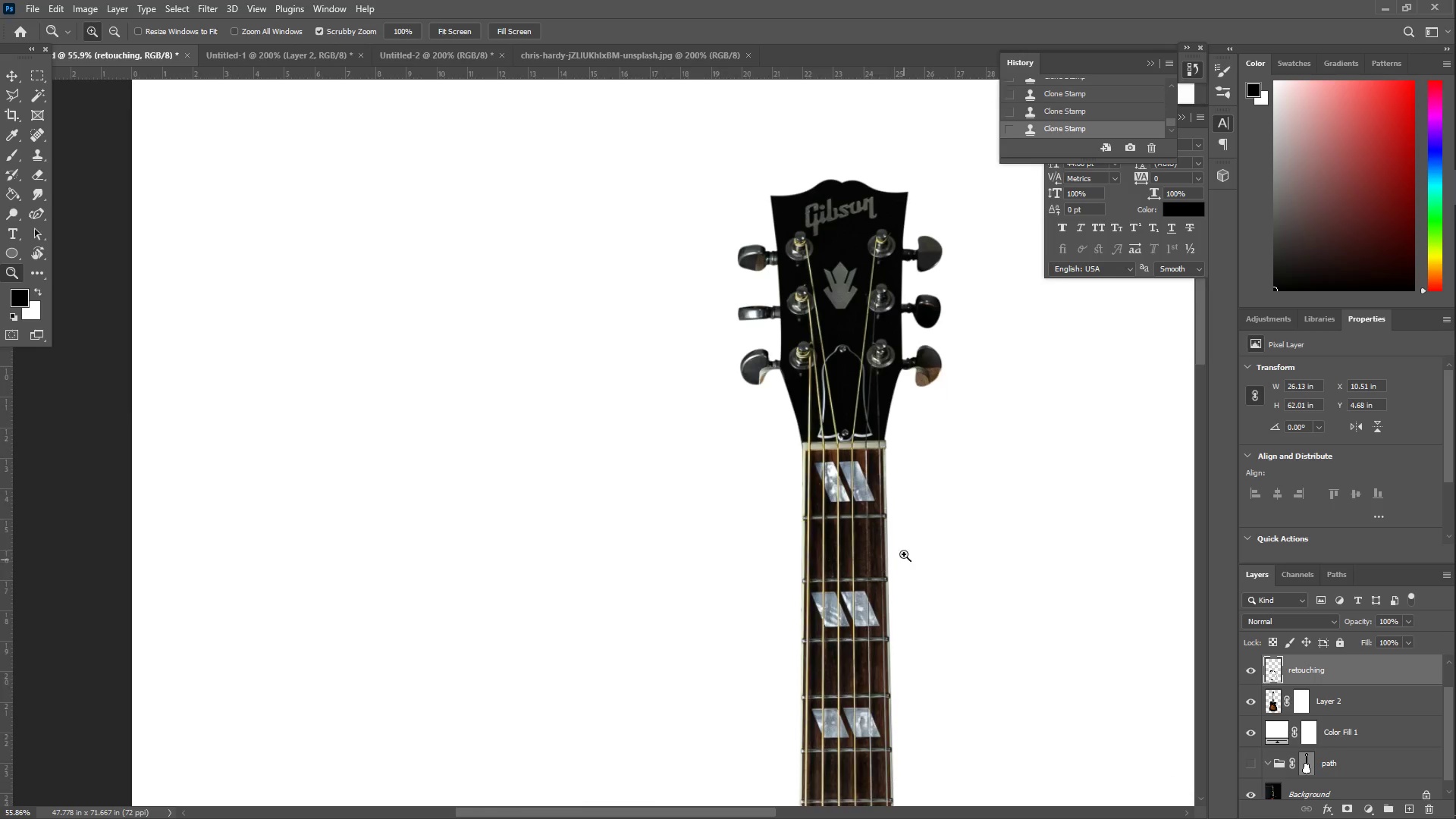 
hold_key(key=Space, duration=0.56)
 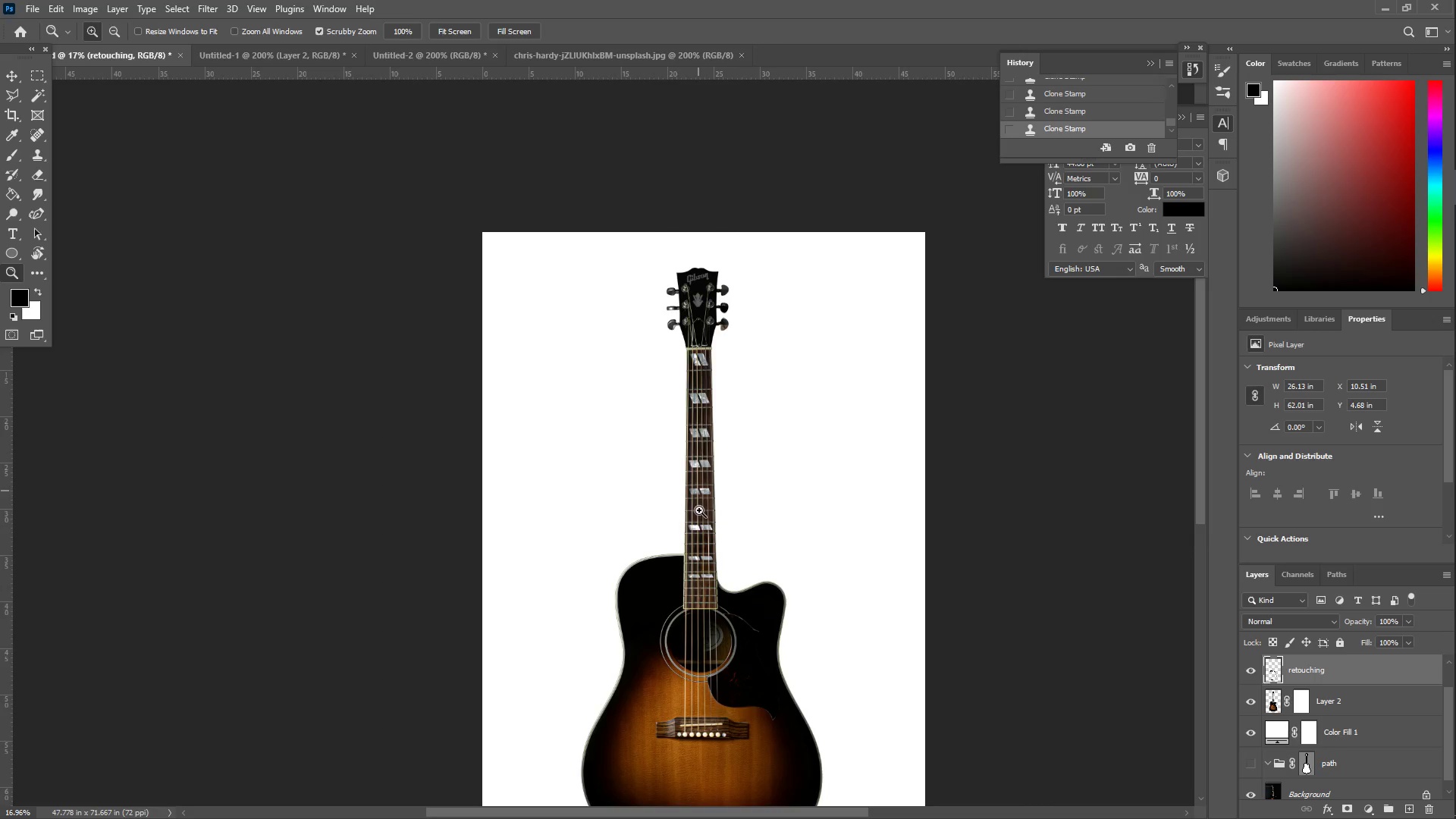 
left_click_drag(start_coordinate=[906, 556], to_coordinate=[682, 362])
 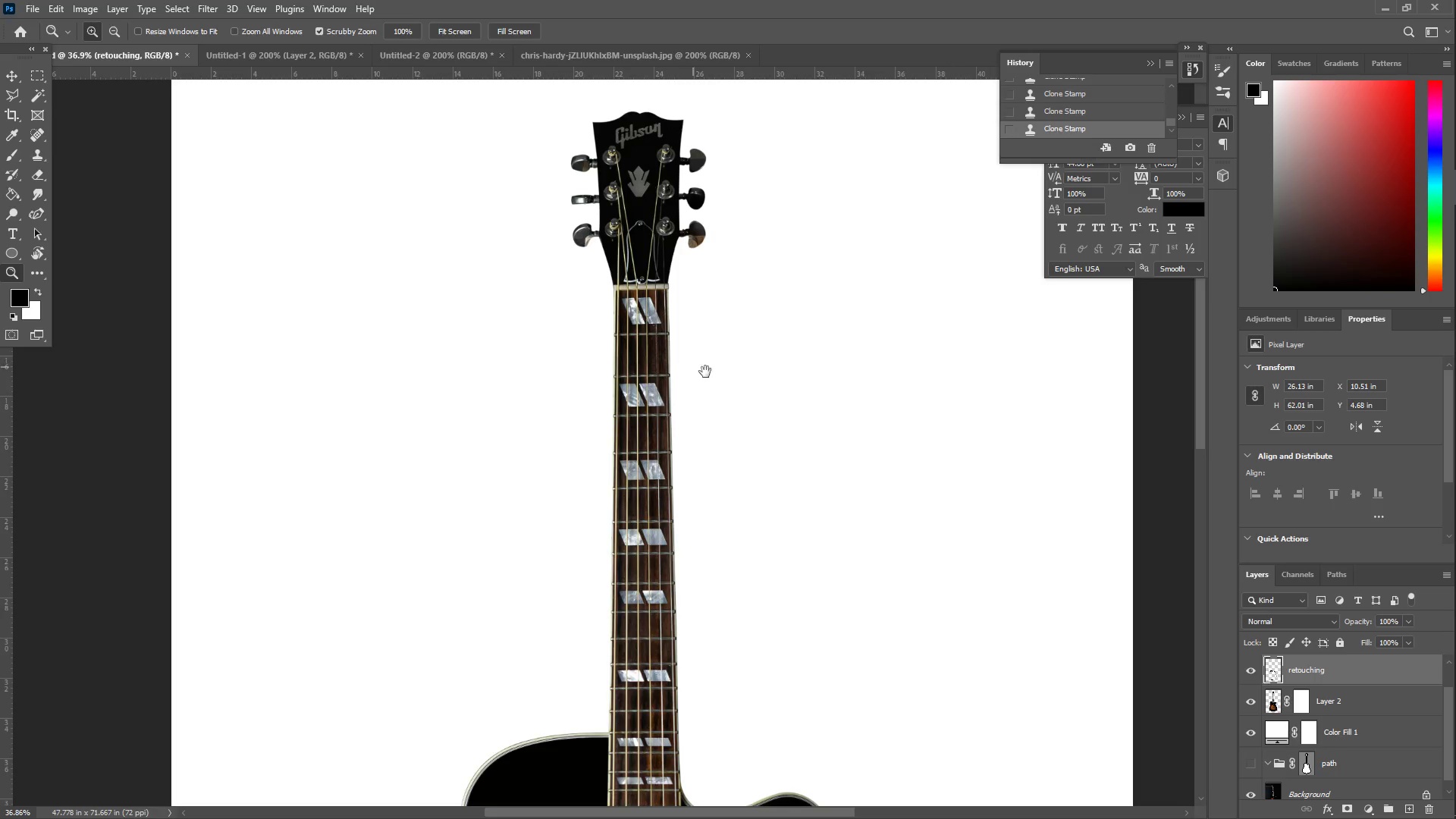 
key(Z)
 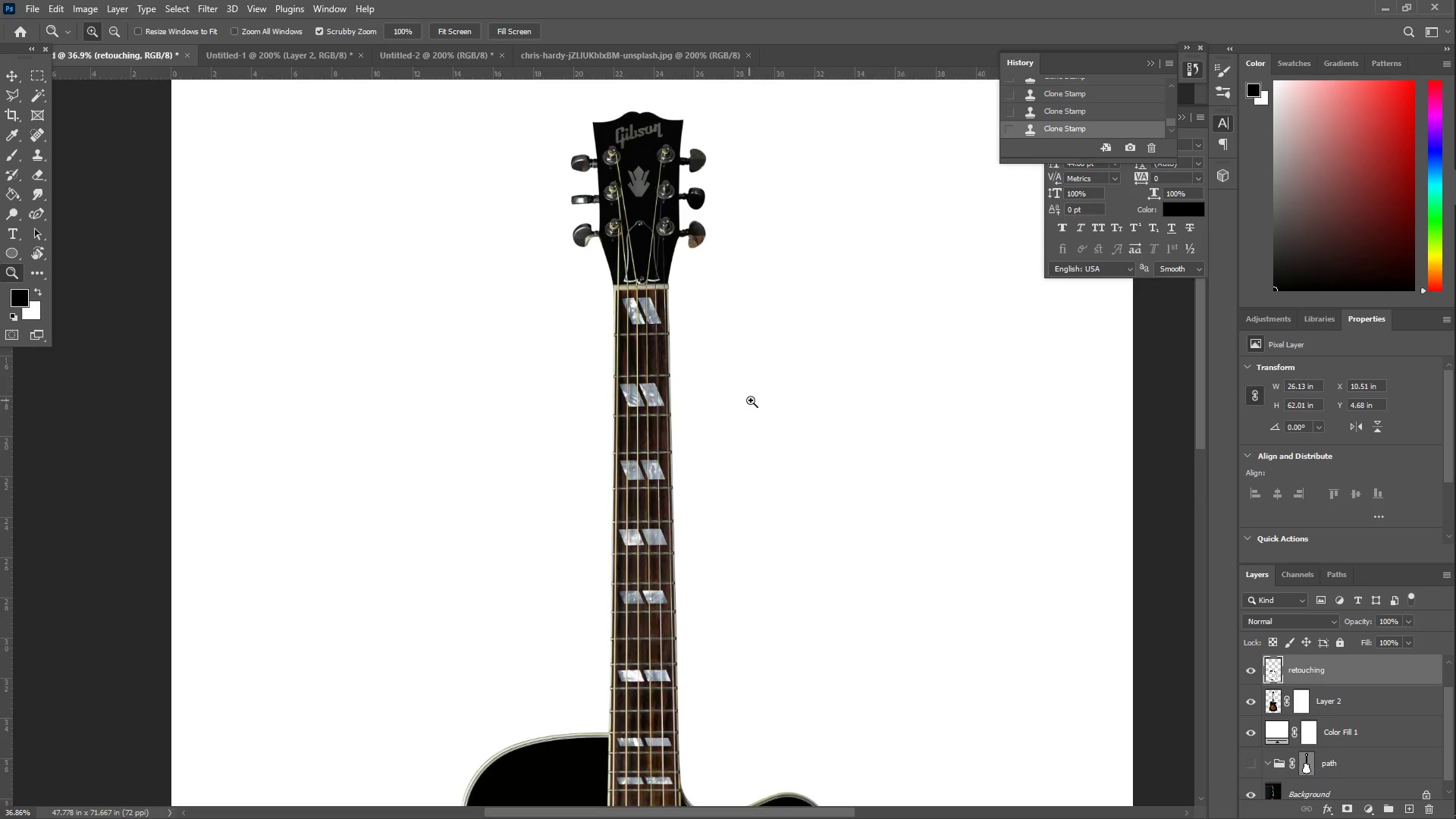 
left_click_drag(start_coordinate=[748, 400], to_coordinate=[697, 415])
 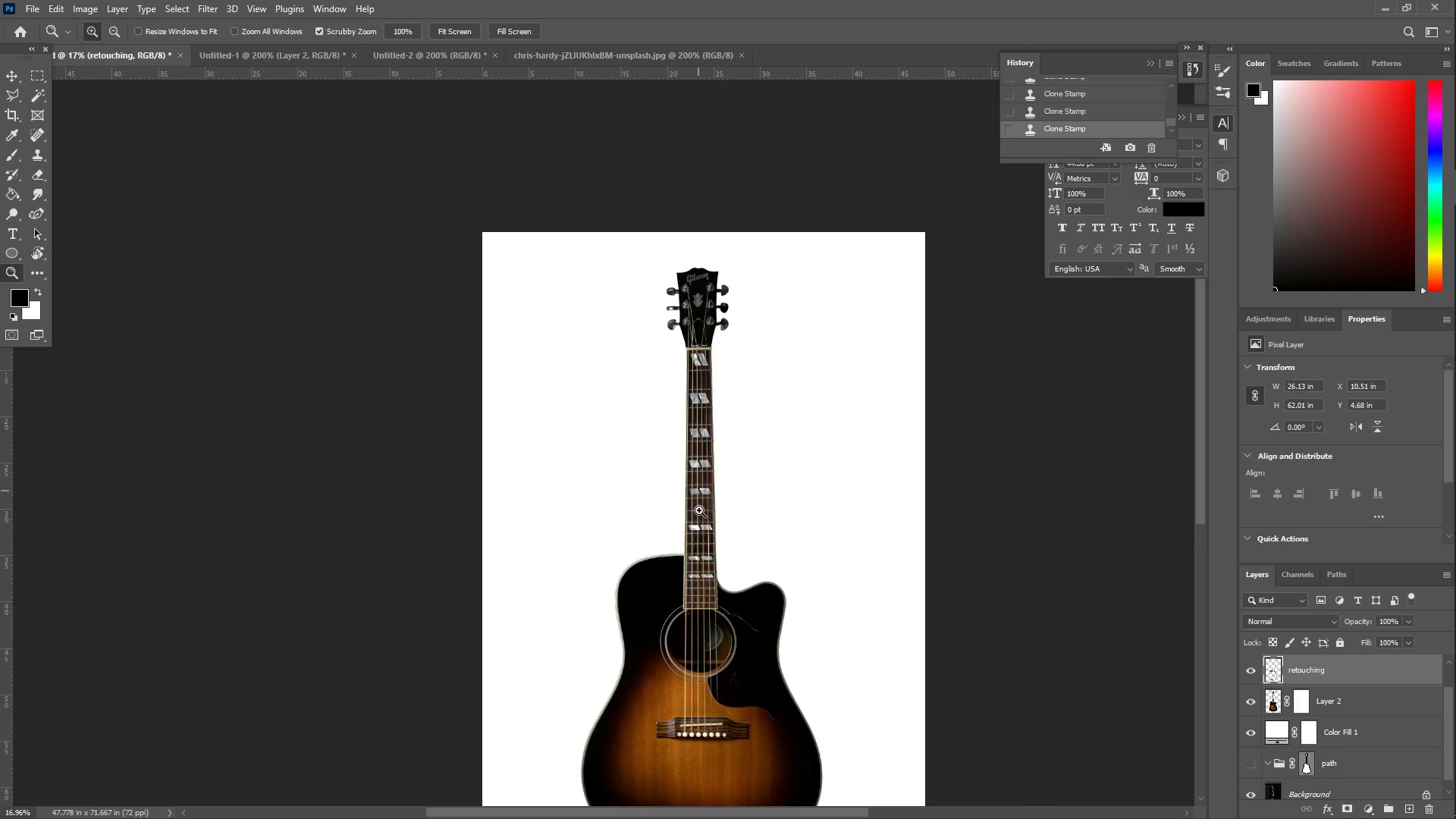 
left_click_drag(start_coordinate=[750, 421], to_coordinate=[744, 424])
 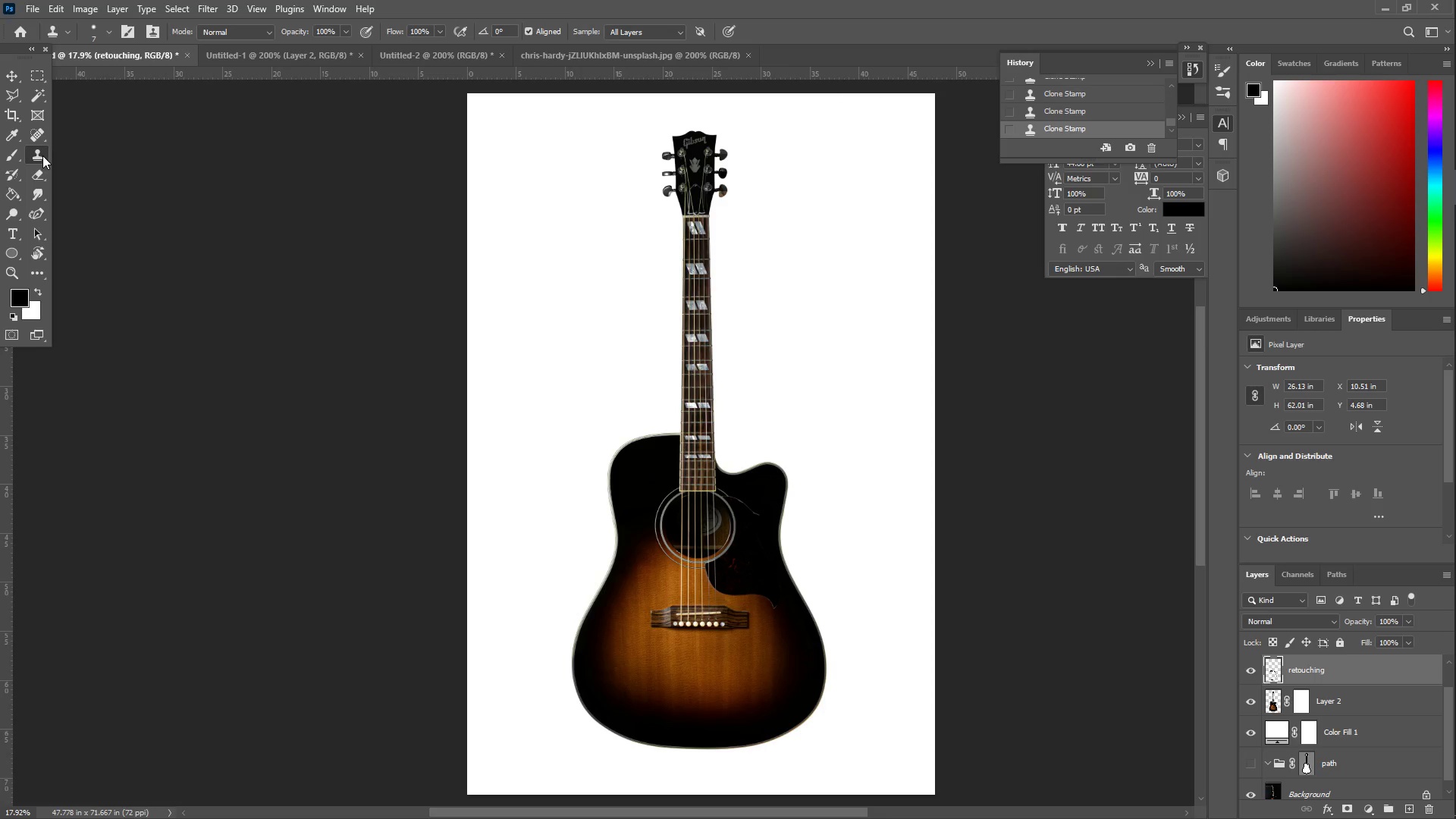 
scroll: coordinate [709, 519], scroll_direction: down, amount: 10.0
 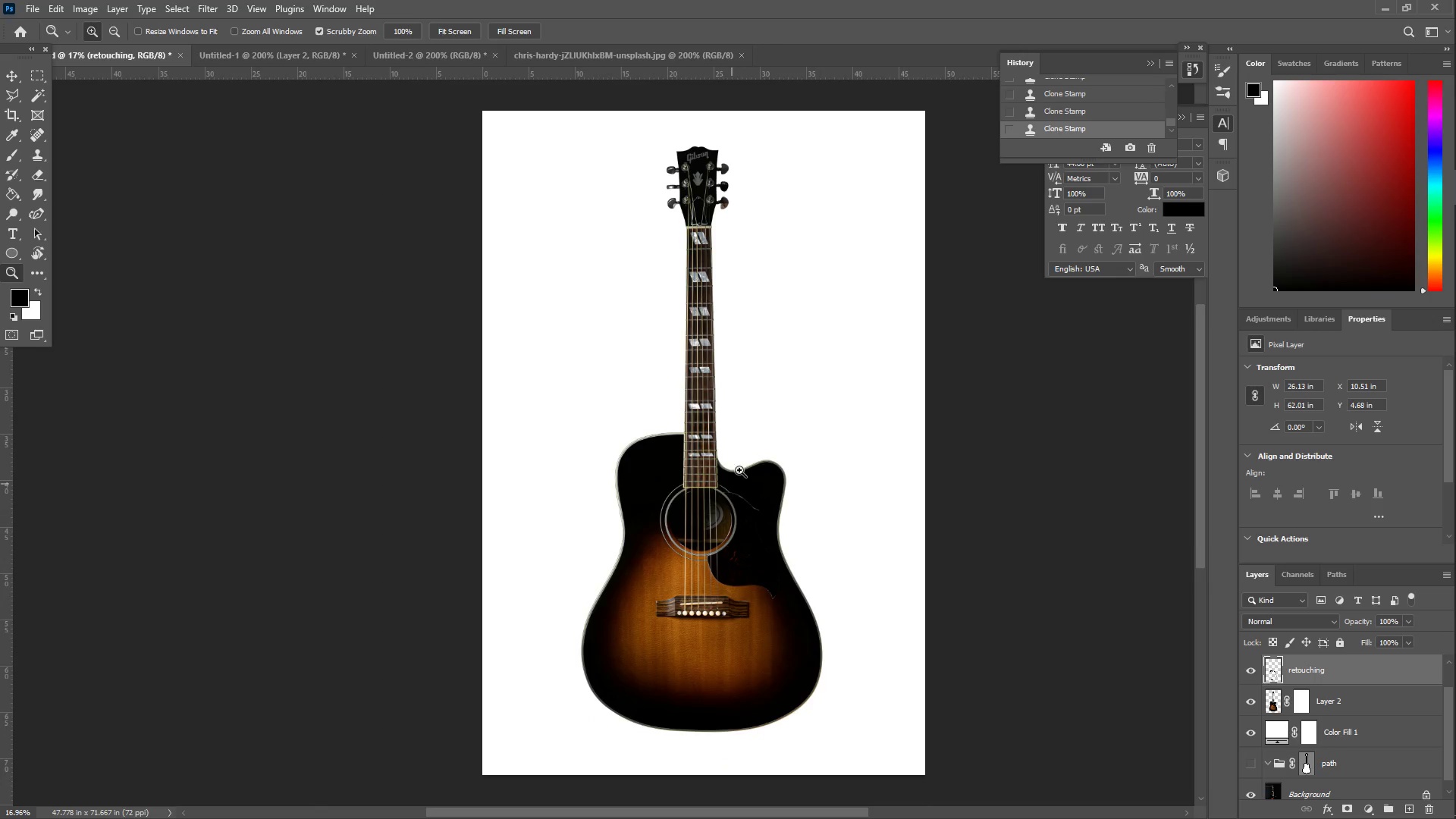 
left_click([36, 191])
 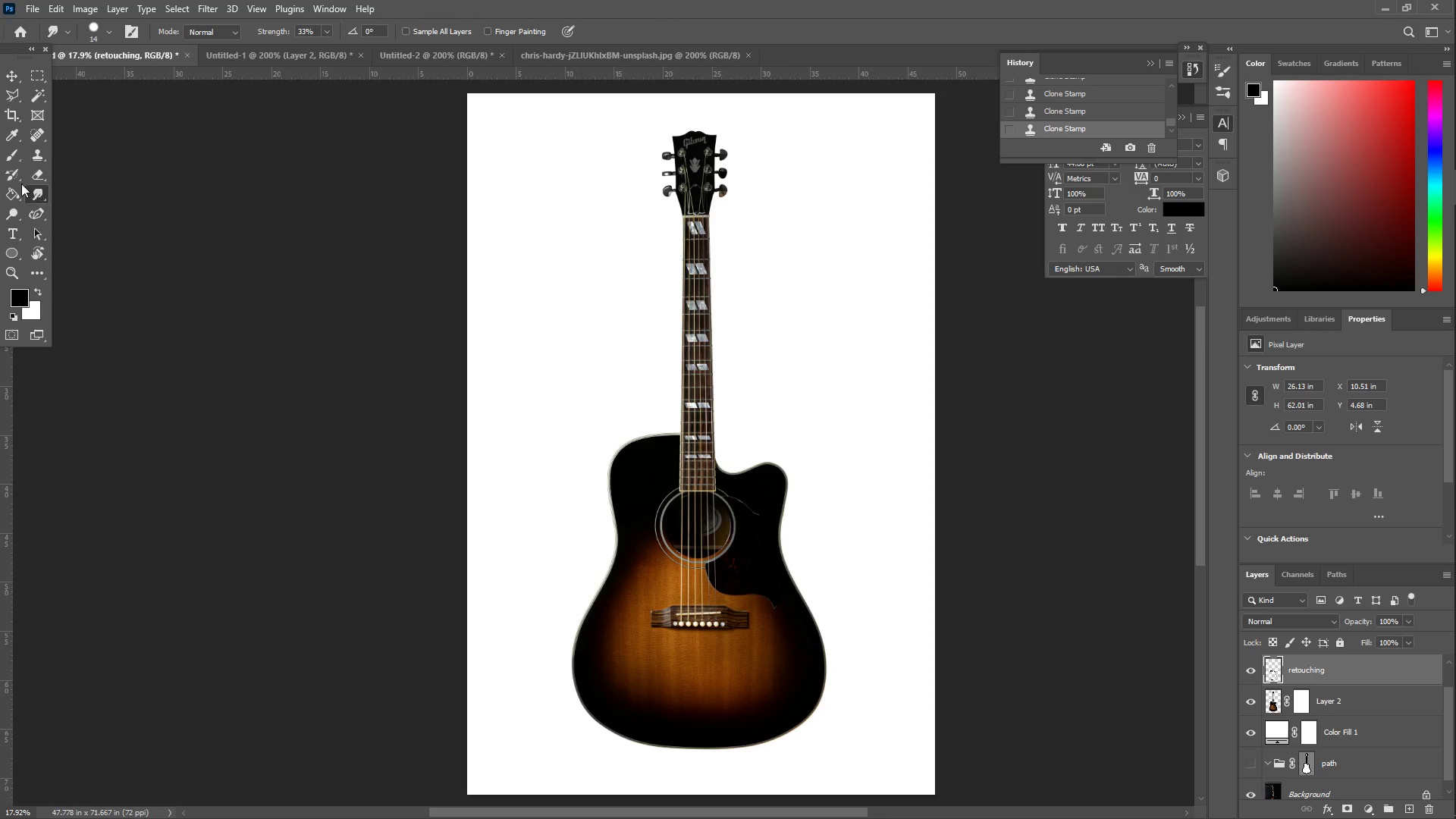 
left_click([10, 155])
 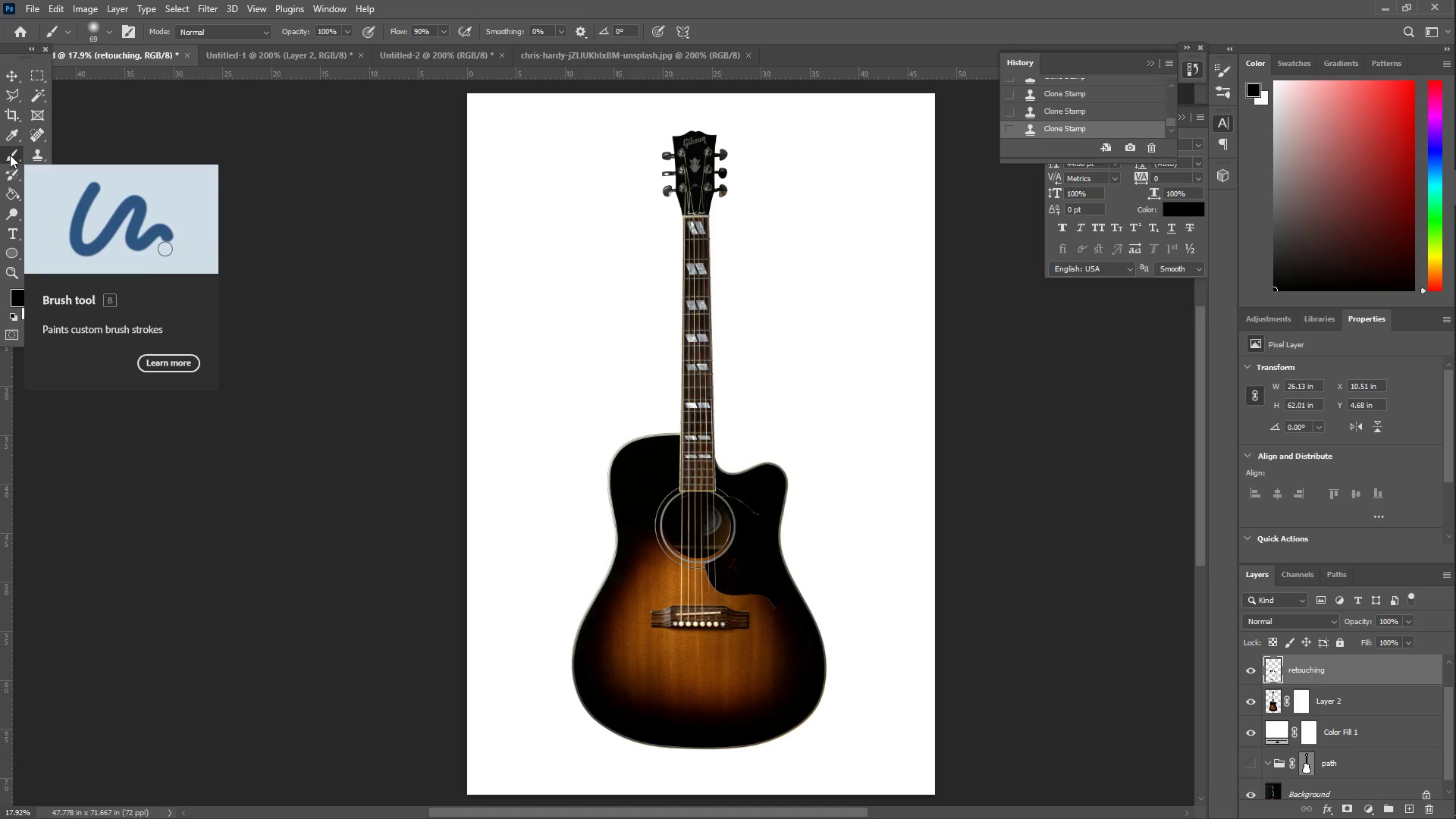 
wait(9.59)
 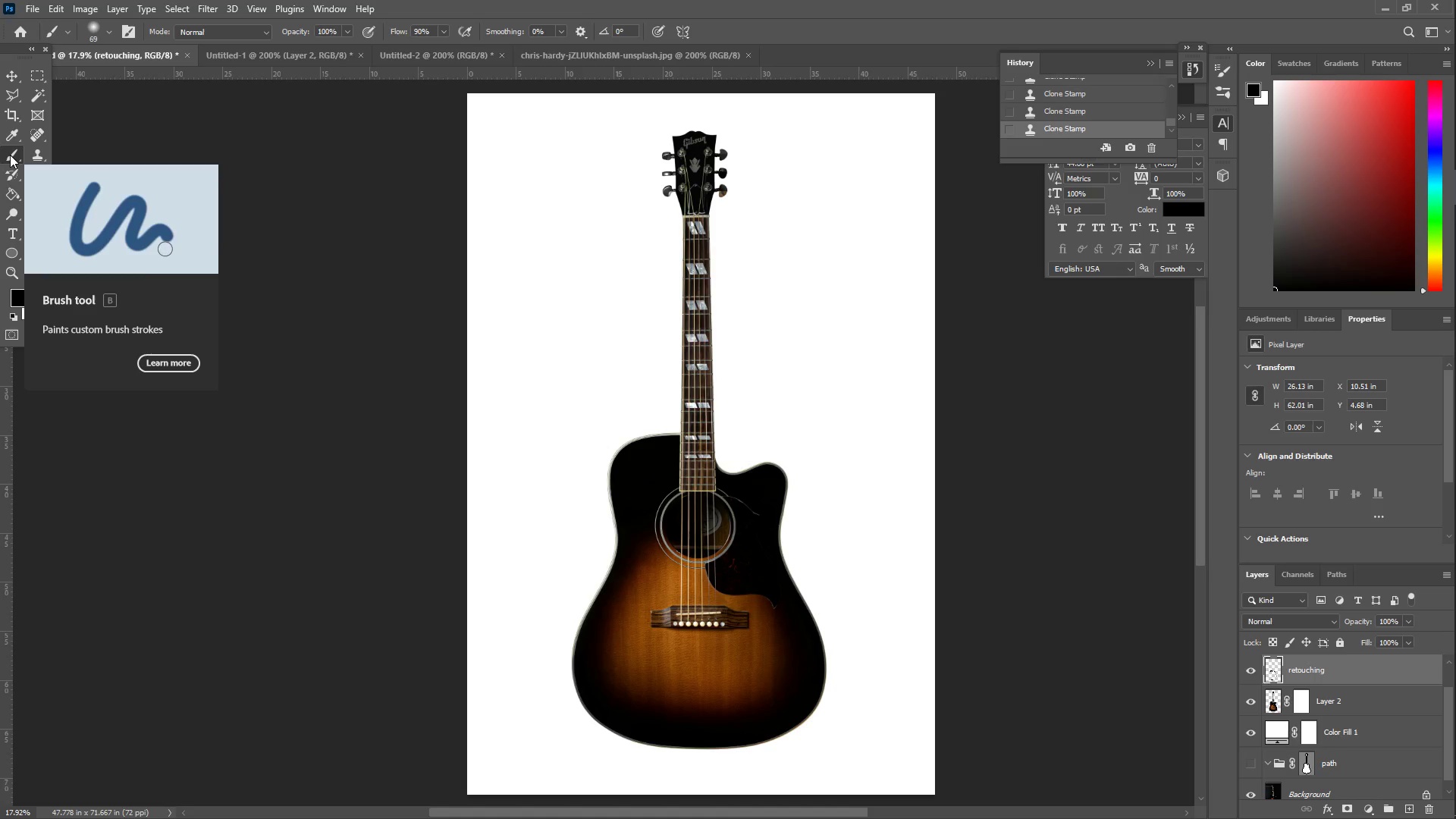 
scroll: coordinate [638, 394], scroll_direction: up, amount: 2.0
 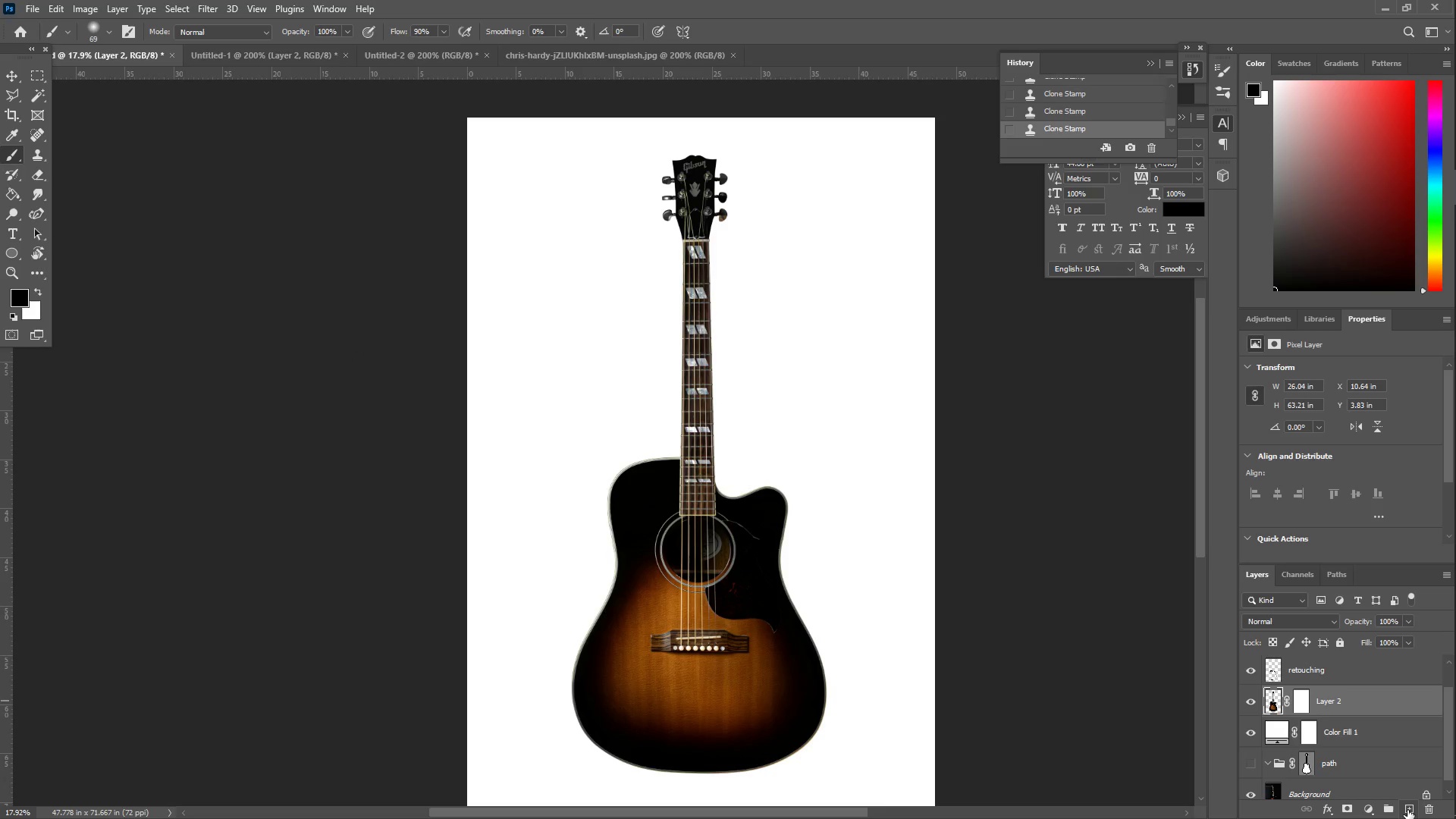 
left_click([1370, 808])
 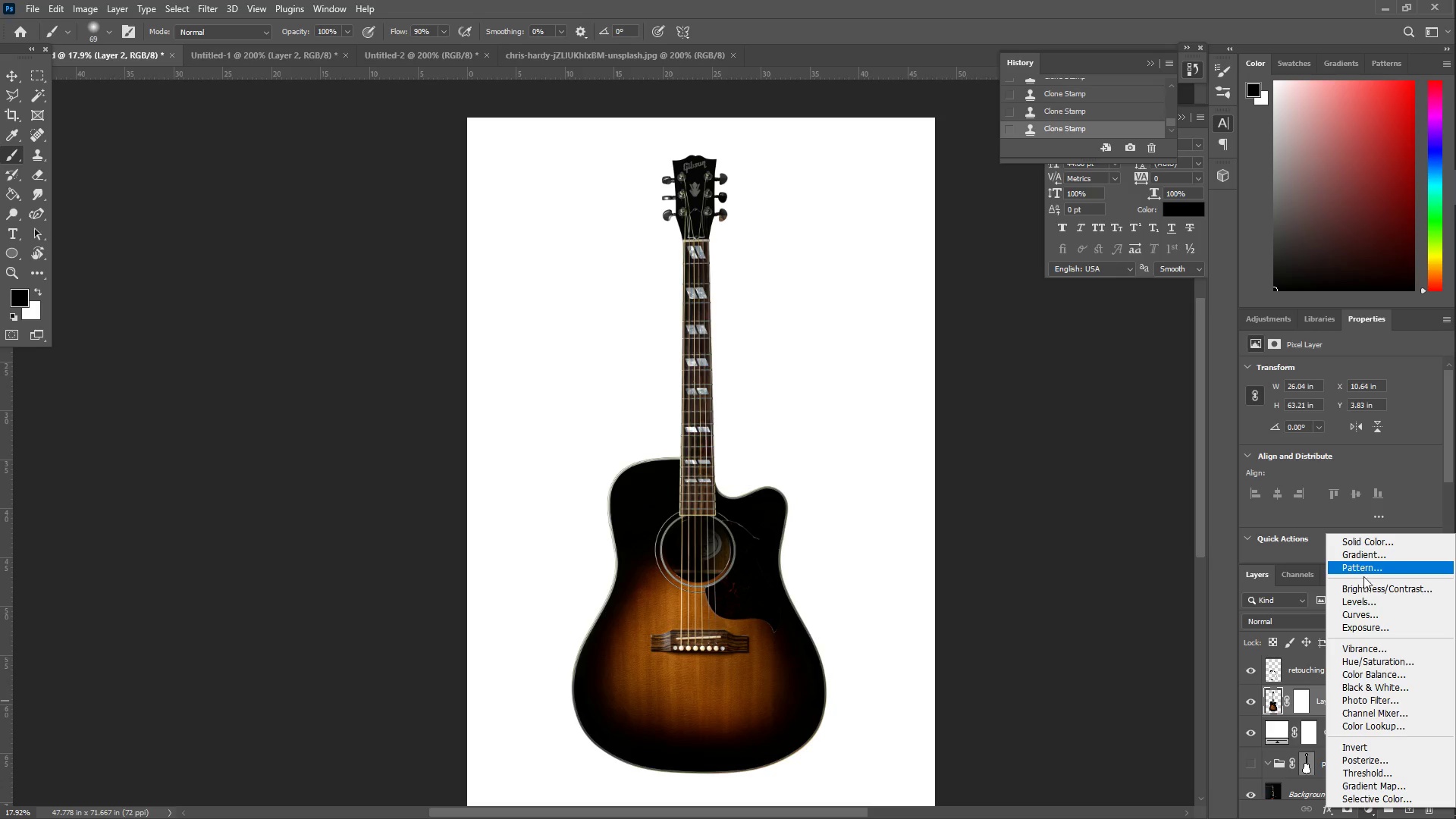 
left_click([1367, 613])
 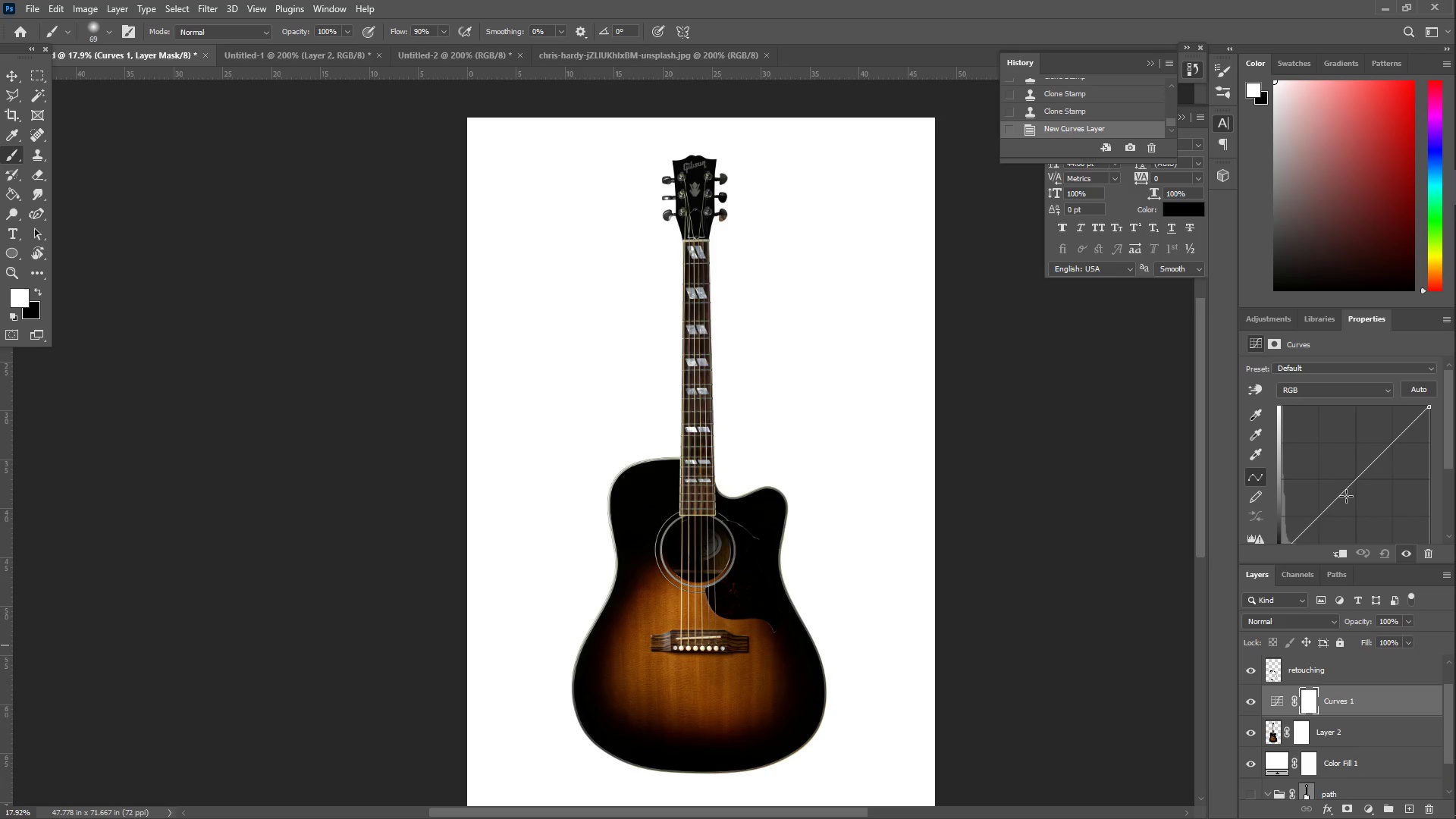 
left_click_drag(start_coordinate=[1355, 480], to_coordinate=[1351, 464])
 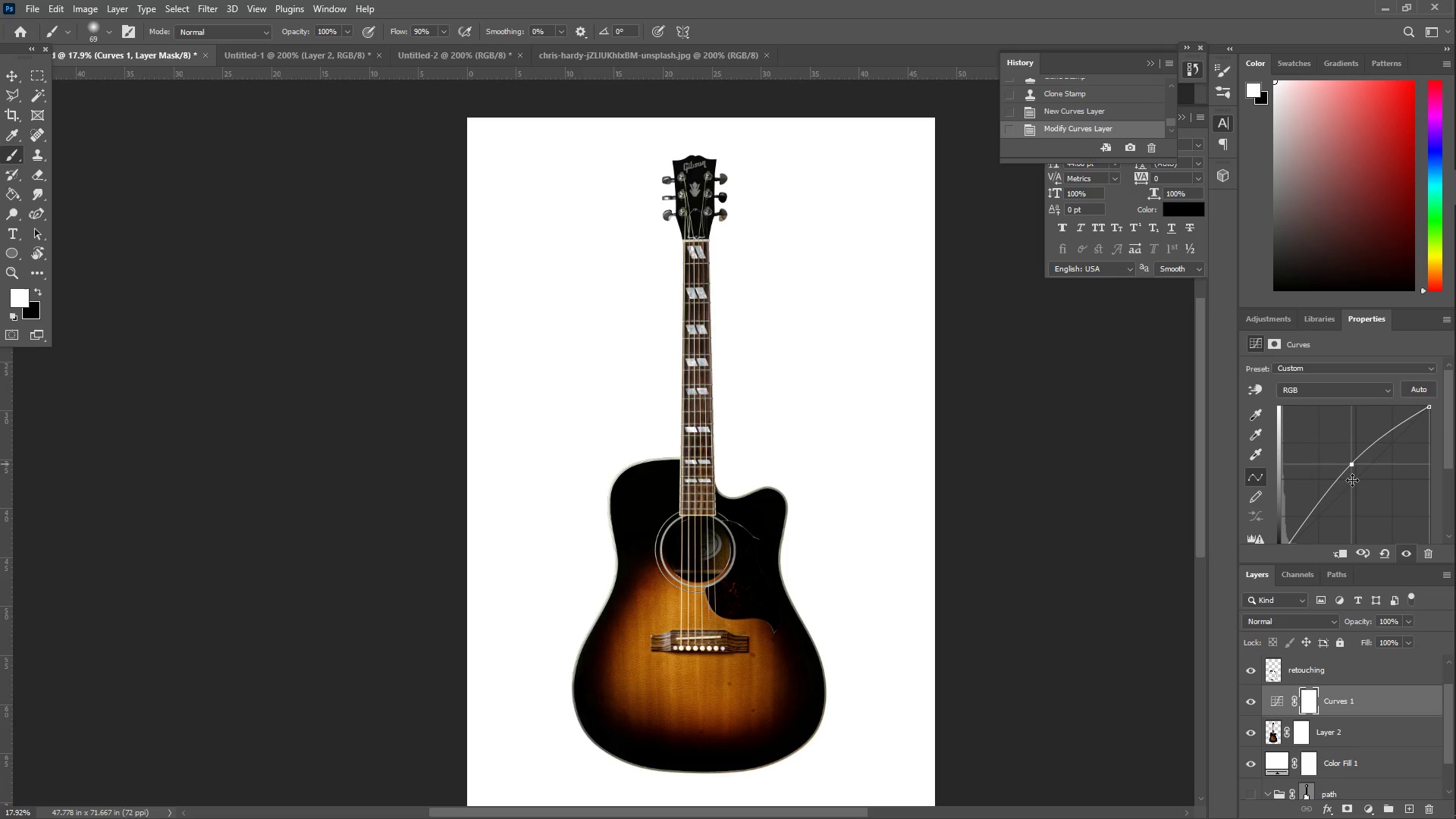 
wait(13.97)
 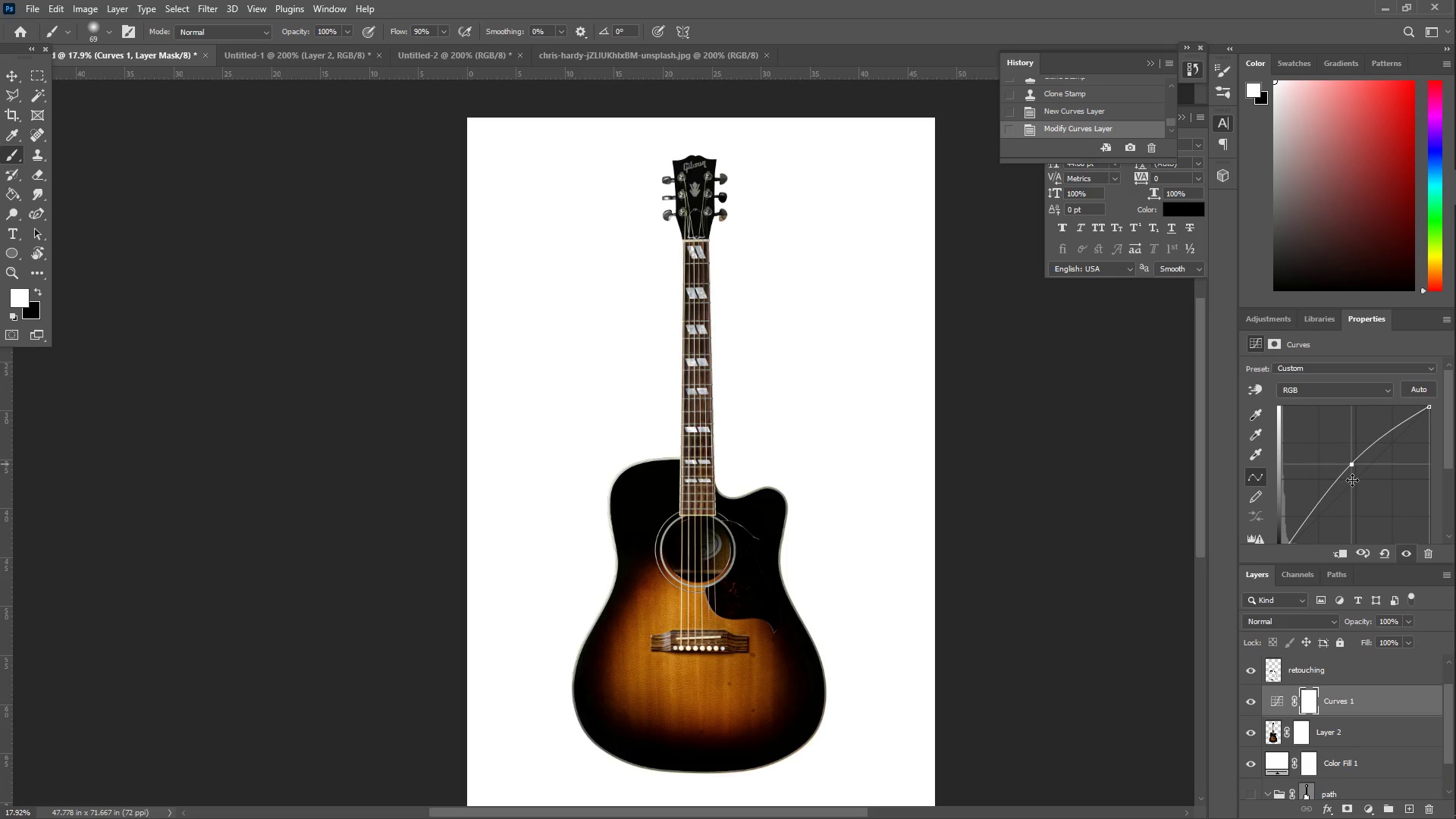 
key(Control+Meta+I)
 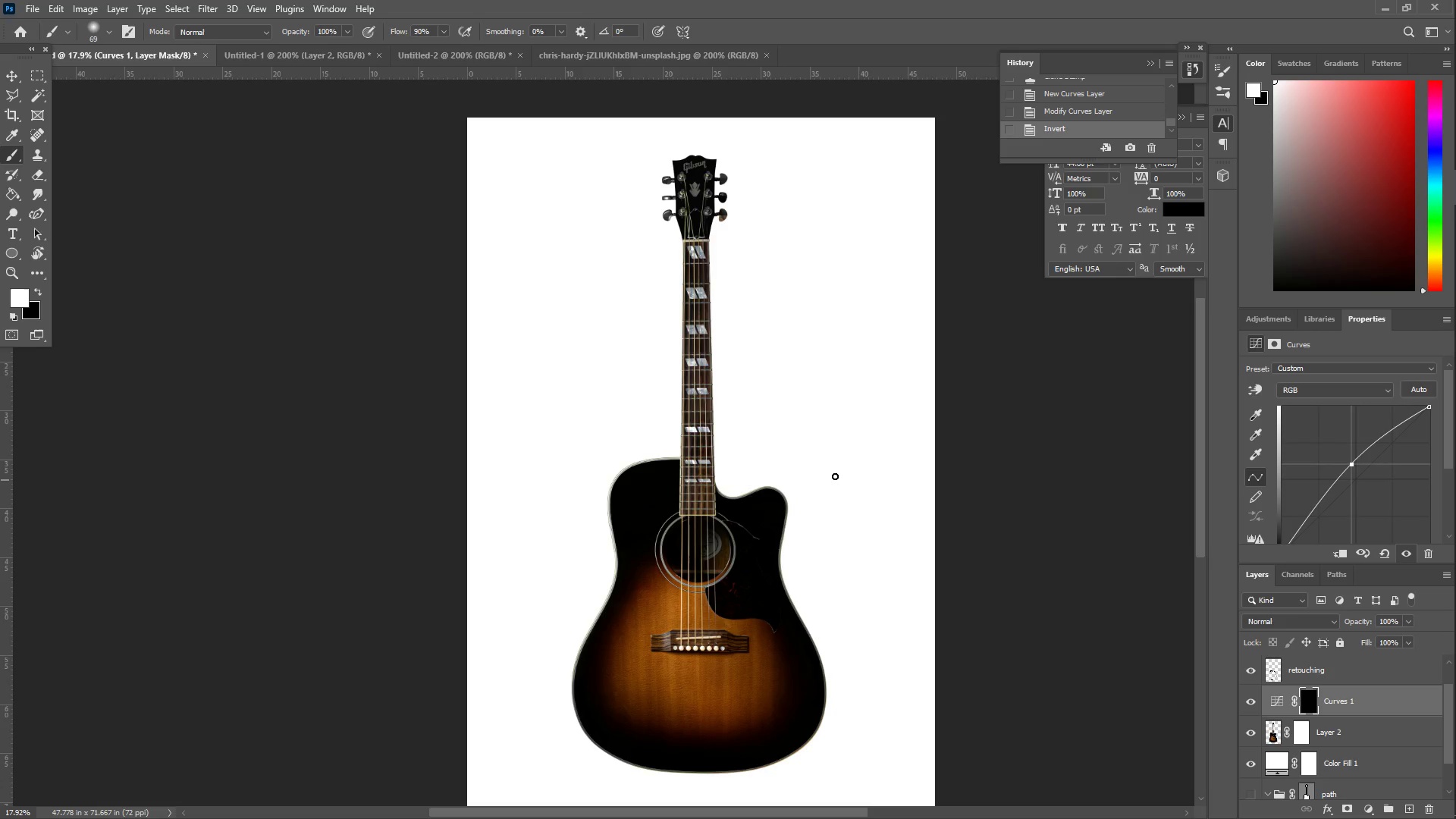 
wait(5.03)
 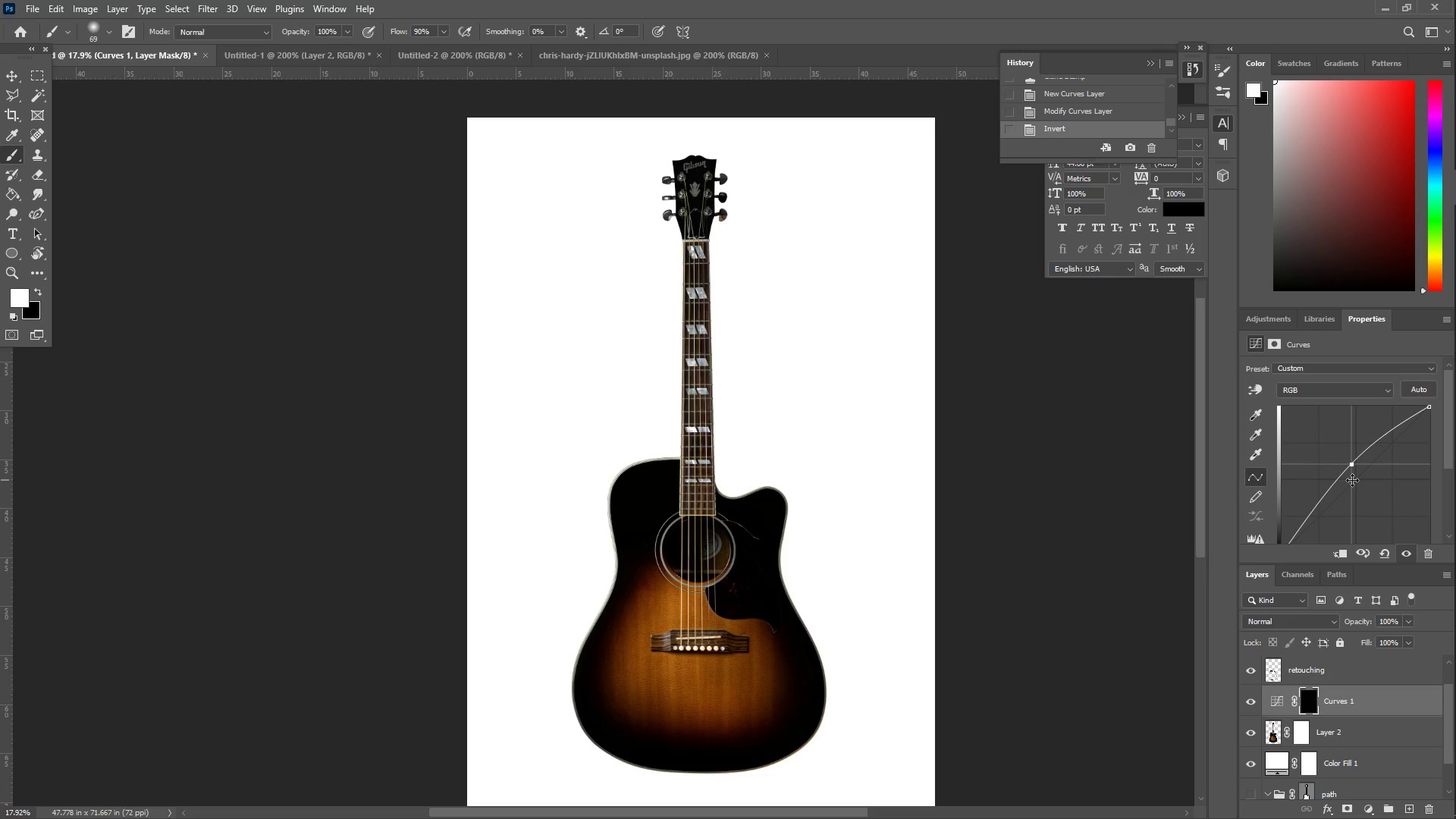 
key(Z)
 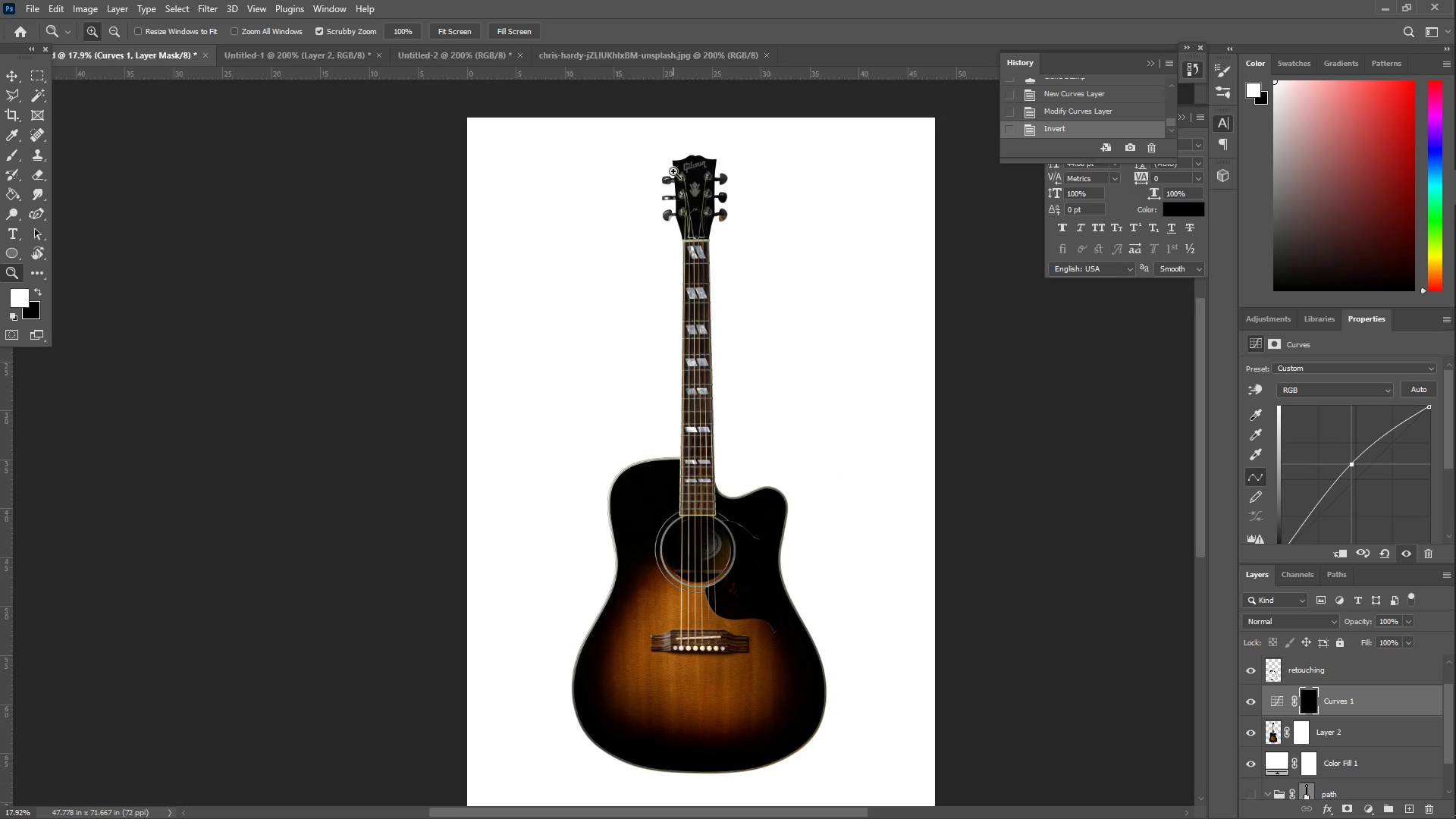 
left_click_drag(start_coordinate=[673, 169], to_coordinate=[776, 168])
 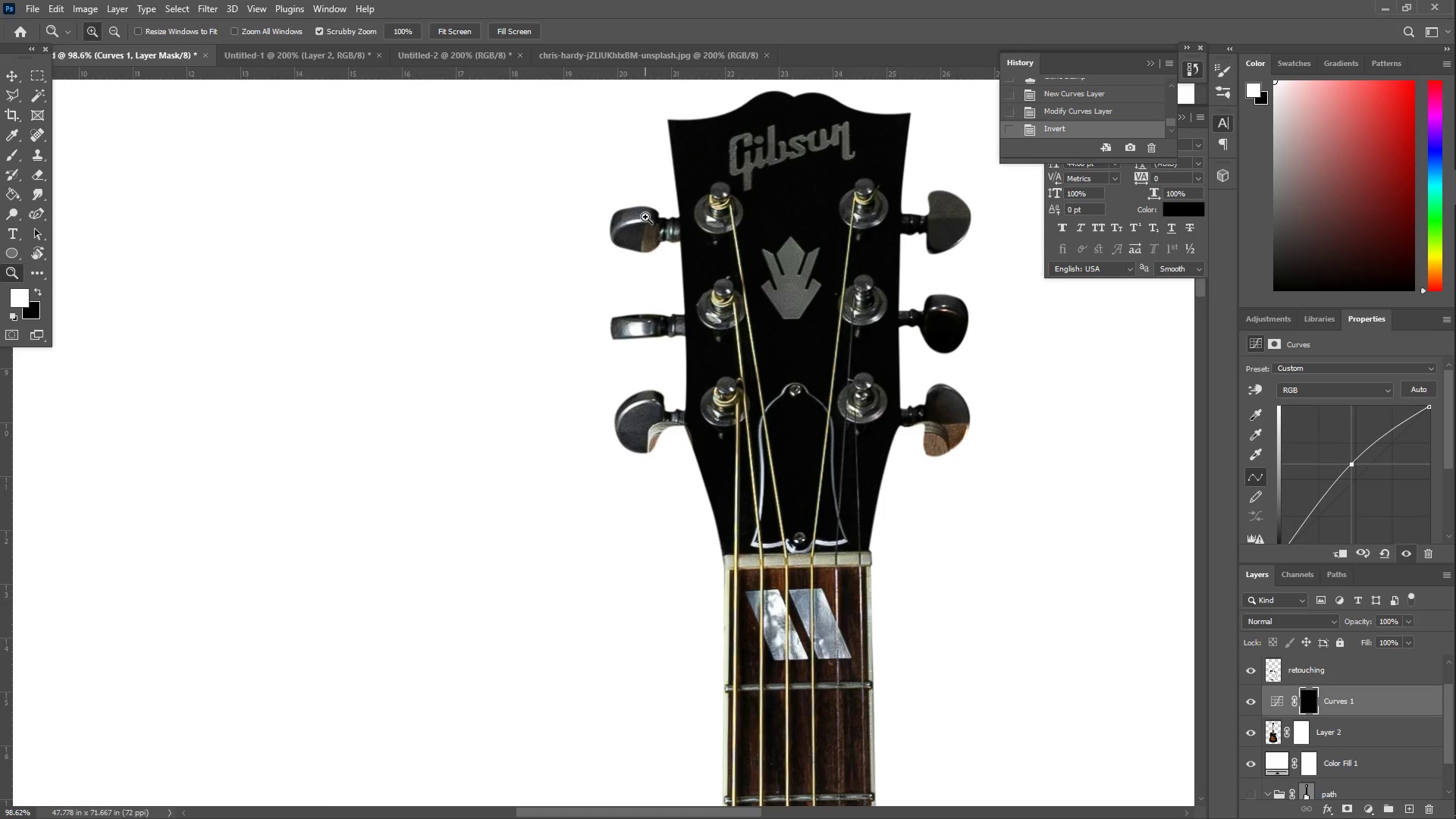 
scroll: coordinate [649, 221], scroll_direction: up, amount: 1.0
 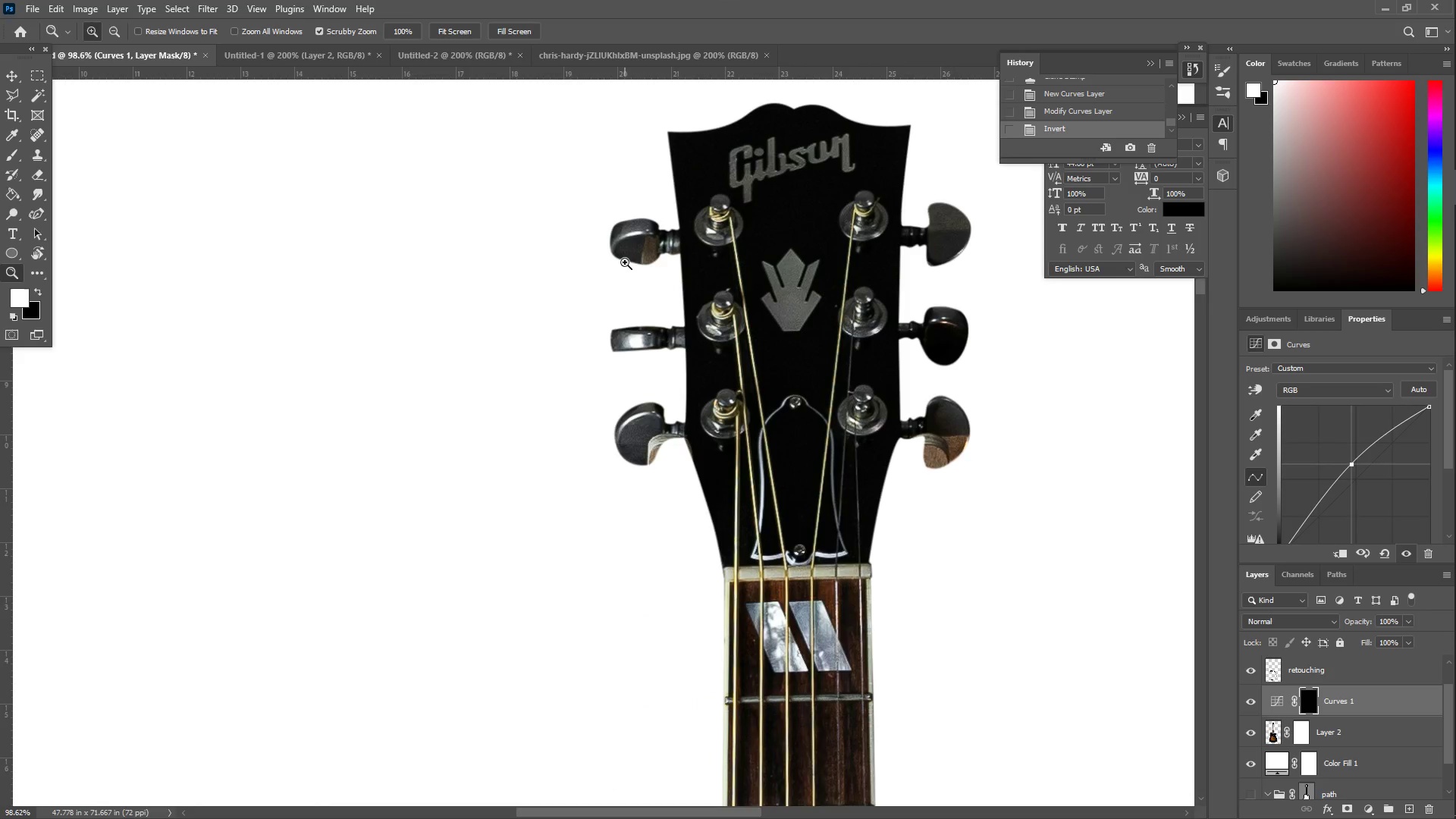 
key(B)
 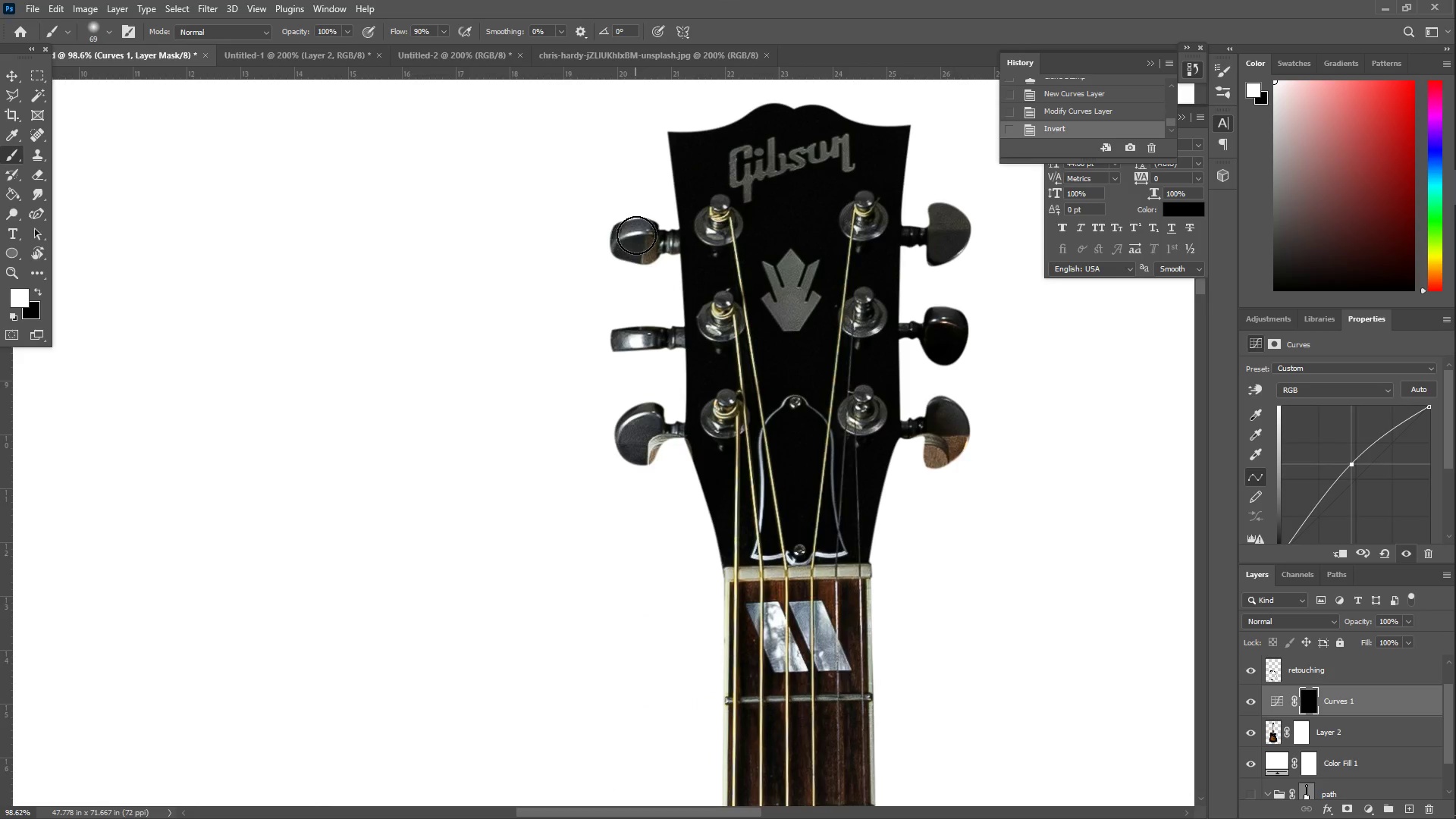 
left_click_drag(start_coordinate=[644, 234], to_coordinate=[655, 237])
 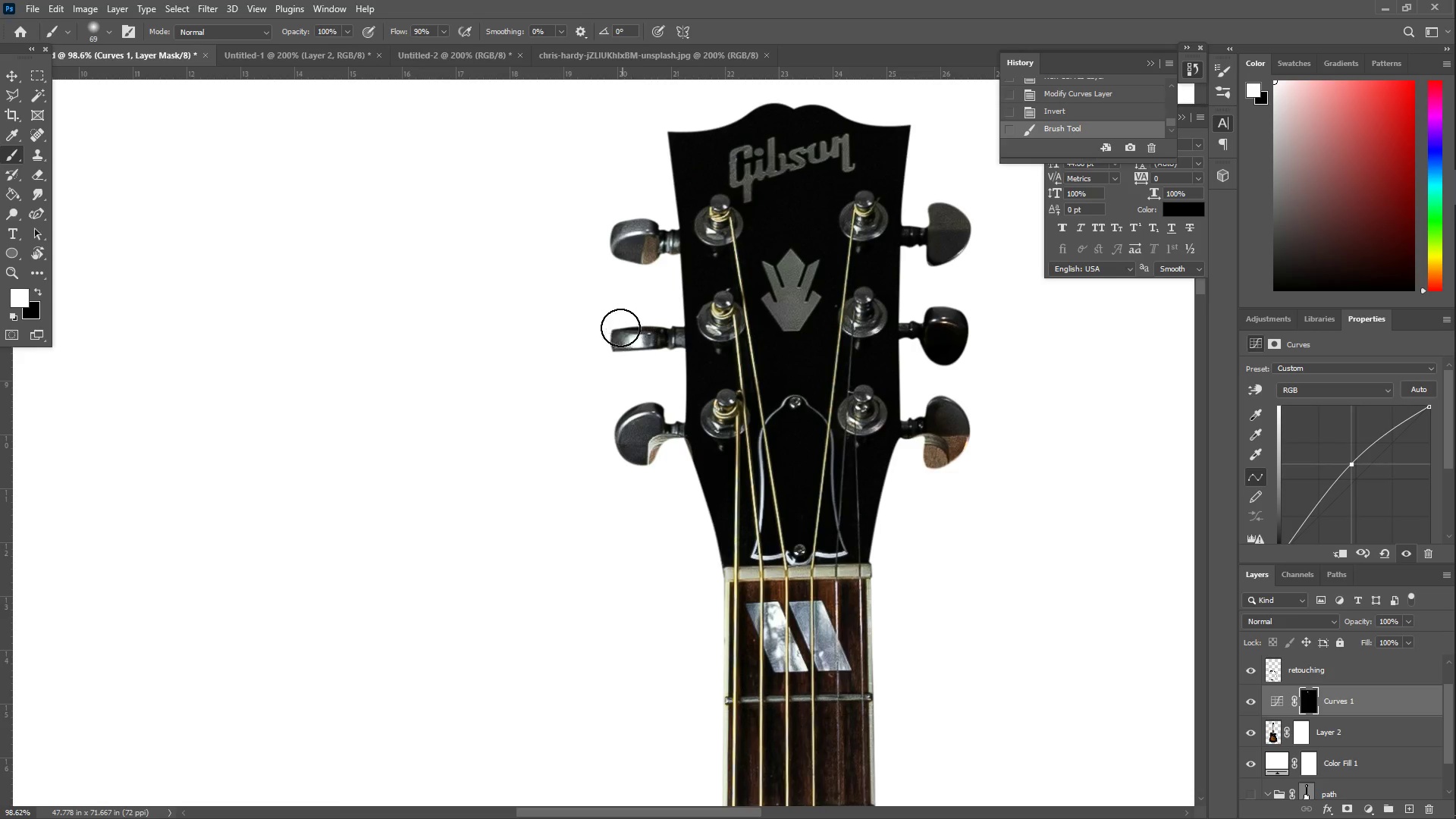 
left_click_drag(start_coordinate=[608, 329], to_coordinate=[550, 408])
 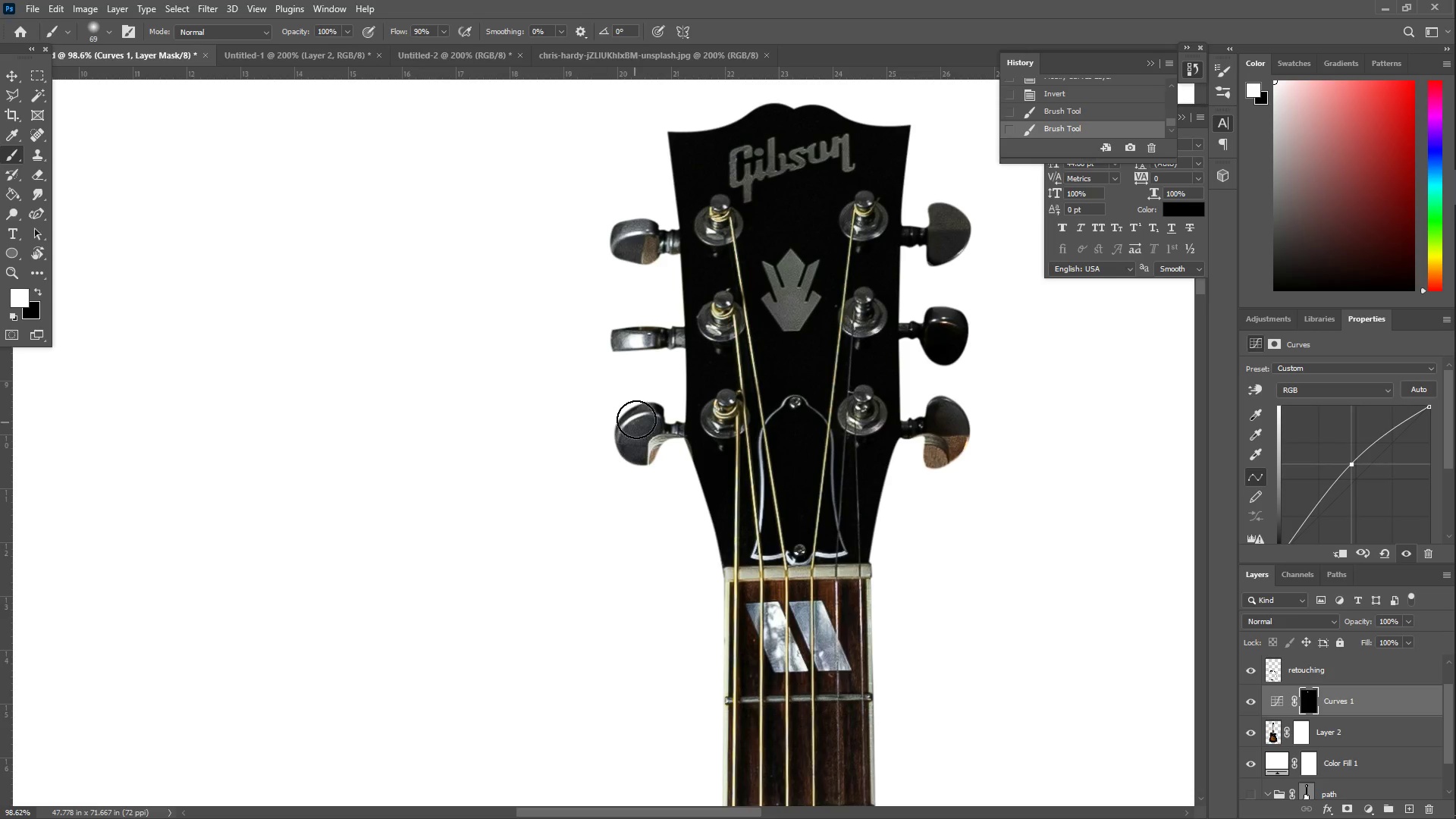 
left_click_drag(start_coordinate=[635, 417], to_coordinate=[651, 418])
 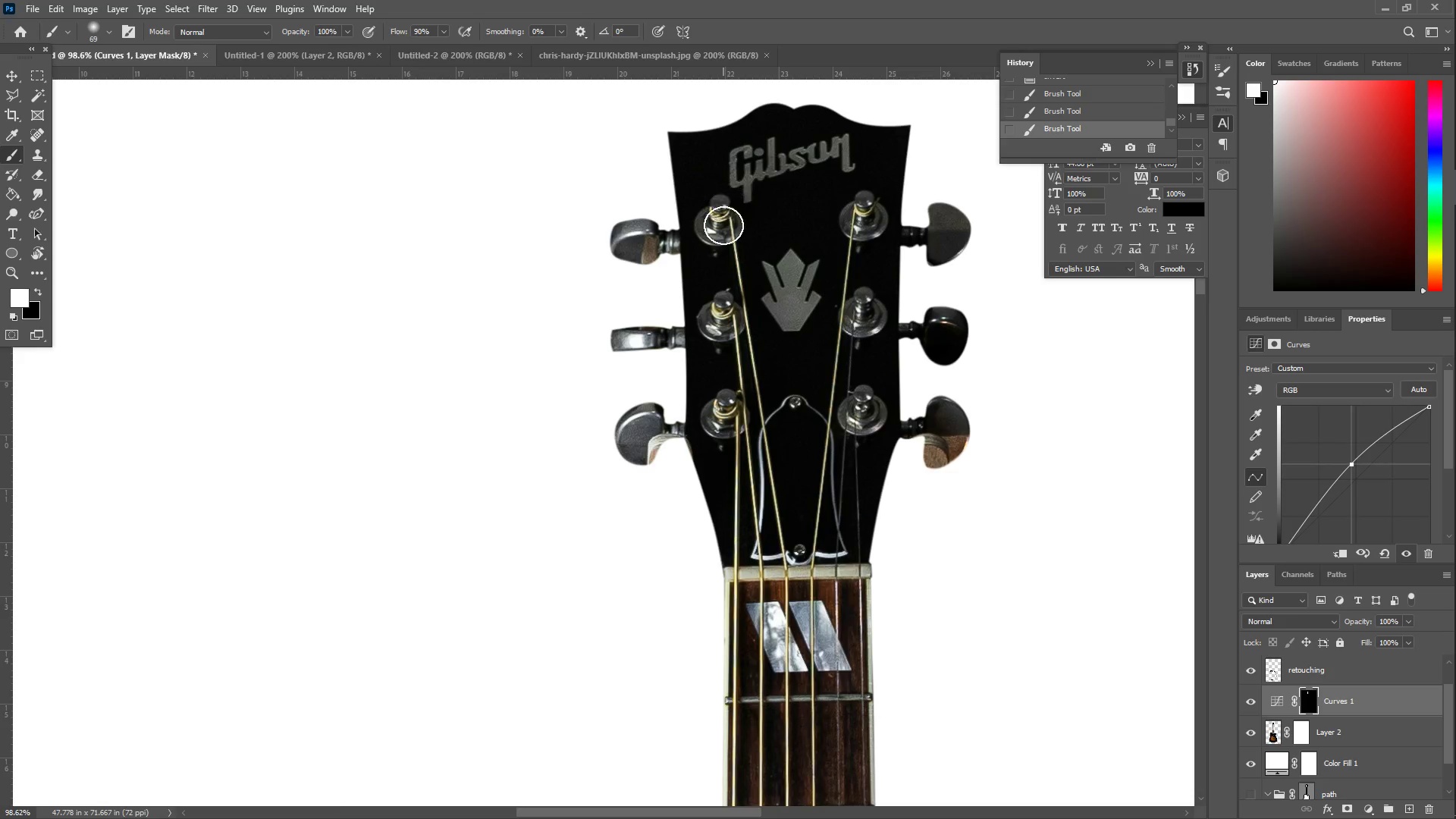 
left_click_drag(start_coordinate=[722, 206], to_coordinate=[721, 240])
 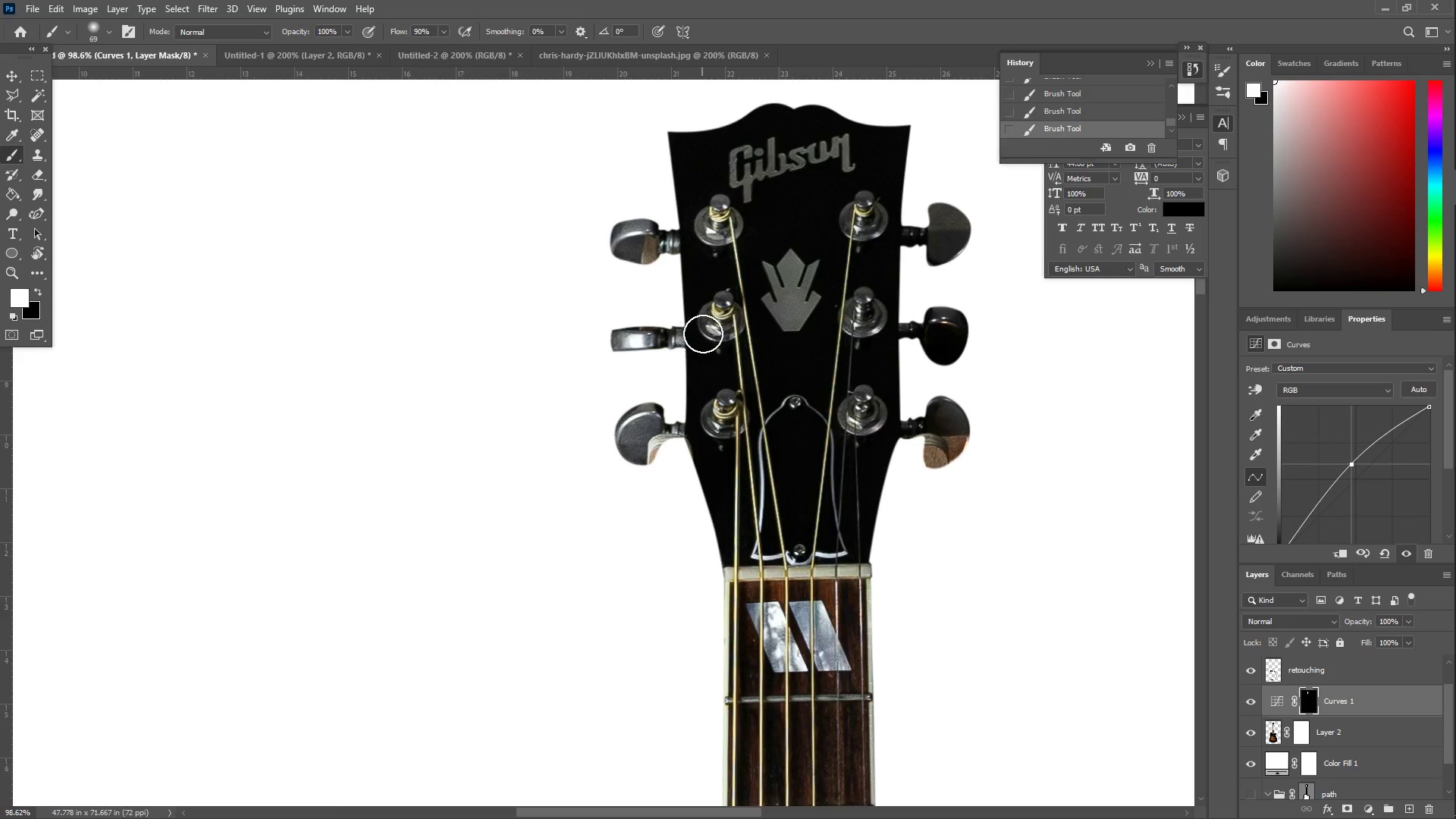 
left_click_drag(start_coordinate=[708, 330], to_coordinate=[734, 330])
 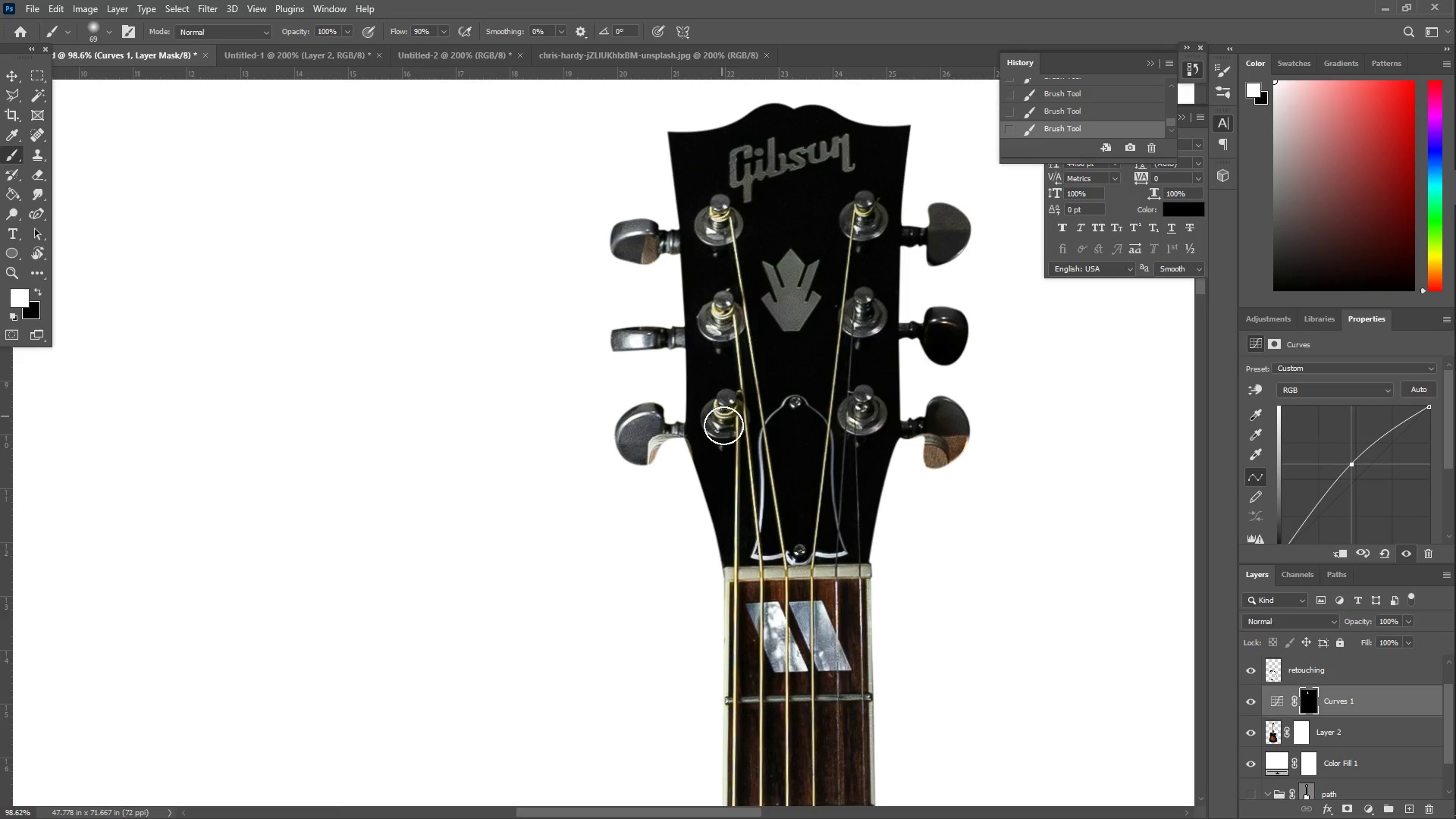 
left_click_drag(start_coordinate=[725, 428], to_coordinate=[722, 409])
 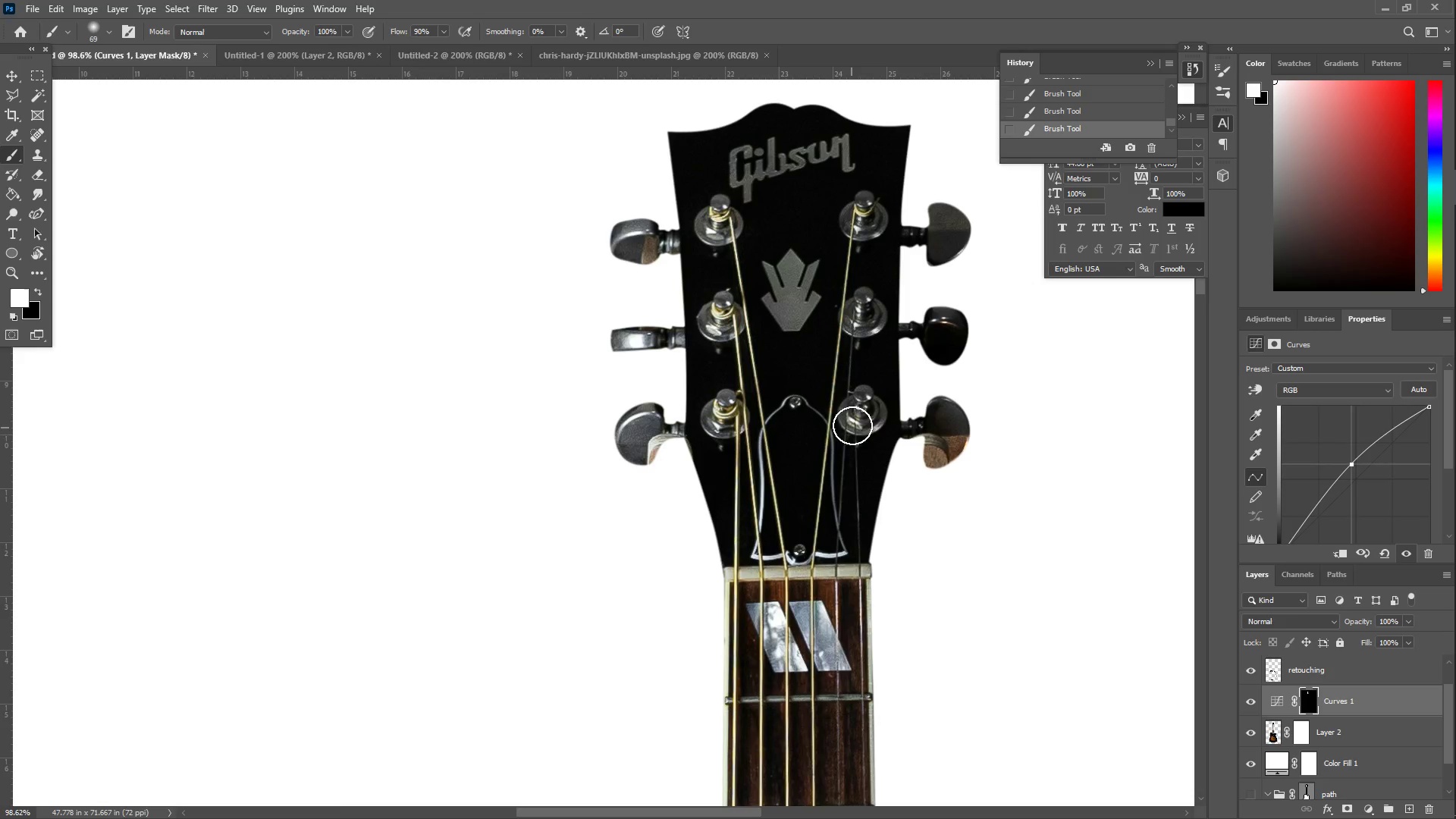 
left_click_drag(start_coordinate=[859, 419], to_coordinate=[863, 409])
 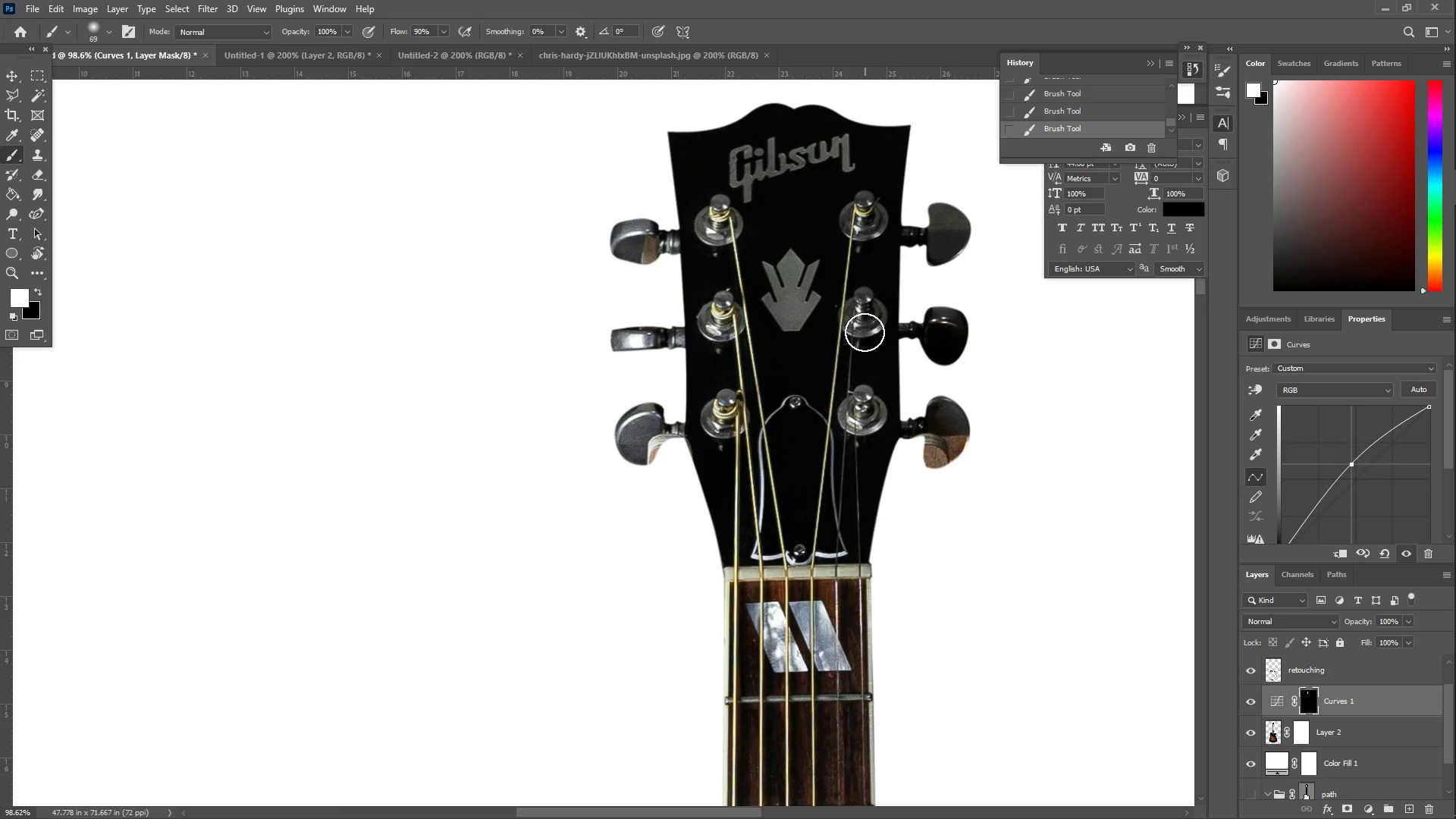 
left_click_drag(start_coordinate=[861, 325], to_coordinate=[861, 302])
 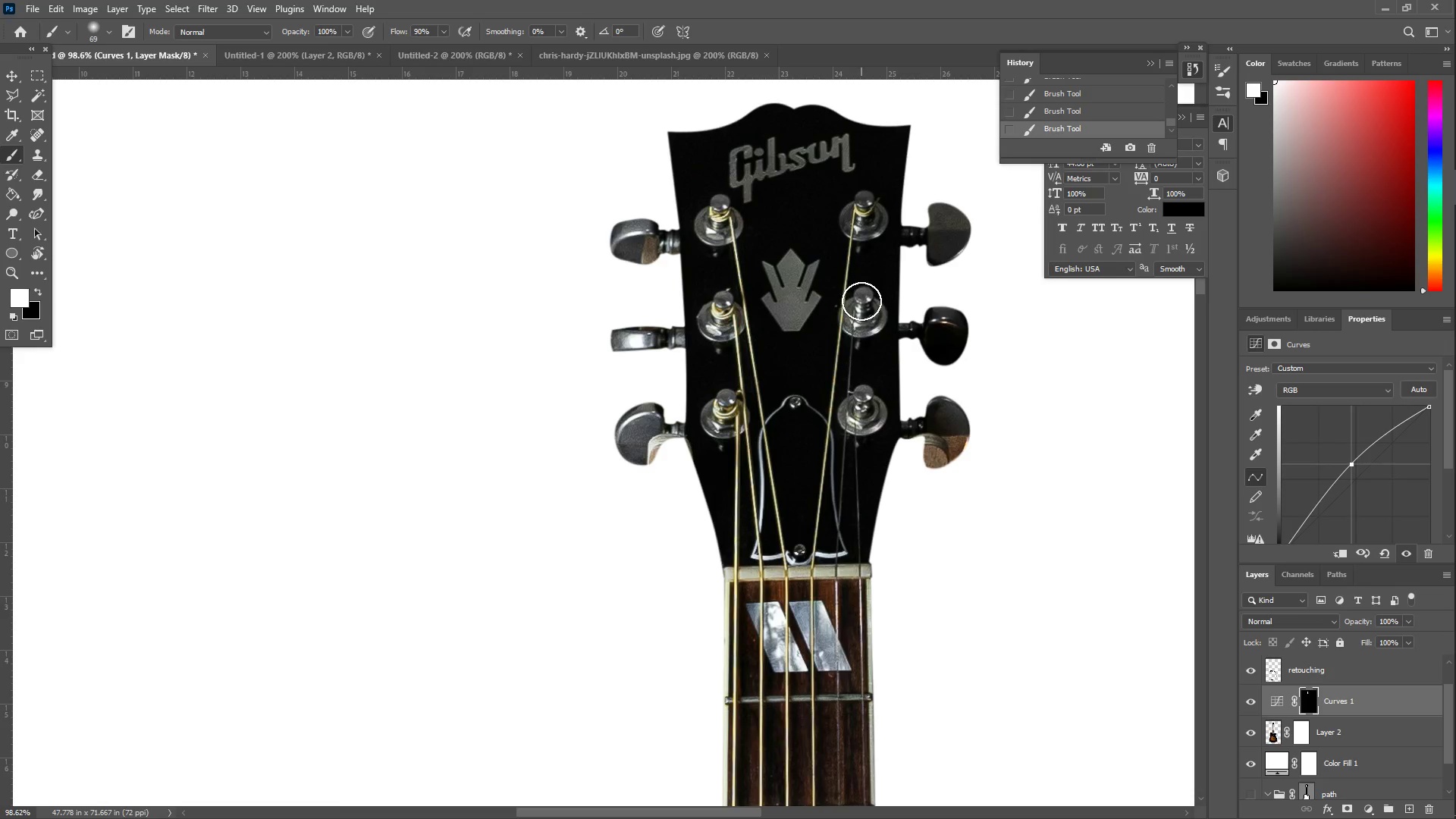 
left_click_drag(start_coordinate=[861, 301], to_coordinate=[865, 308])
 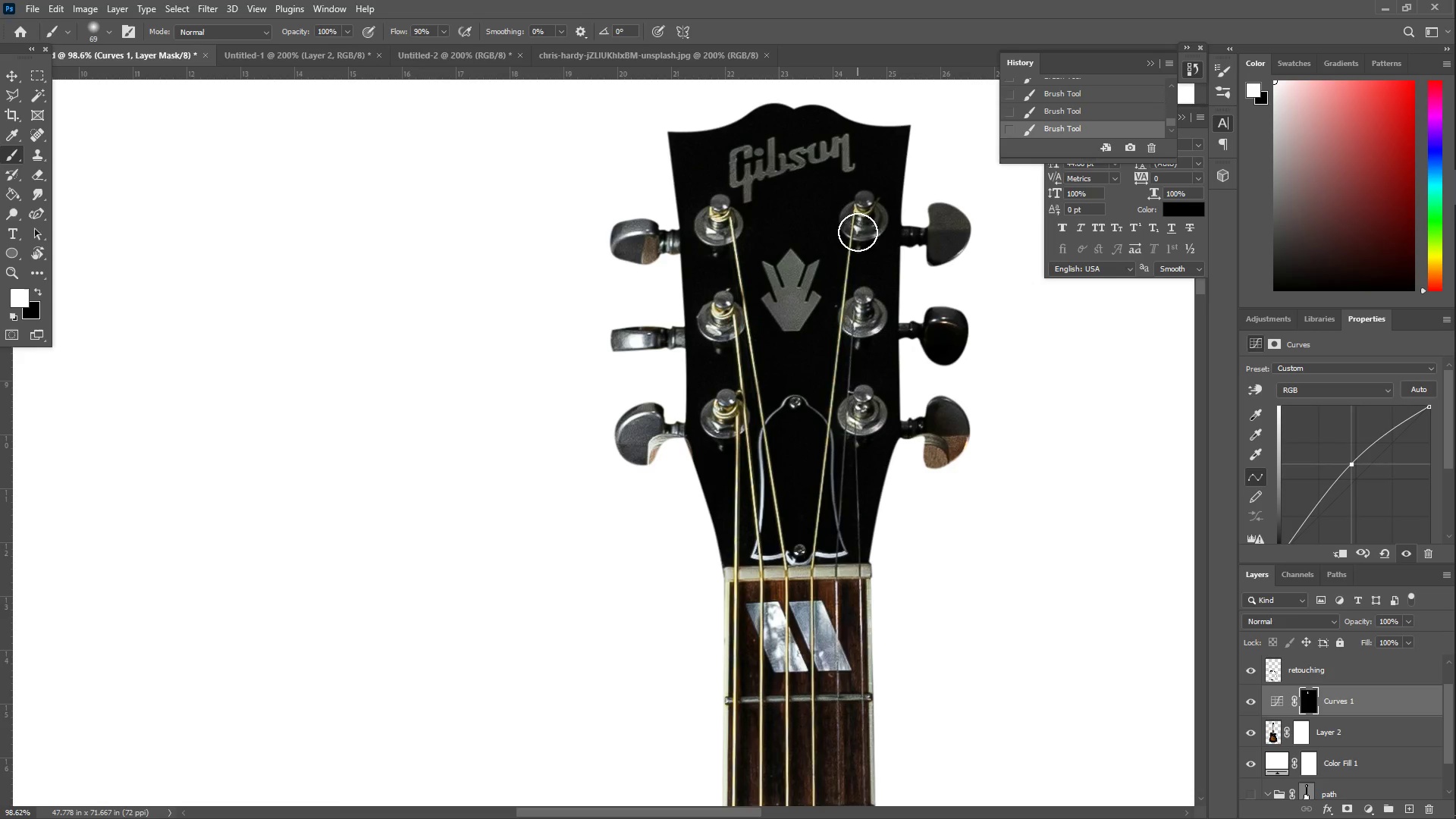 
left_click_drag(start_coordinate=[859, 225], to_coordinate=[852, 241])
 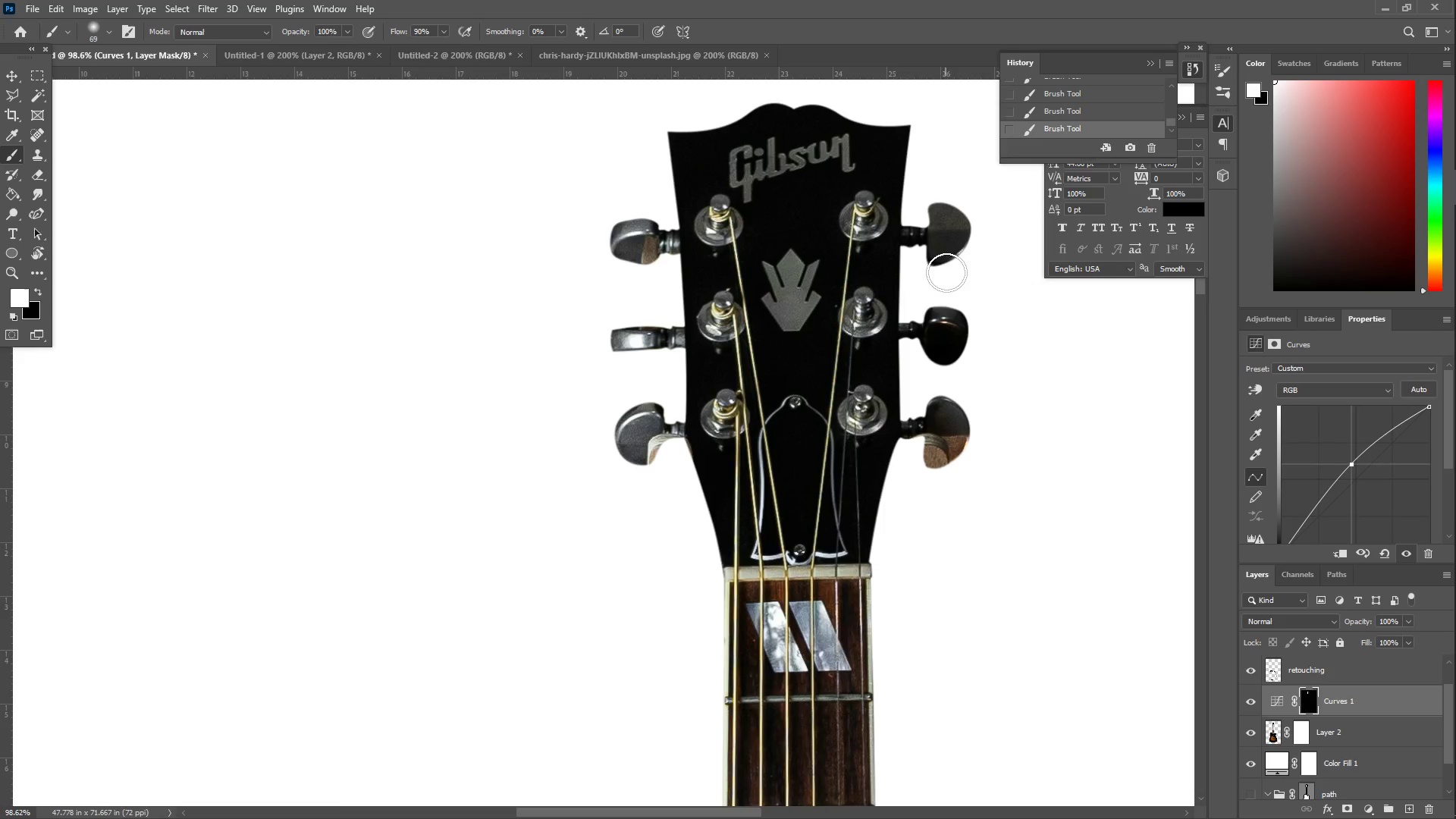 
left_click_drag(start_coordinate=[946, 272], to_coordinate=[935, 210])
 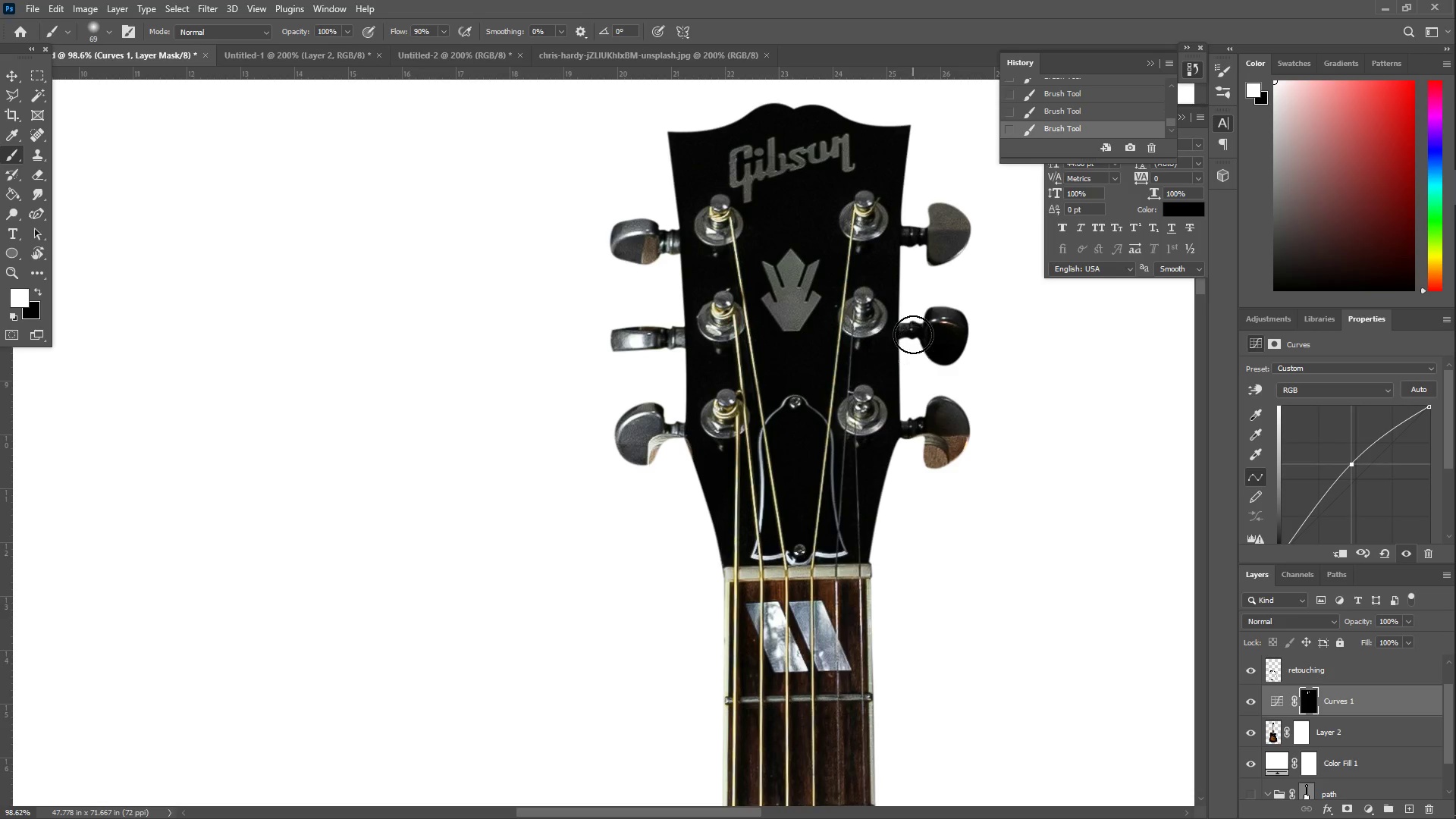 
left_click_drag(start_coordinate=[917, 322], to_coordinate=[947, 349])
 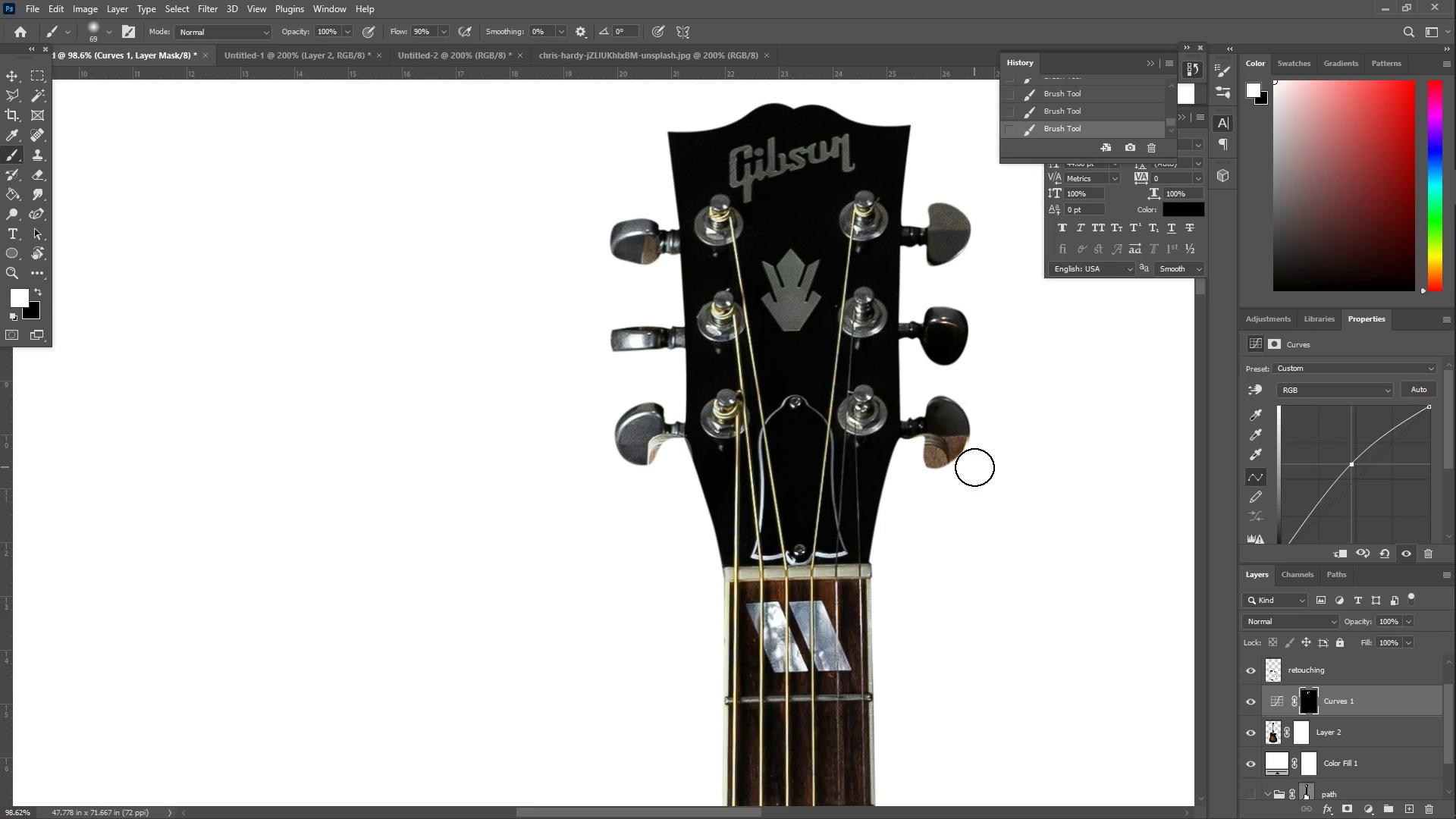 
left_click_drag(start_coordinate=[961, 438], to_coordinate=[975, 278])
 